 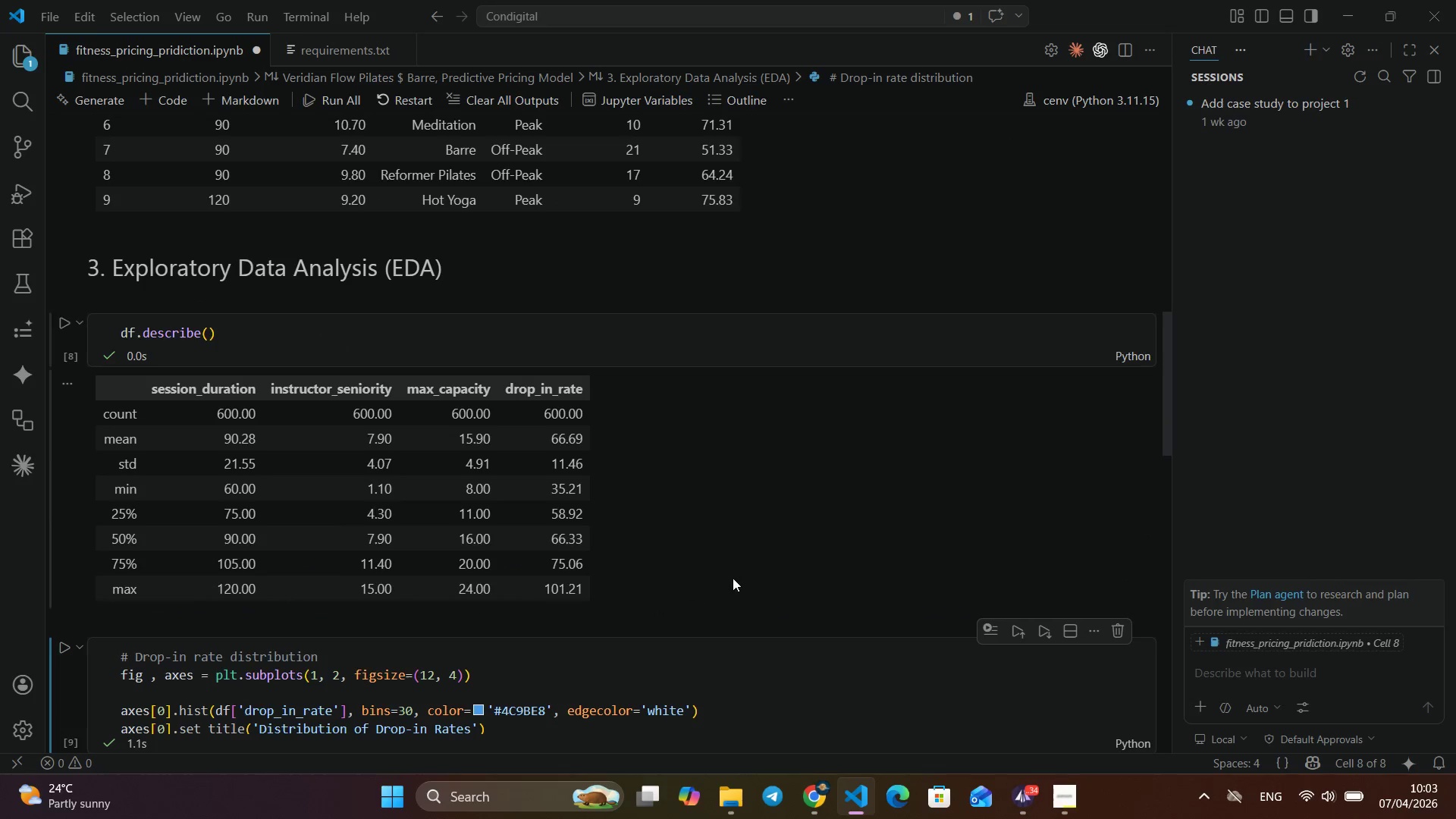 
scroll: coordinate [733, 578], scroll_direction: up, amount: 4.0
 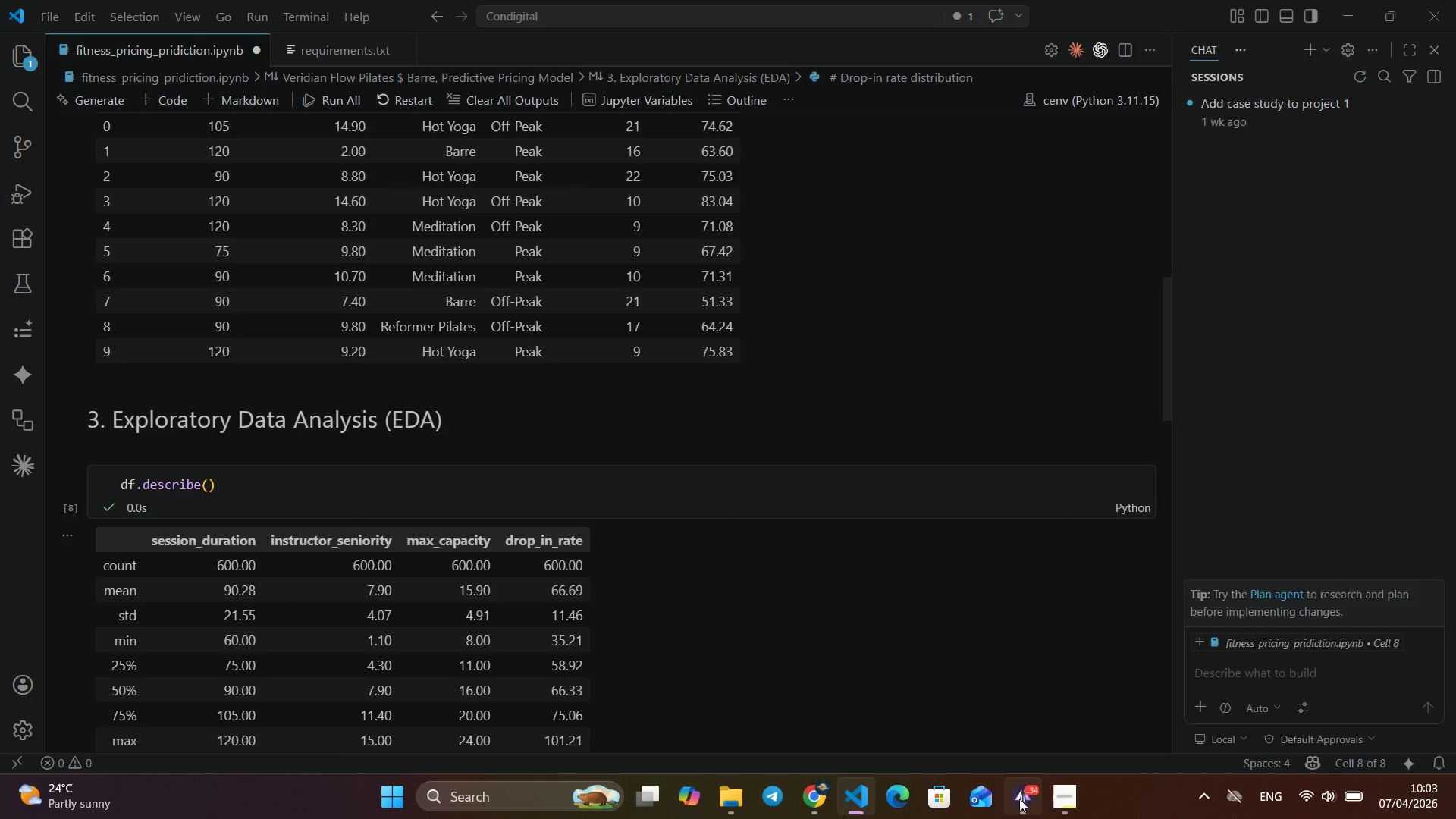 
left_click([1019, 799])
 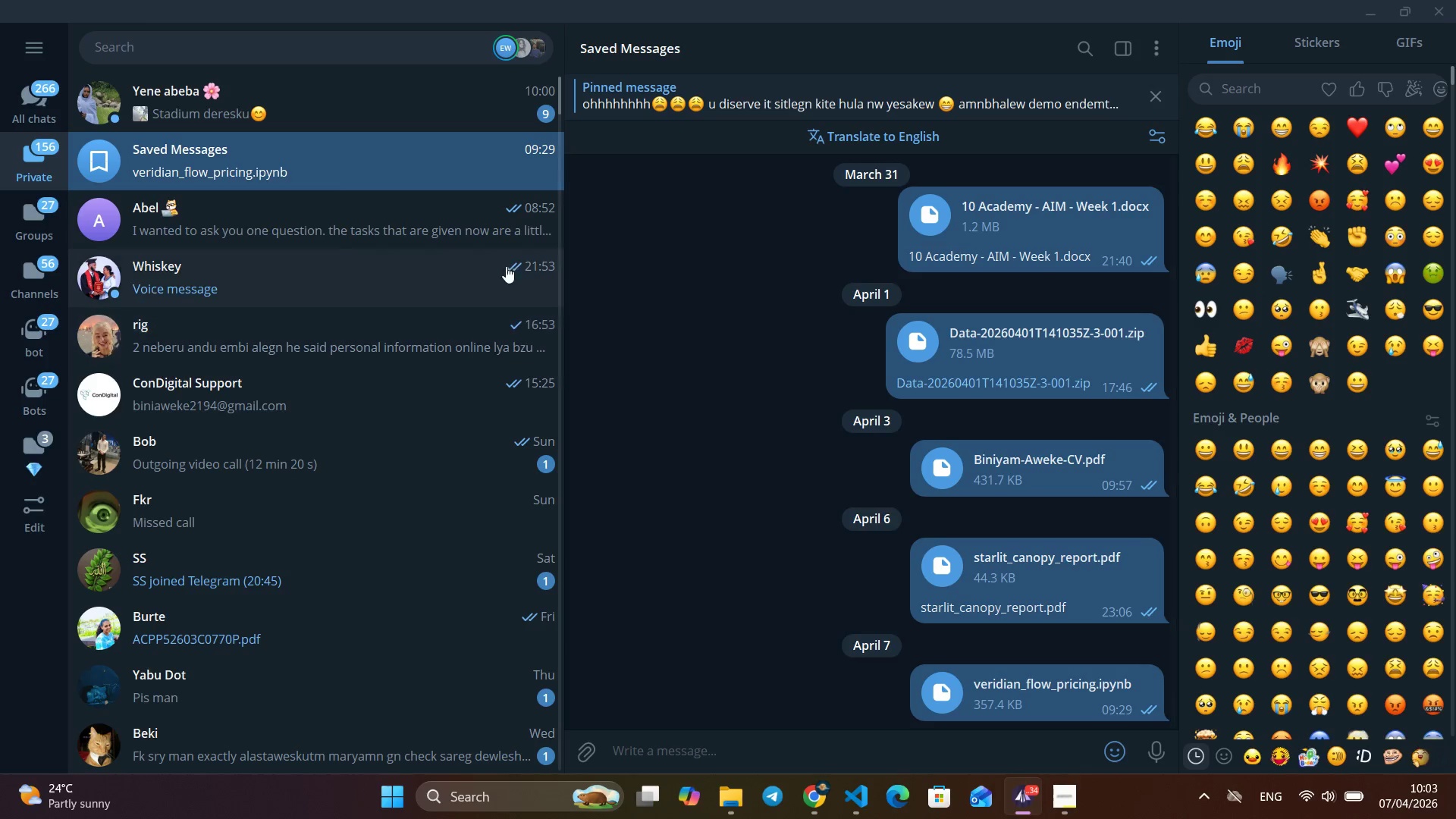 
left_click([494, 234])
 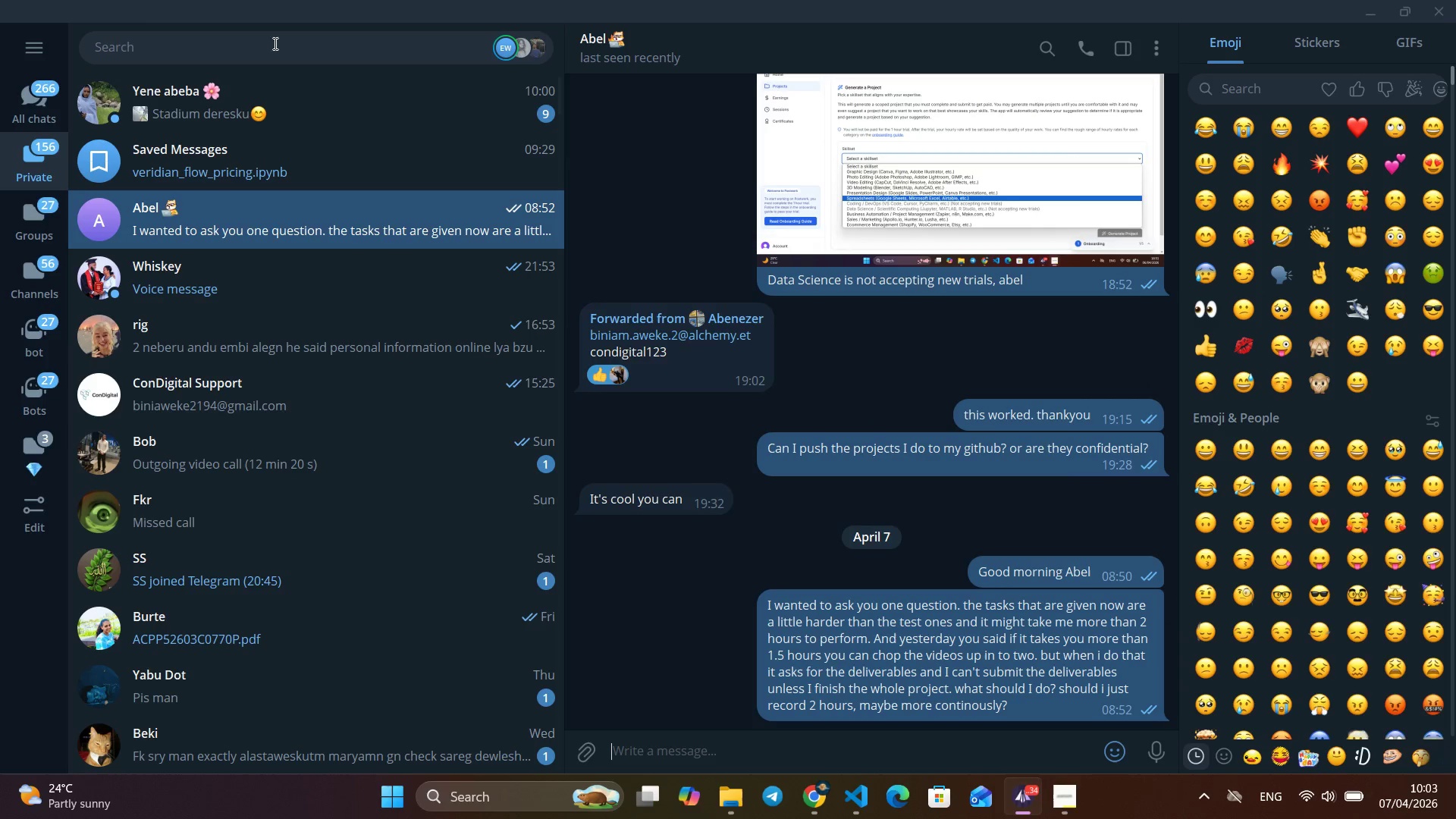 
left_click([289, 87])
 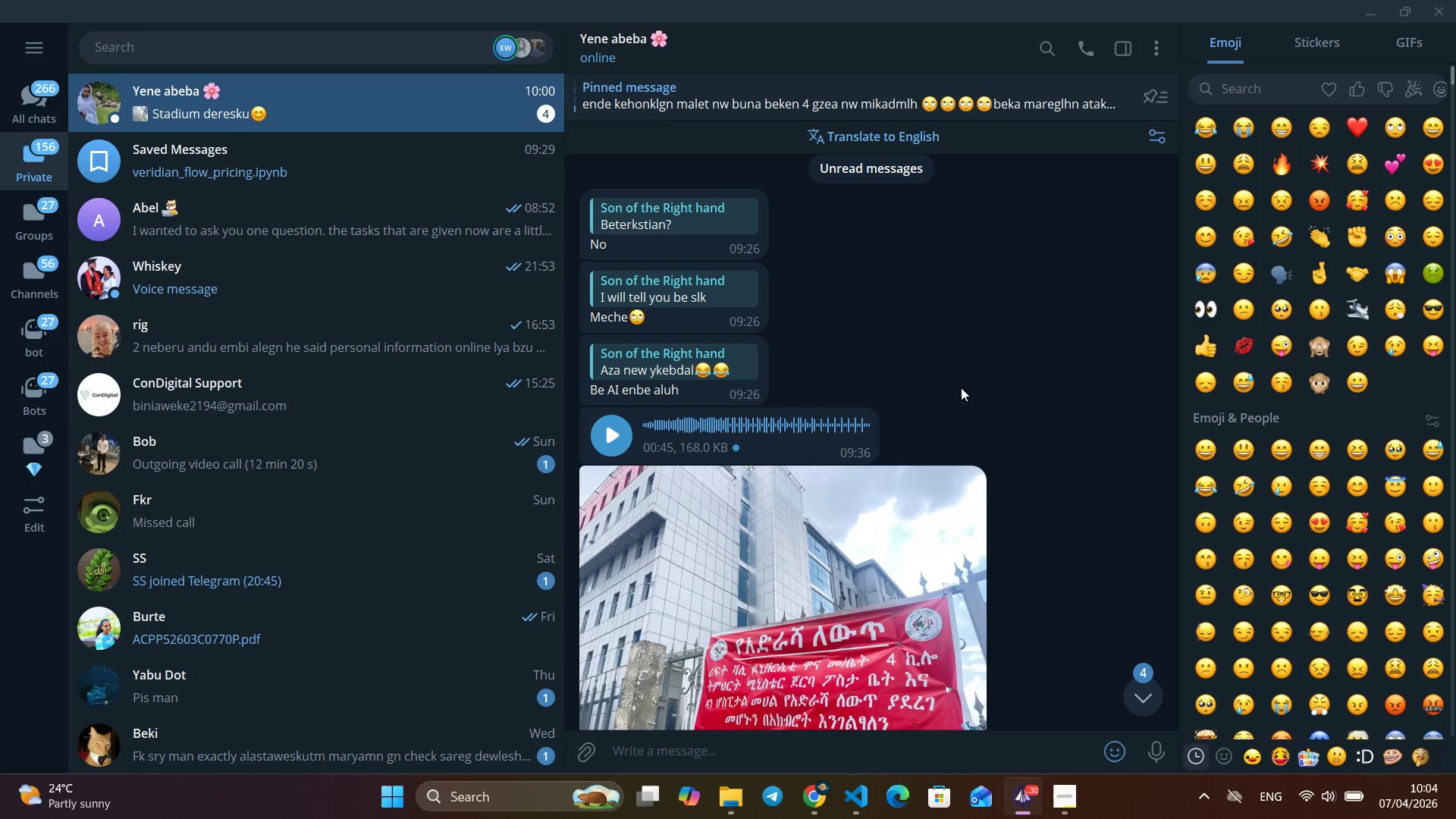 
wait(6.33)
 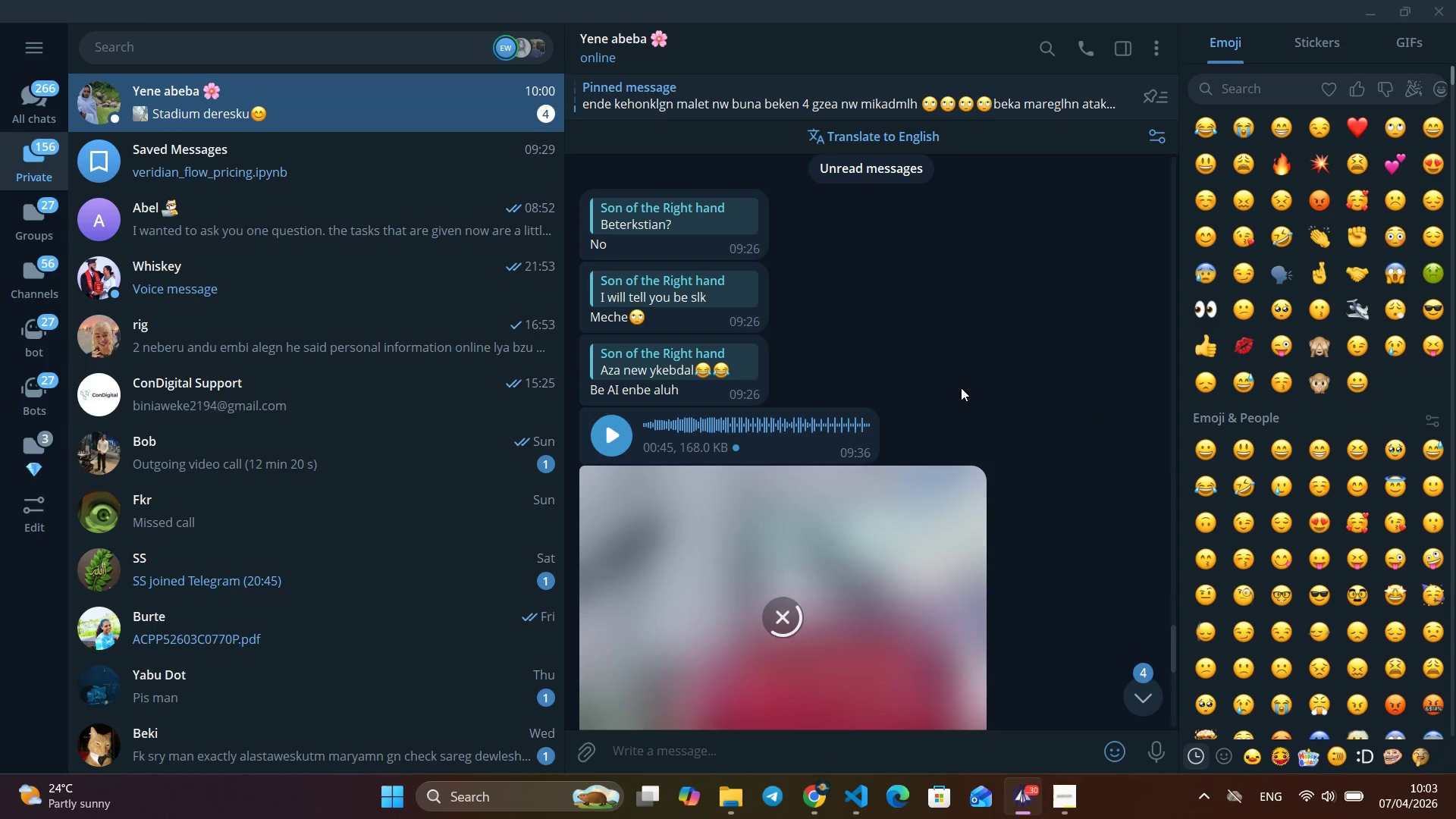 
scroll: coordinate [943, 443], scroll_direction: down, amount: 9.0
 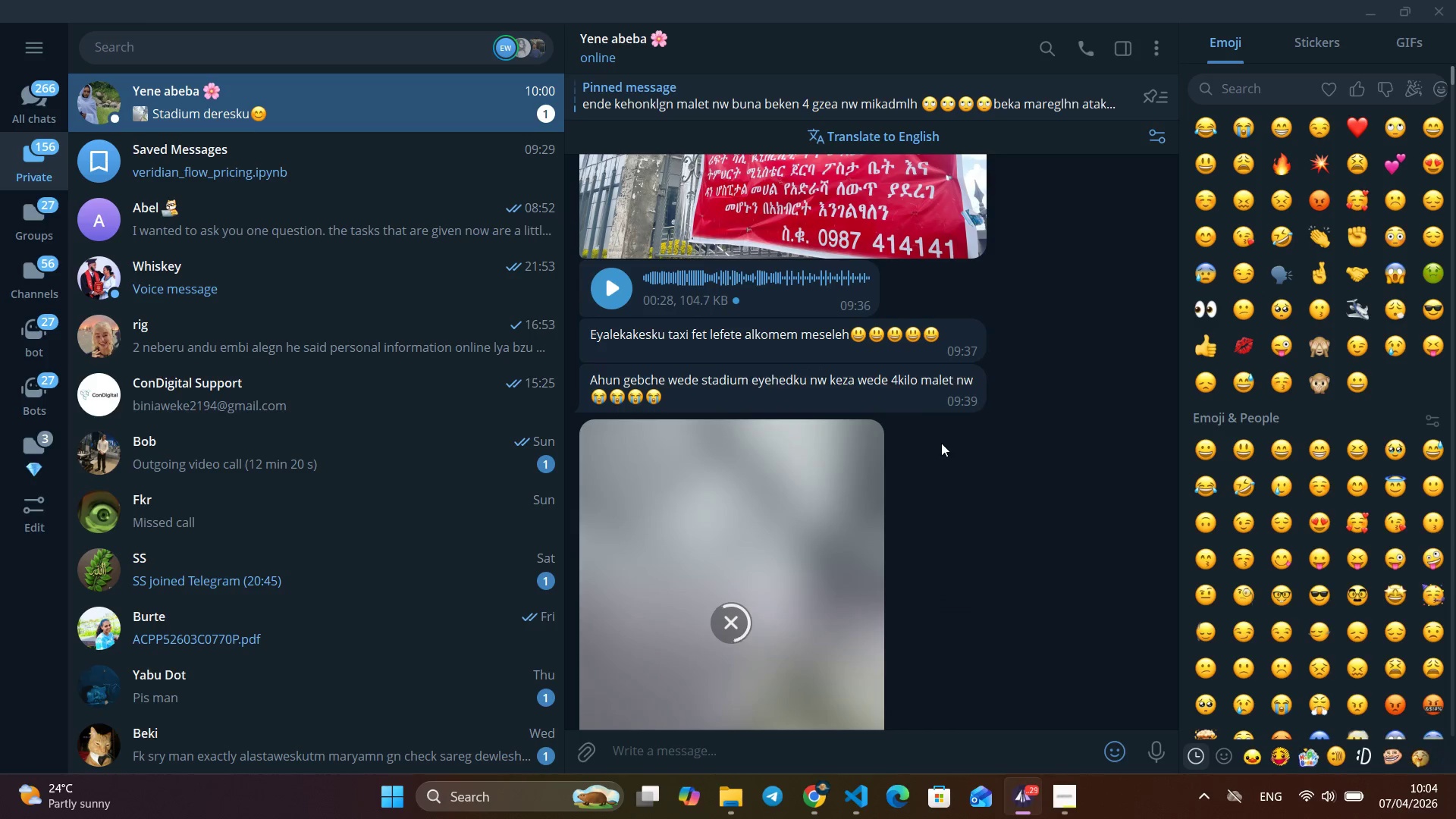 
wait(5.49)
 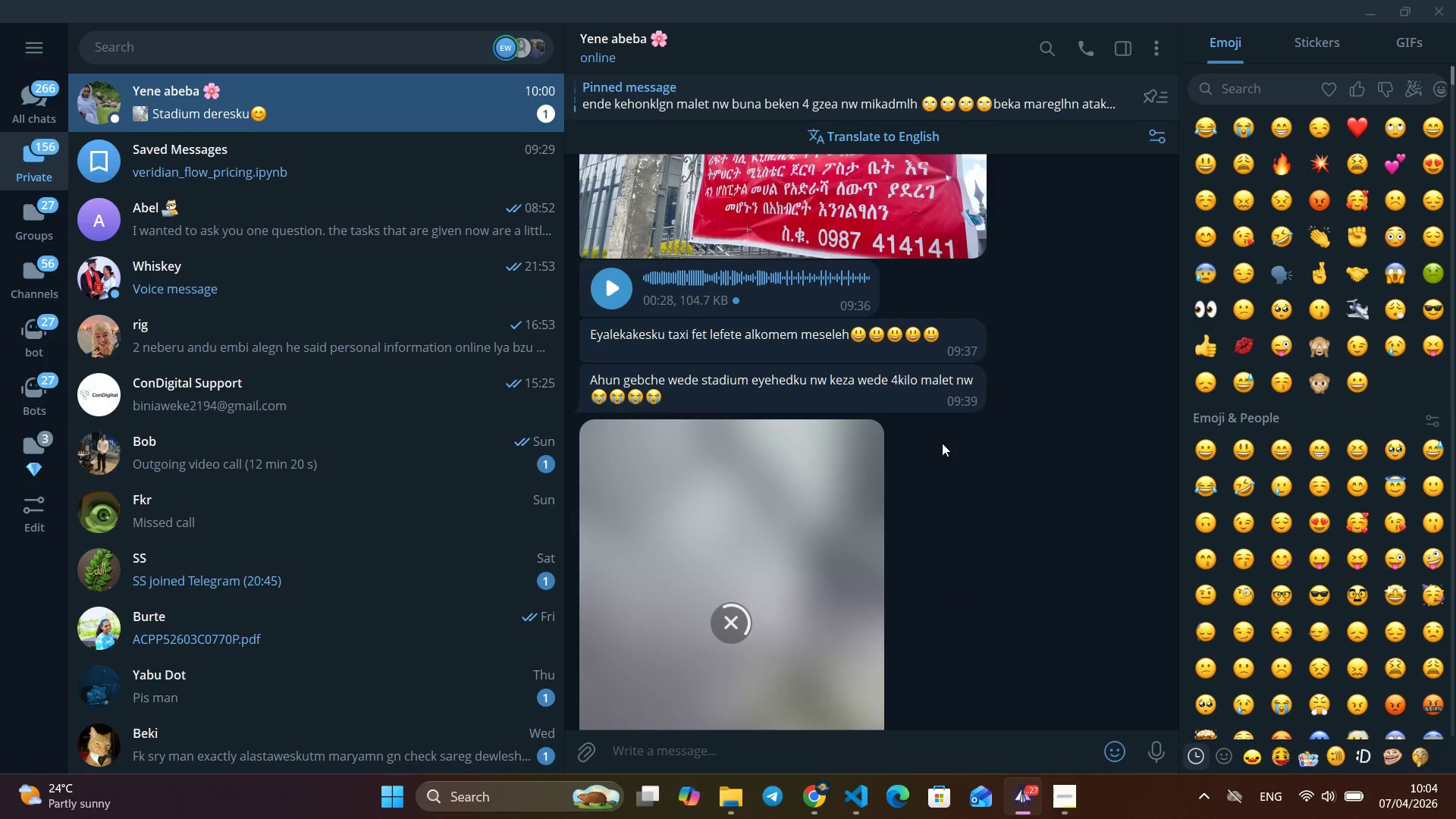 
scroll: coordinate [856, 374], scroll_direction: down, amount: 6.0
 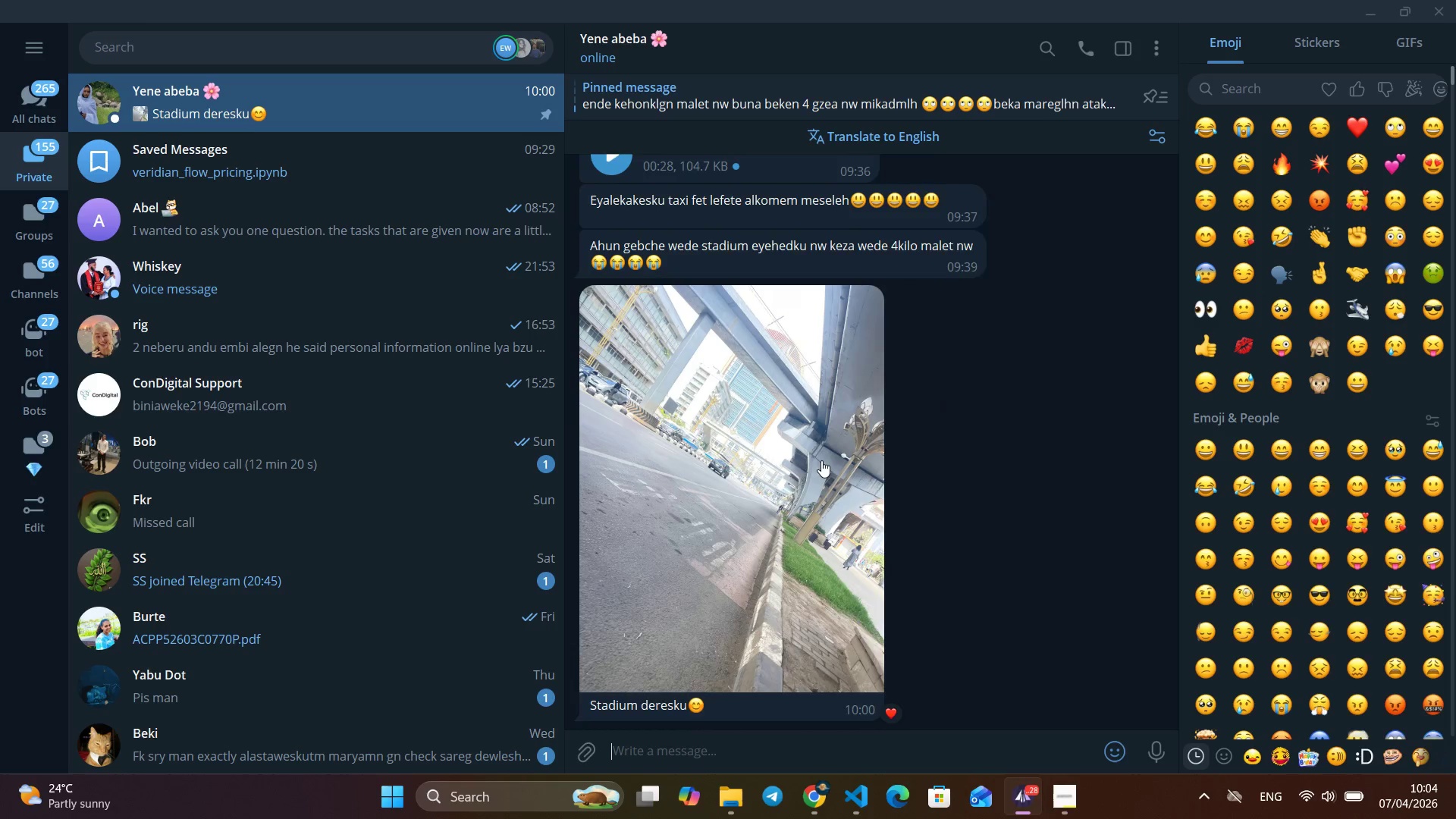 
scroll: coordinate [821, 460], scroll_direction: up, amount: 4.0
 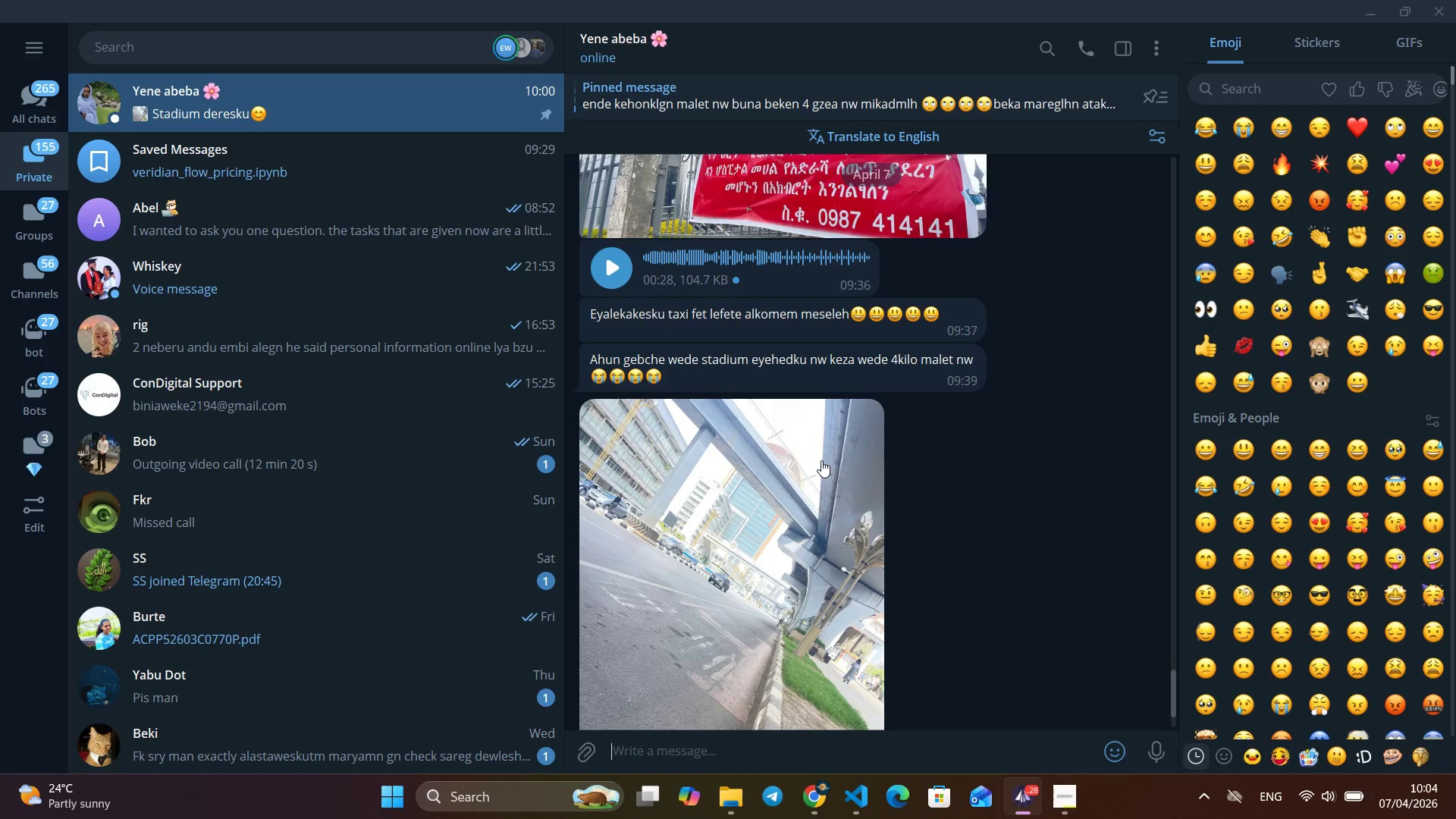 
scroll: coordinate [821, 460], scroll_direction: down, amount: 4.0
 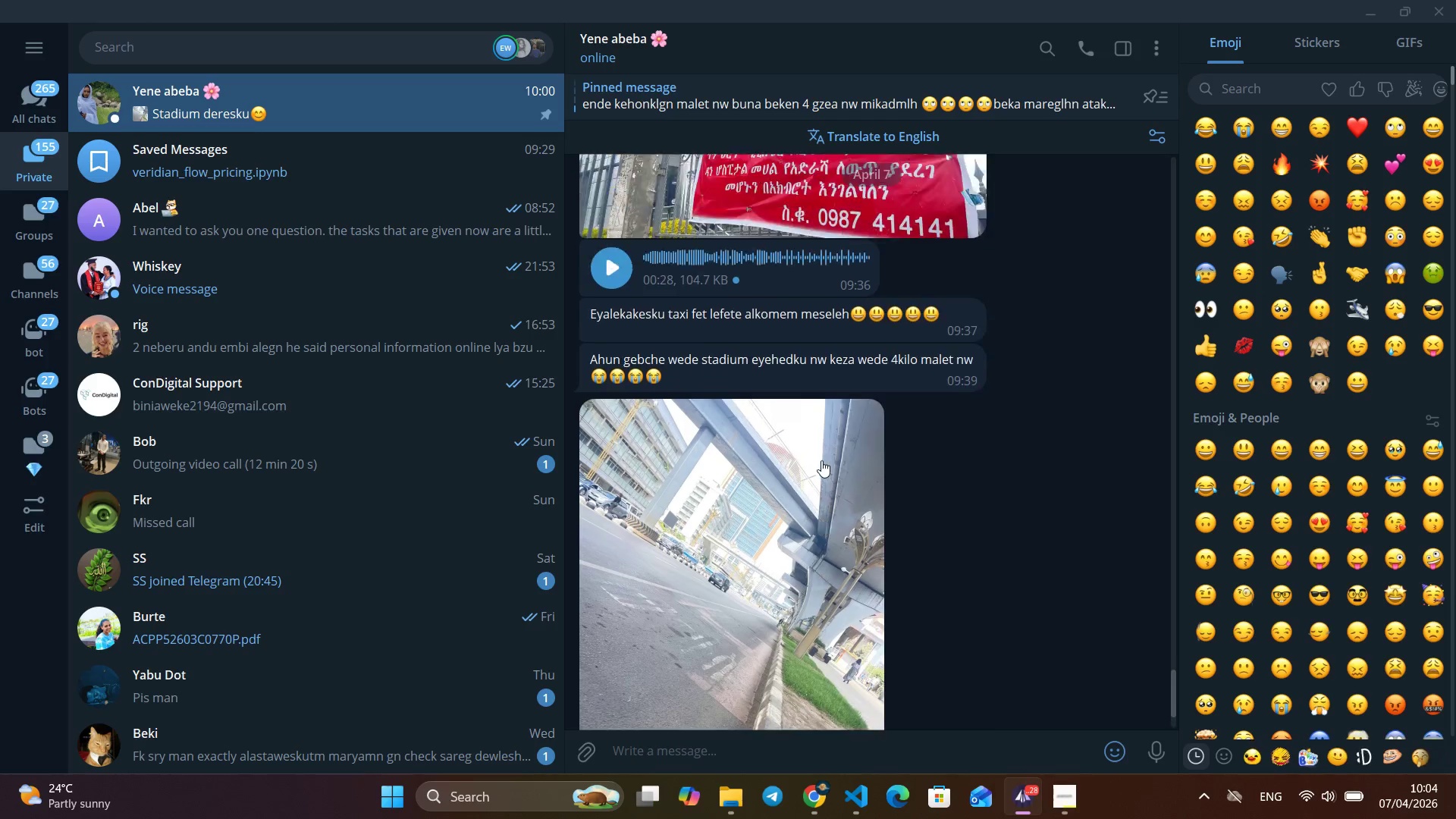 
scroll: coordinate [821, 460], scroll_direction: up, amount: 8.0
 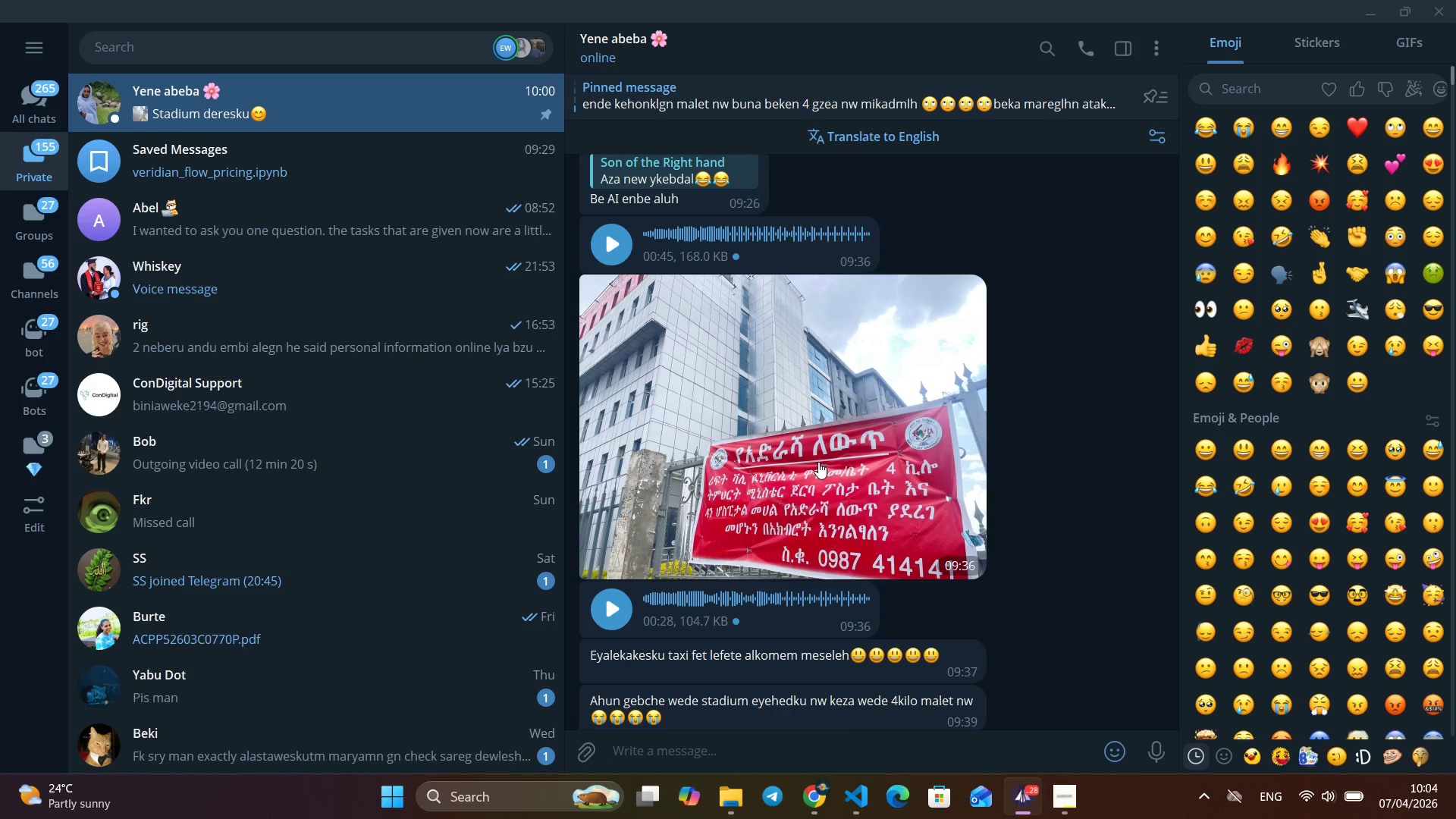 
scroll: coordinate [971, 500], scroll_direction: down, amount: 9.0
 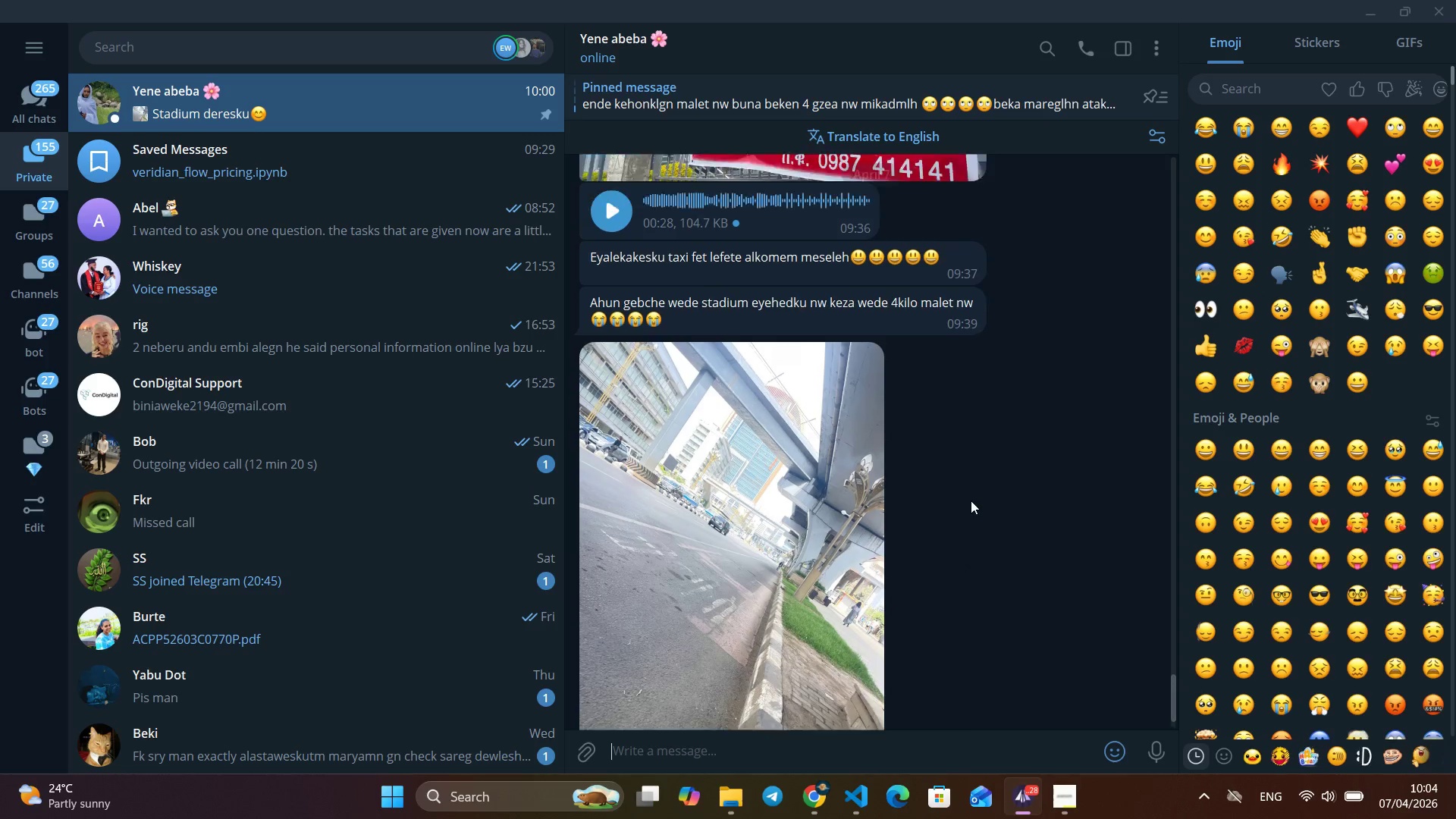 
scroll: coordinate [971, 500], scroll_direction: up, amount: 7.0
 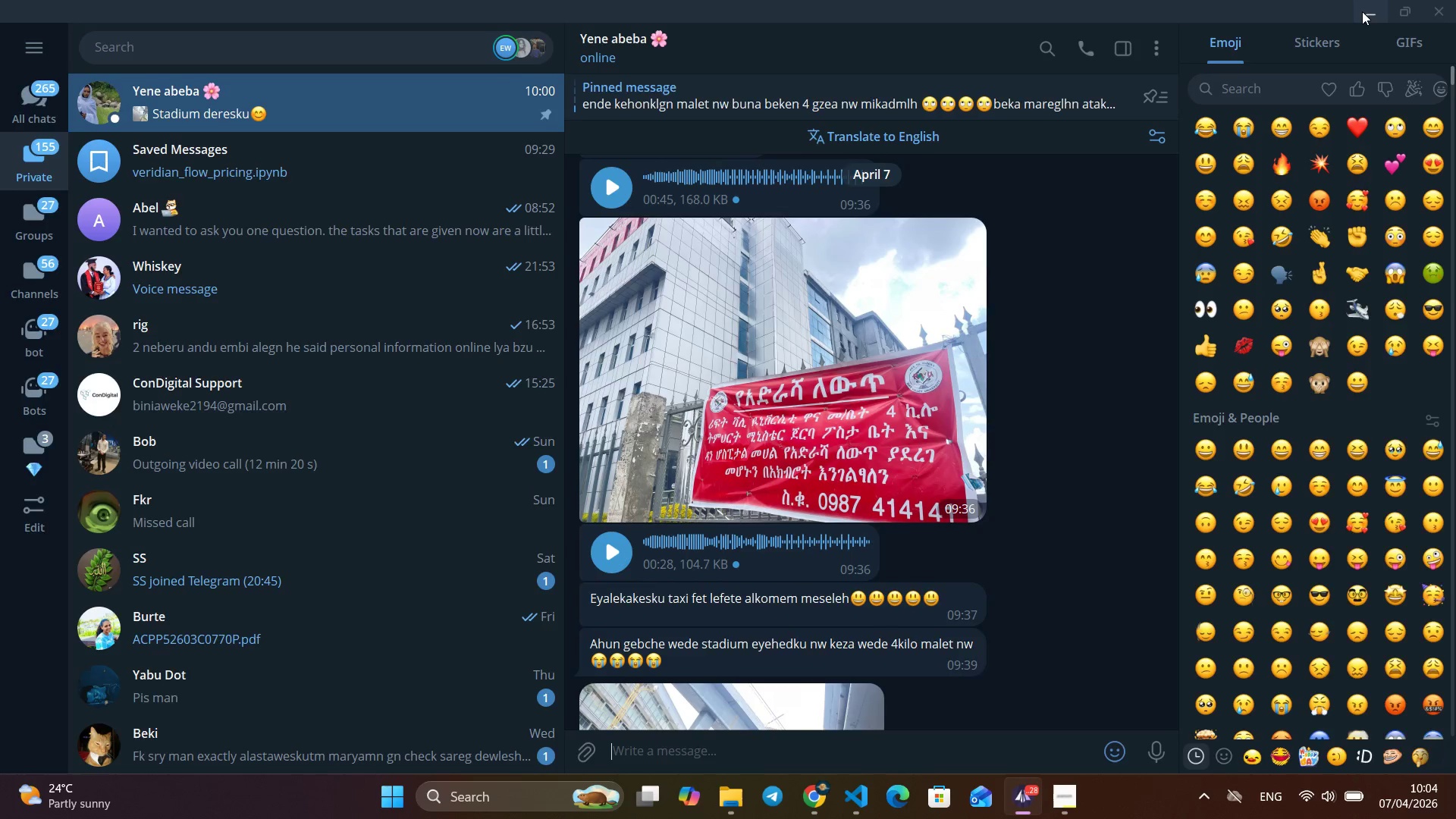 
left_click([1362, 11])
 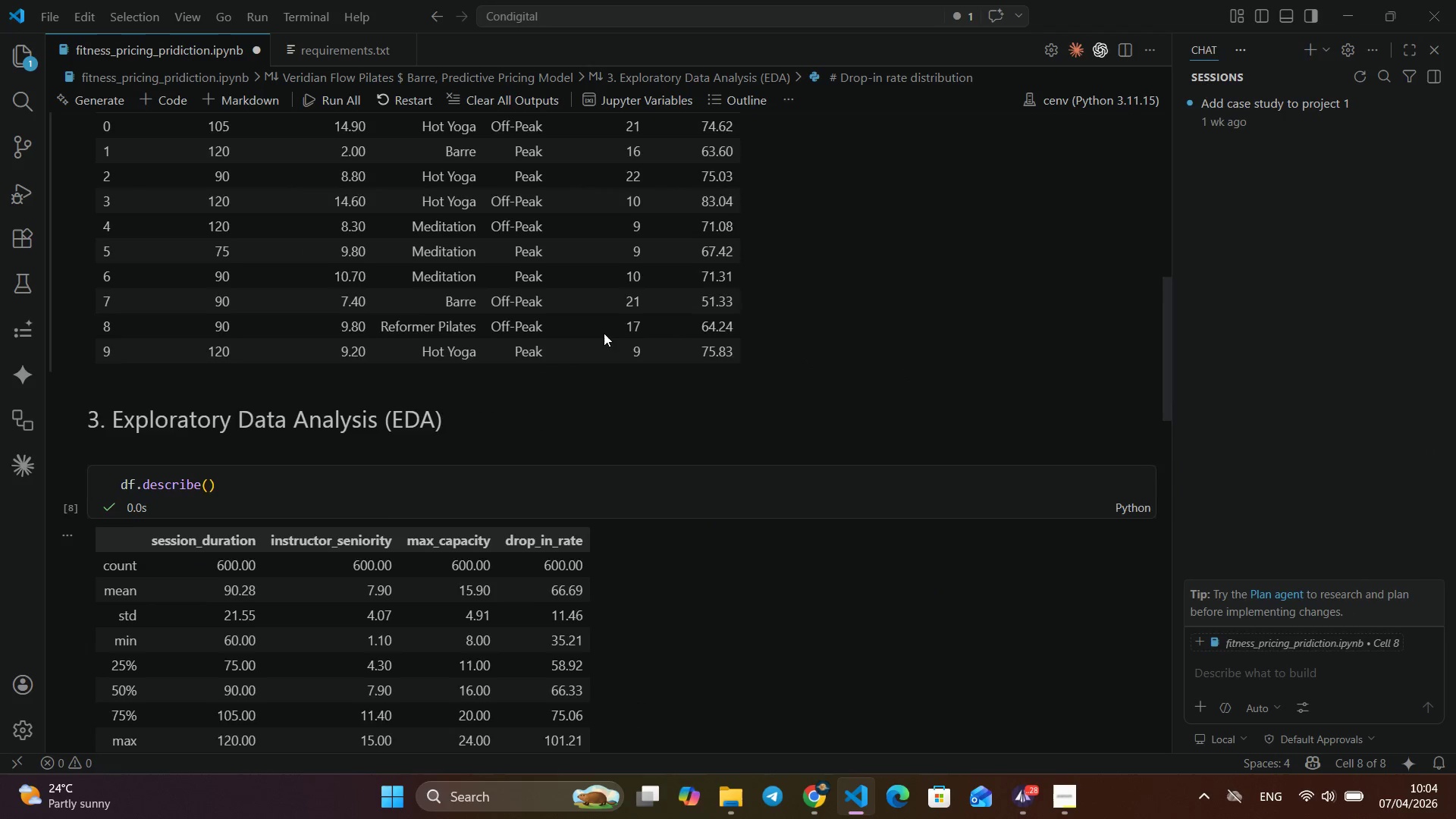 
scroll: coordinate [700, 426], scroll_direction: down, amount: 27.0
 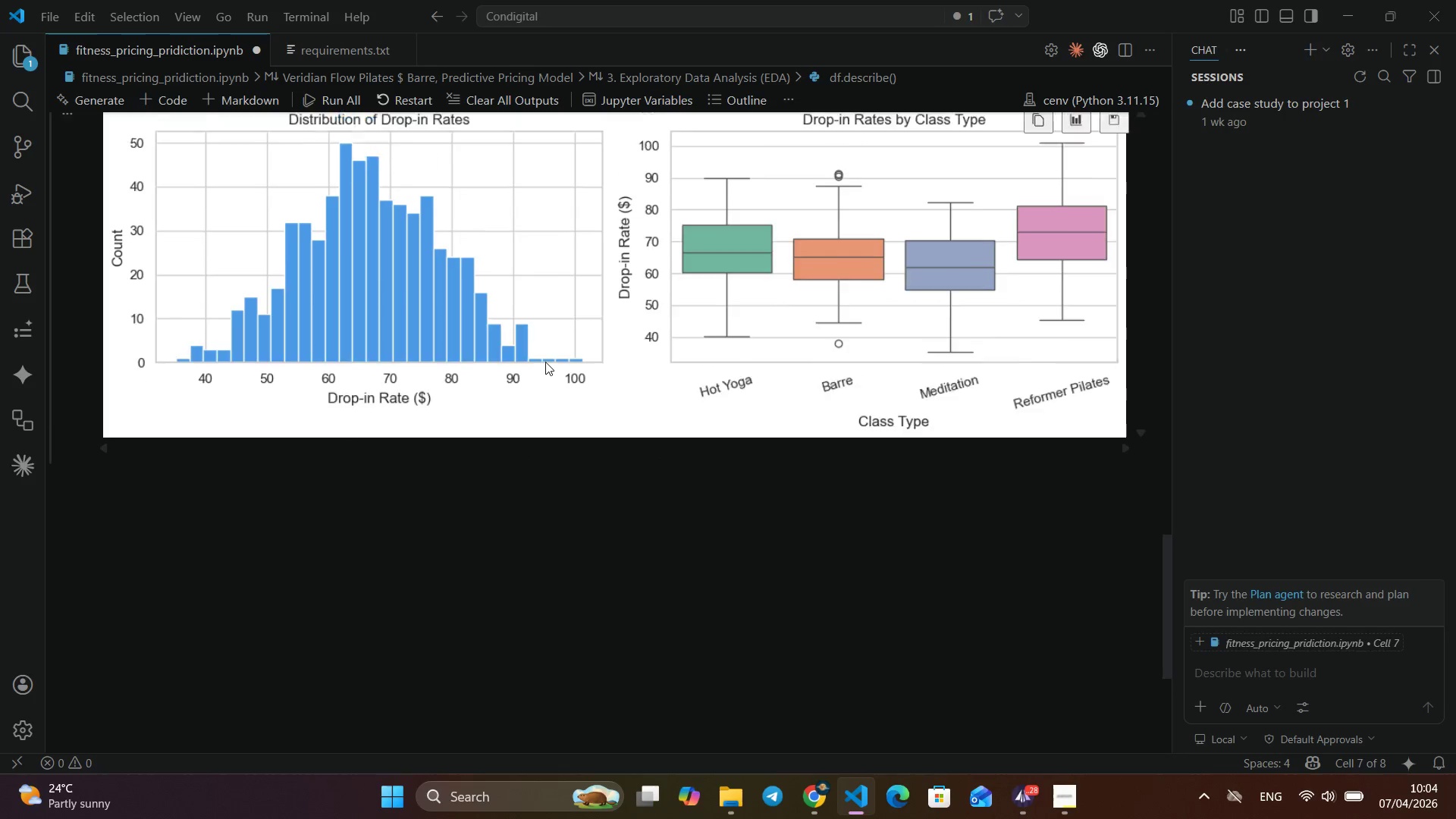 
scroll: coordinate [538, 362], scroll_direction: up, amount: 4.0
 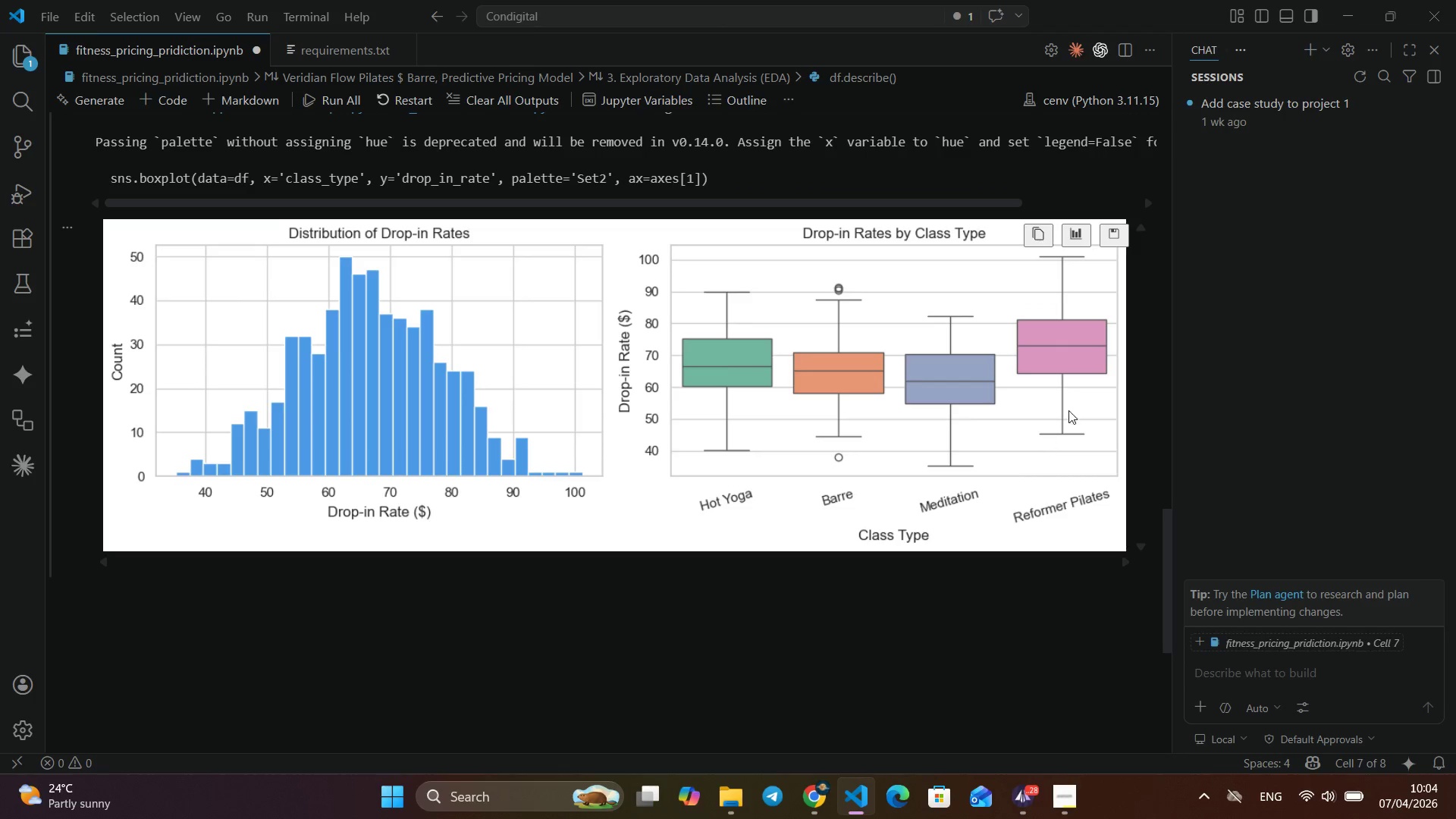 
wait(6.44)
 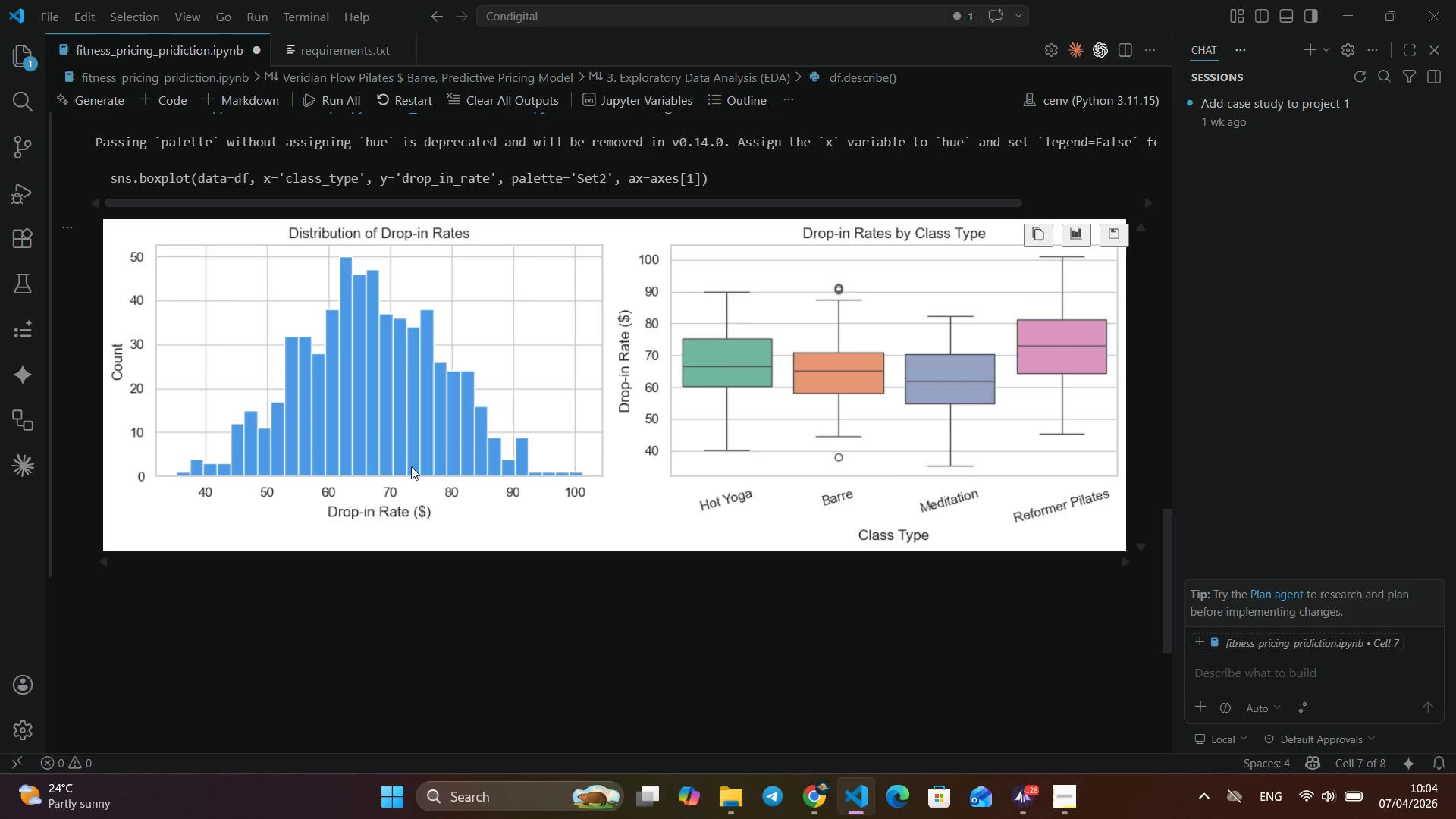 
scroll: coordinate [661, 457], scroll_direction: down, amount: 4.0
 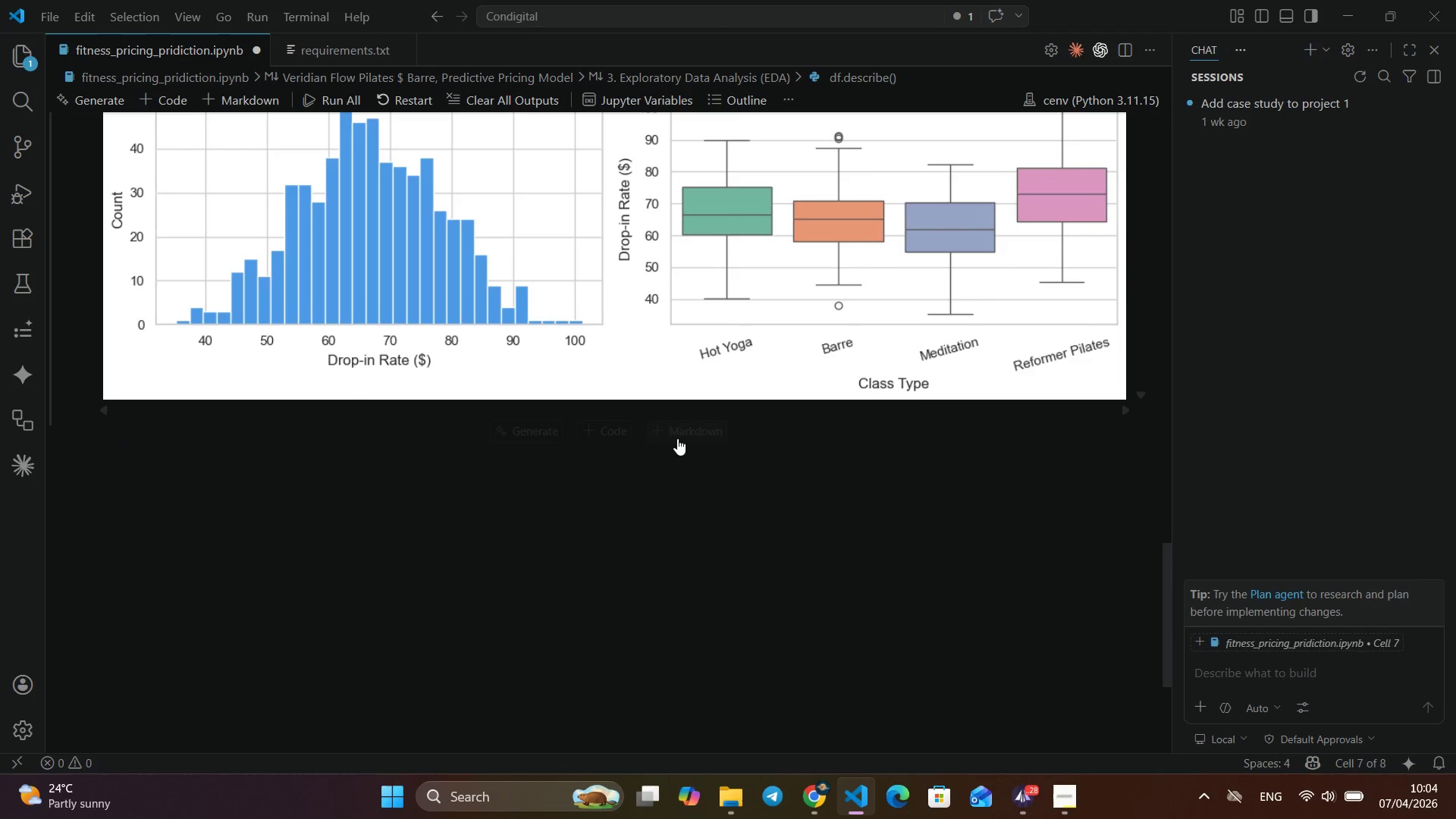 
mouse_move([645, 433])
 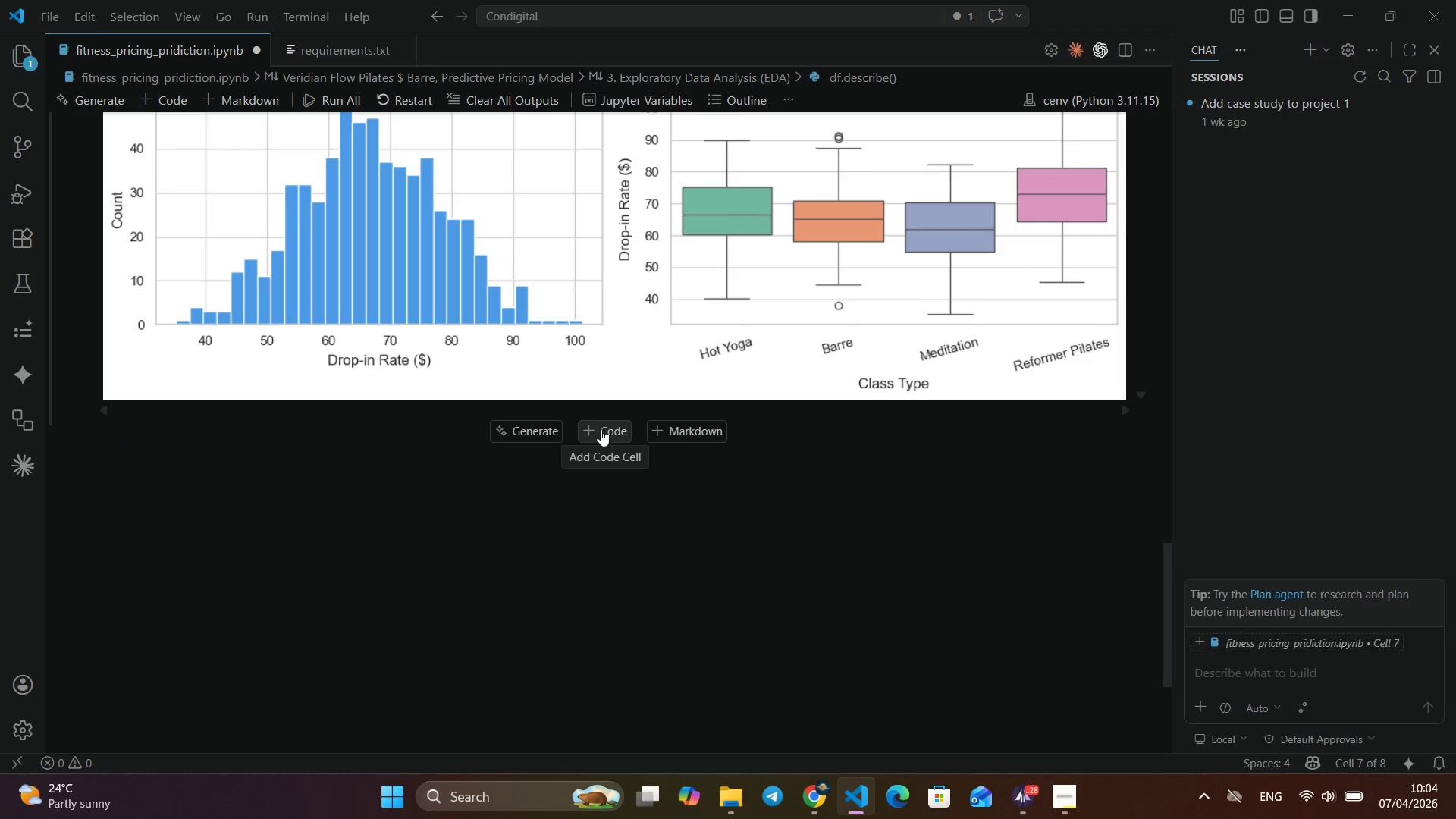 
left_click([601, 428])
 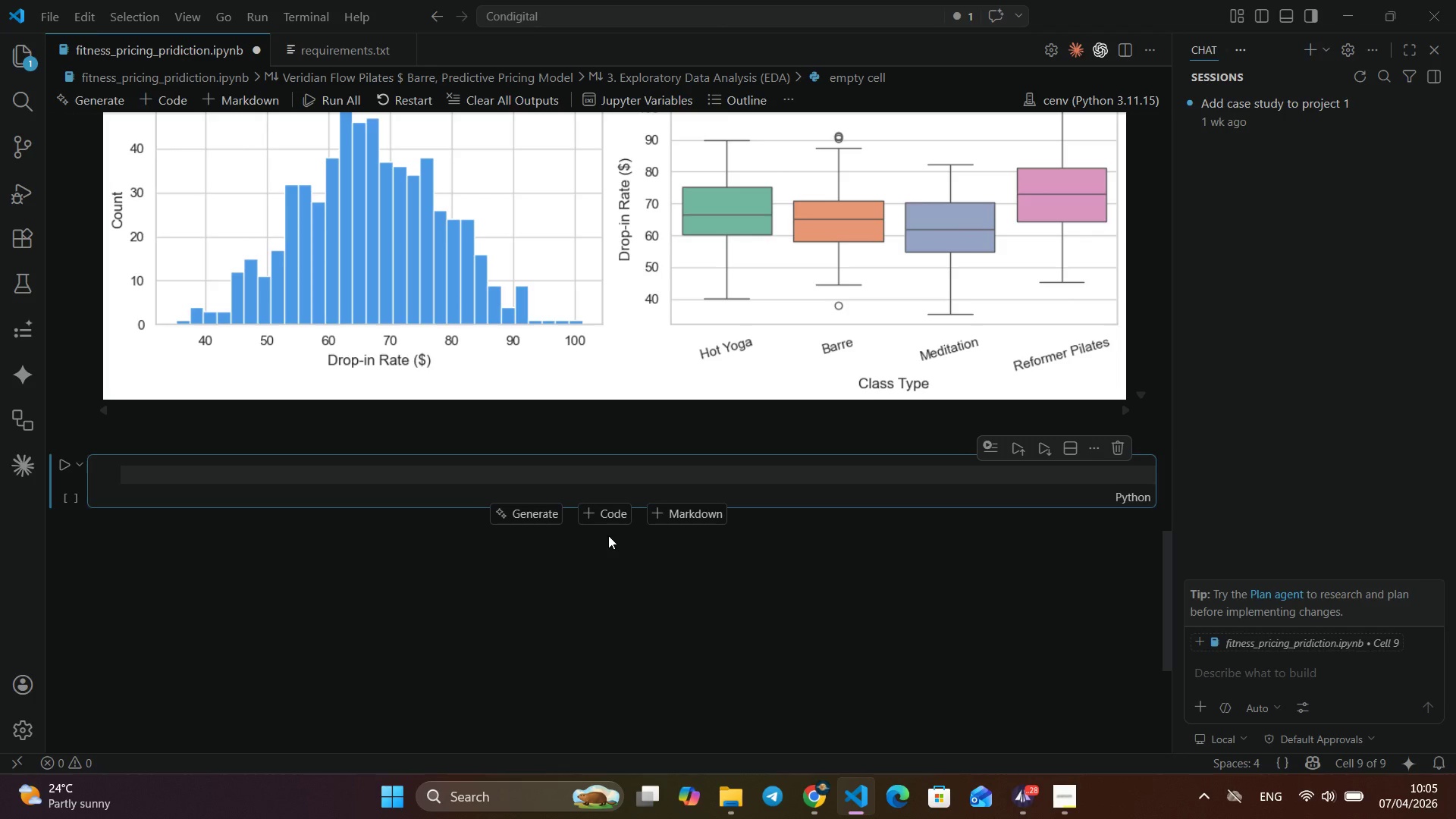 
wait(15.76)
 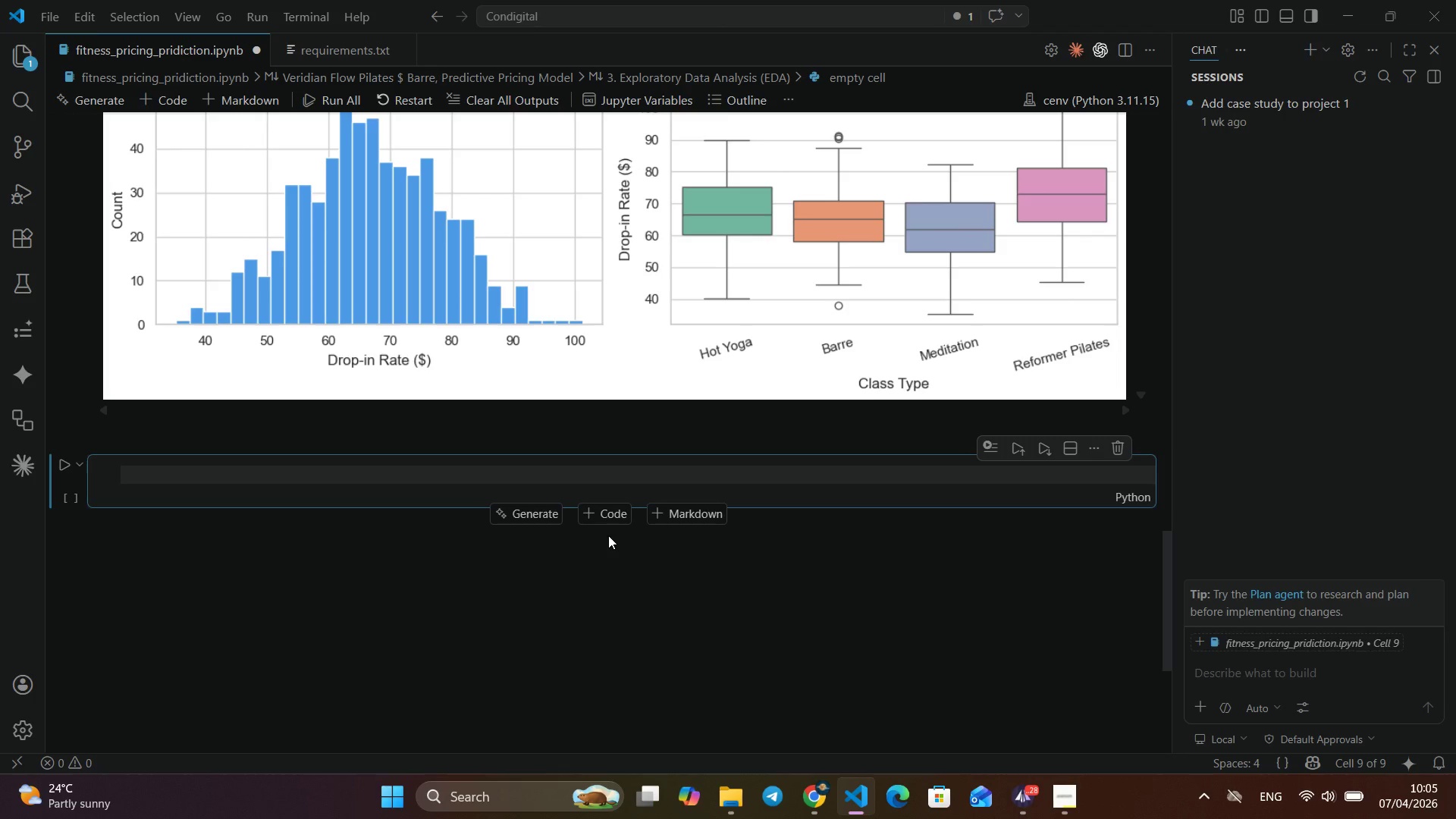 
key(Control+ControlLeft)
 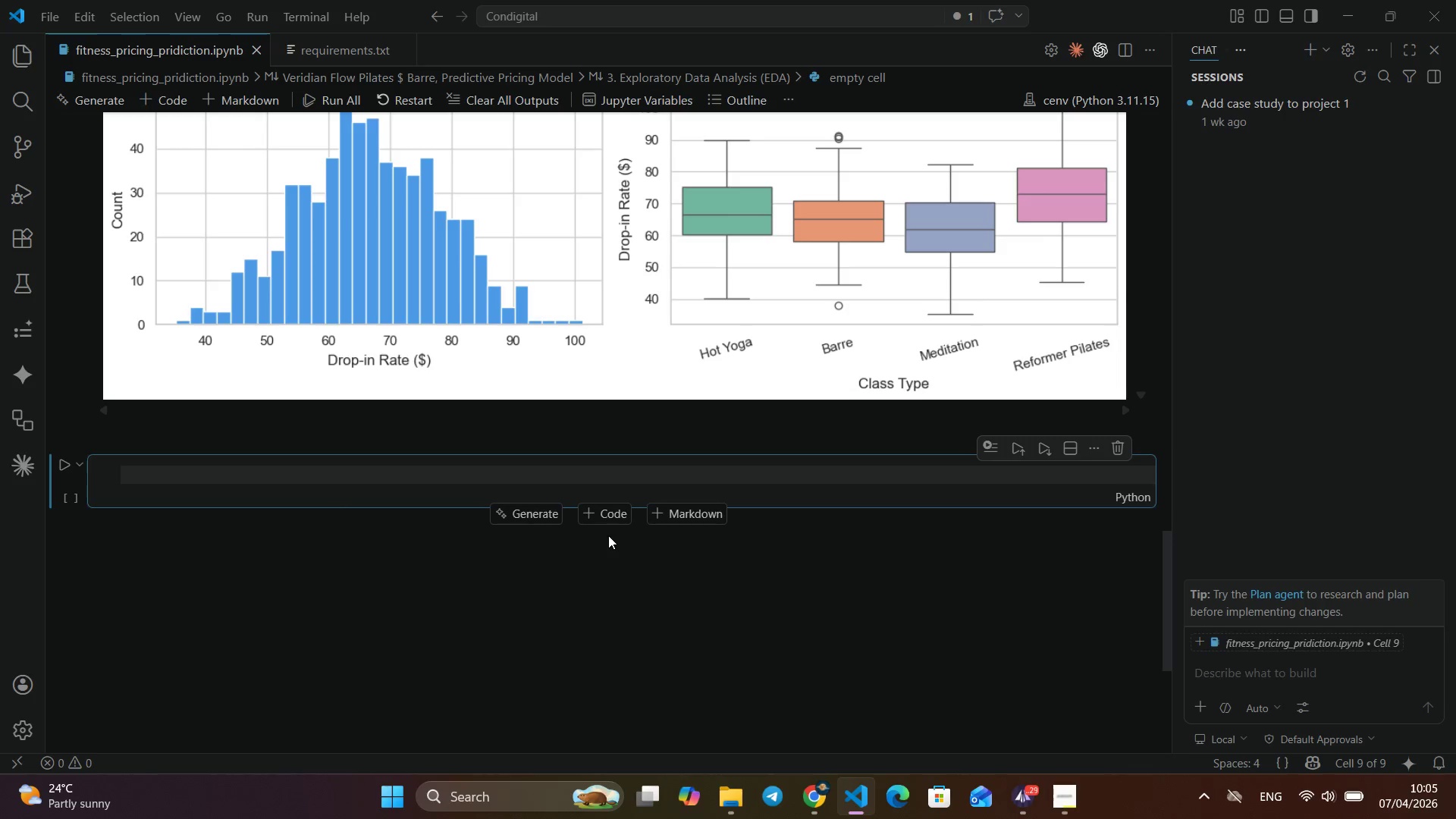 
key(Control+S)
 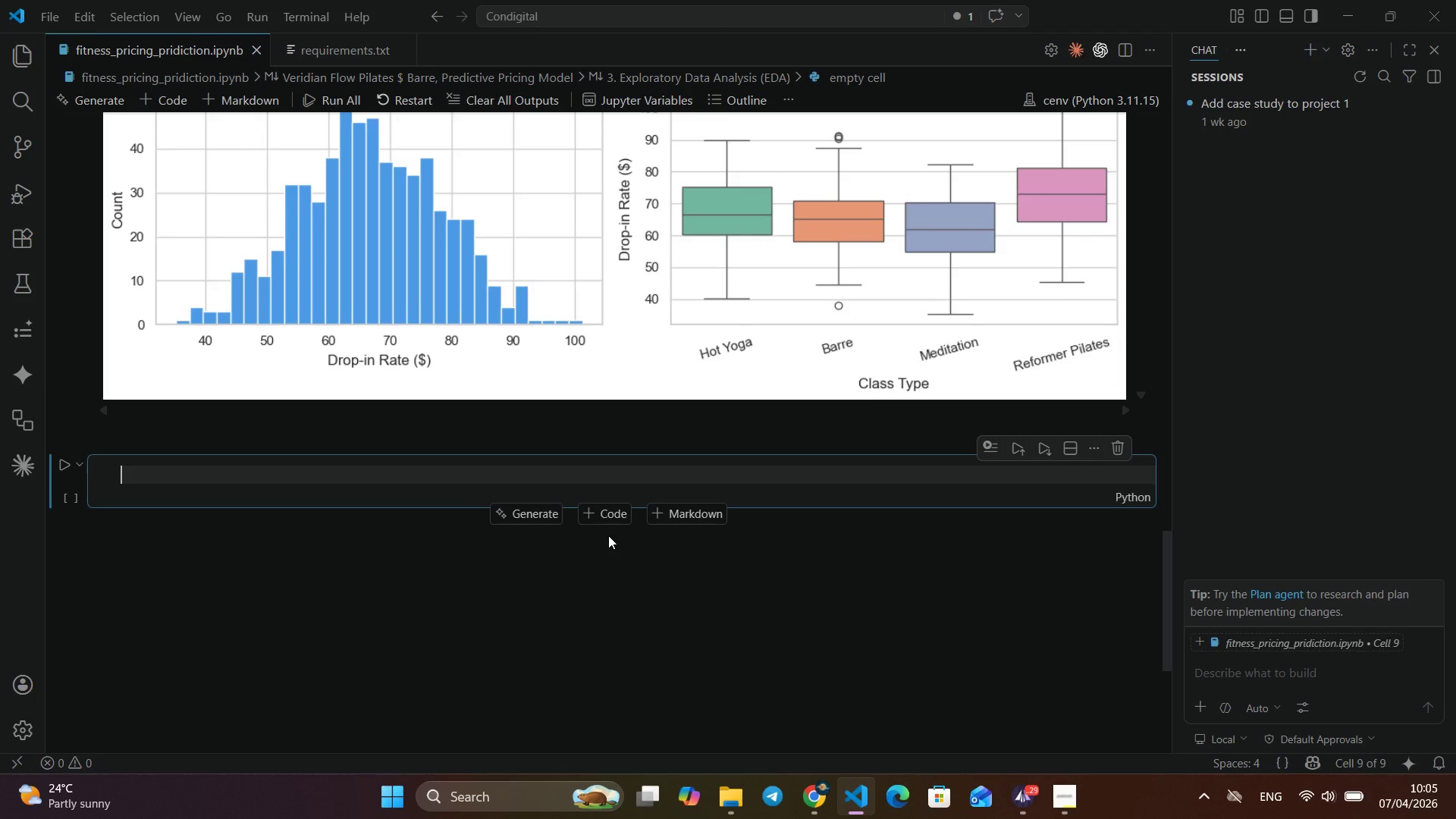 
wait(46.28)
 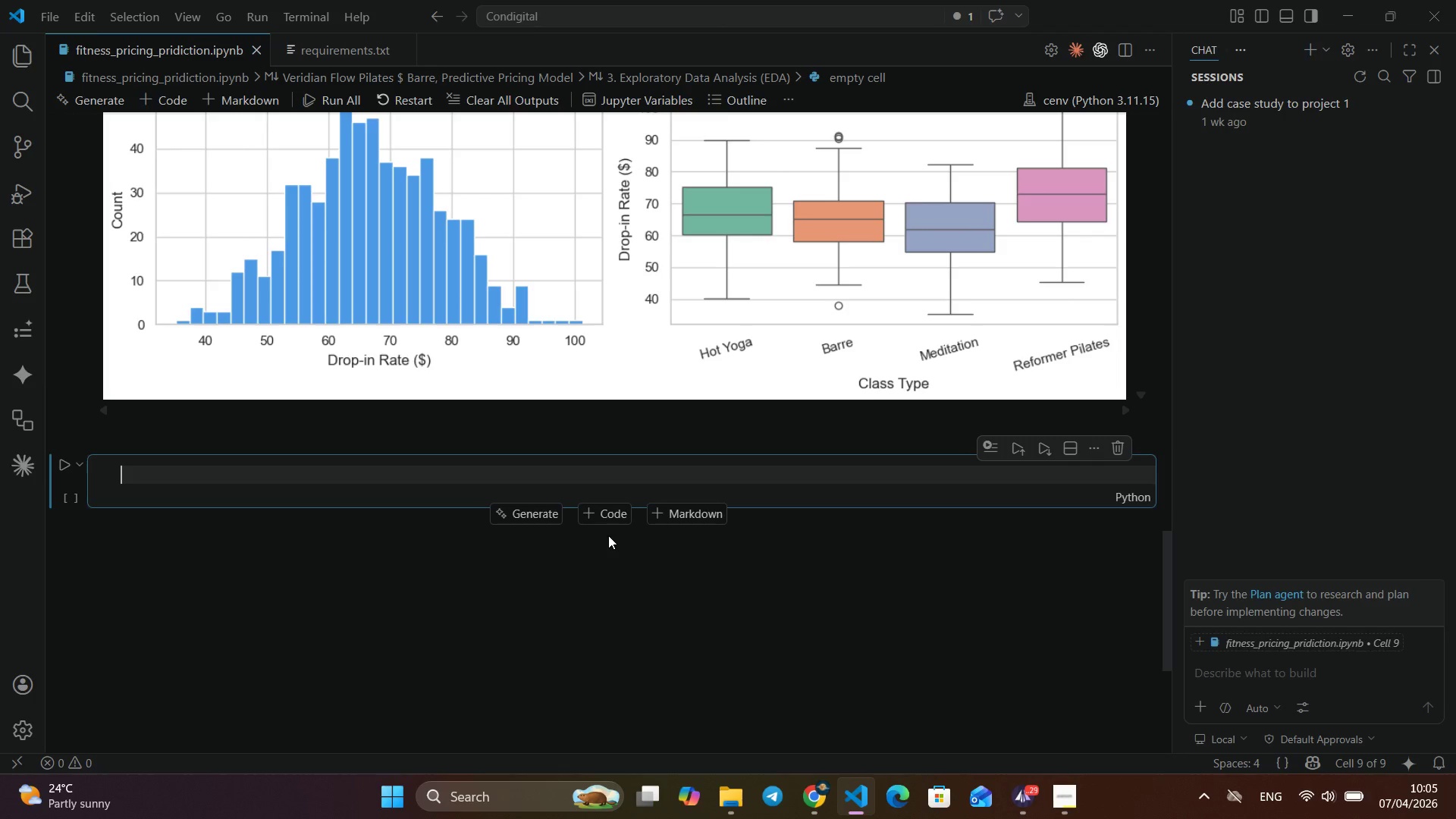 
left_click([814, 797])
 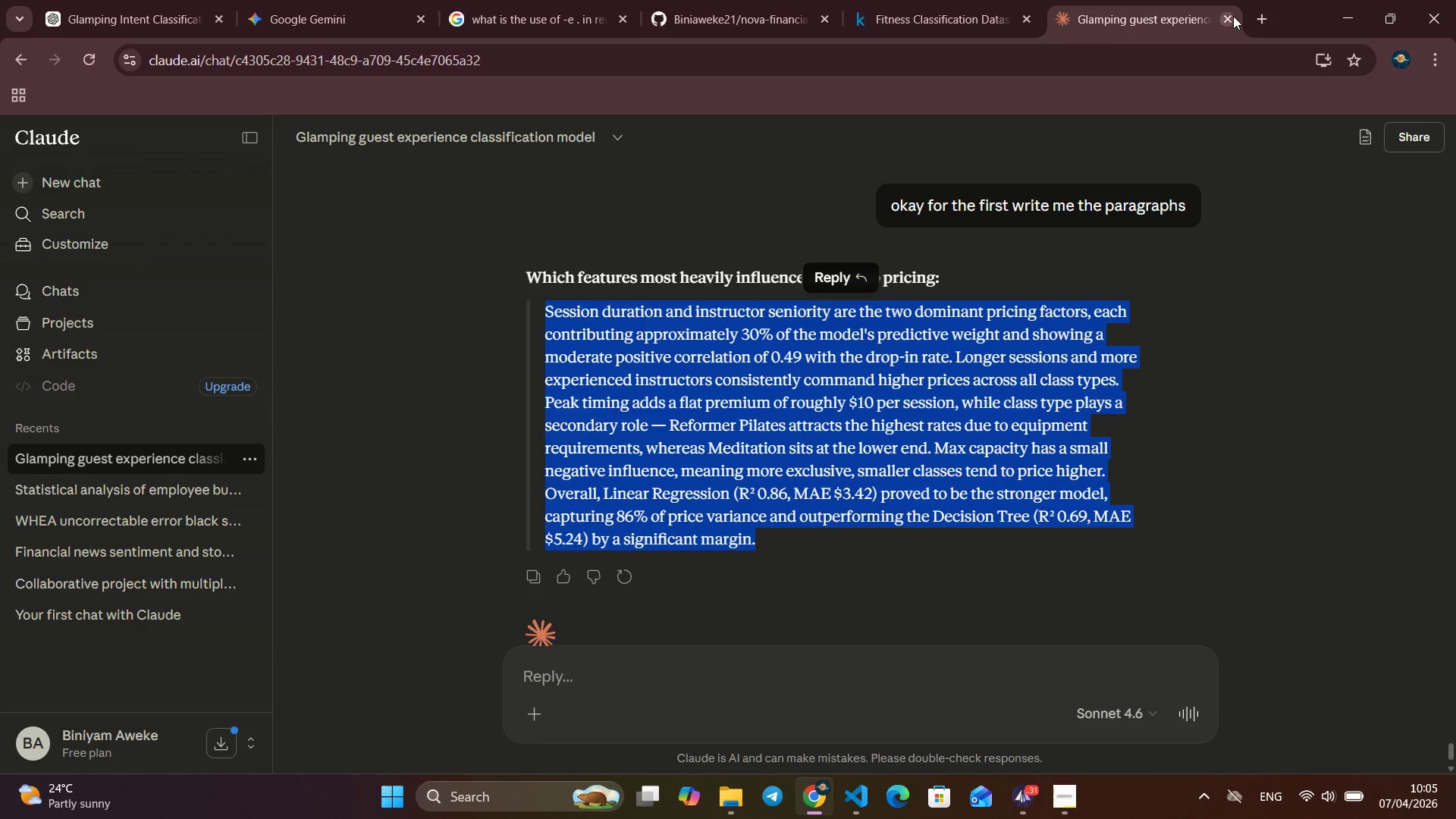 
left_click([1226, 17])
 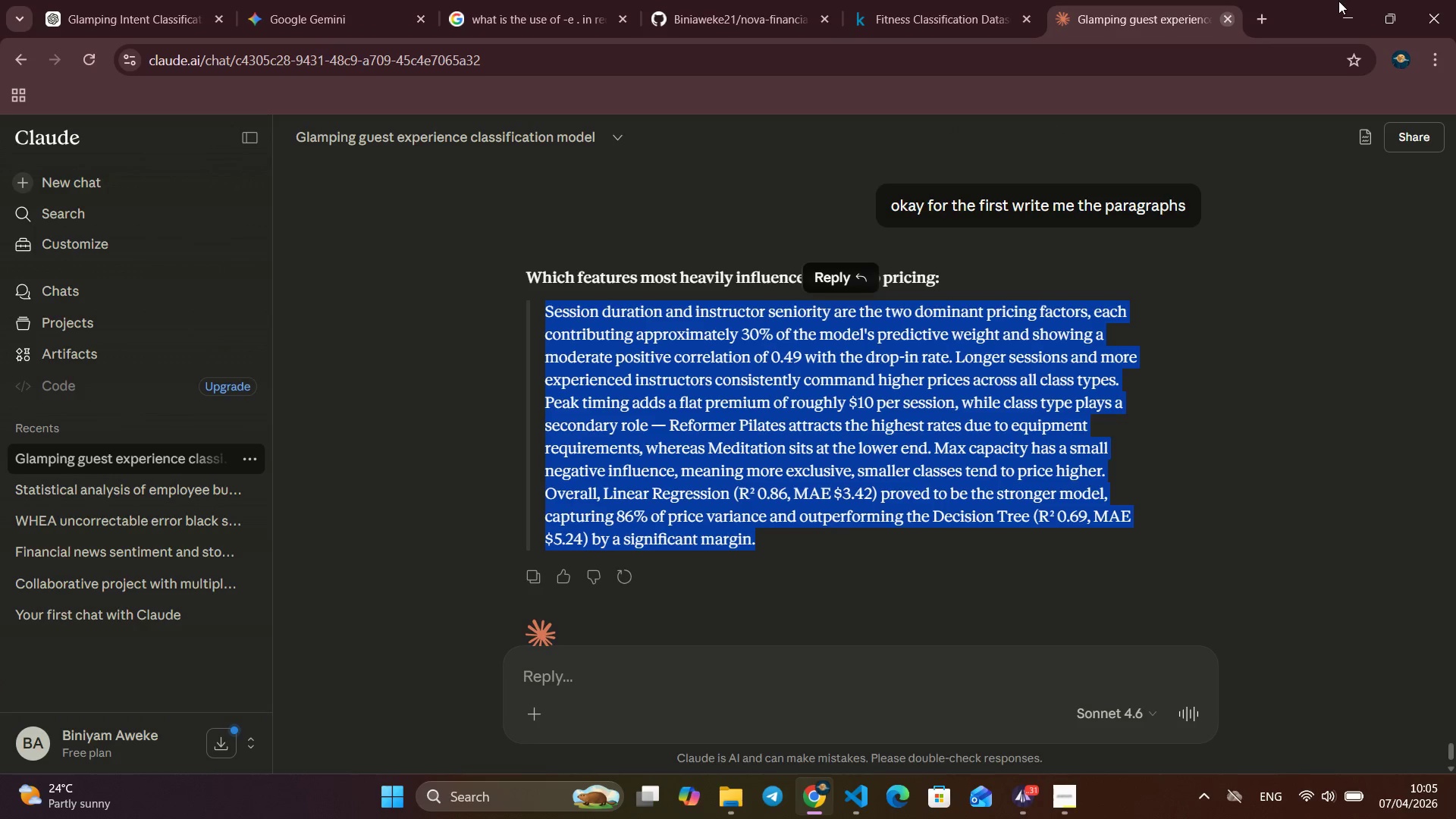 
left_click([1345, 16])
 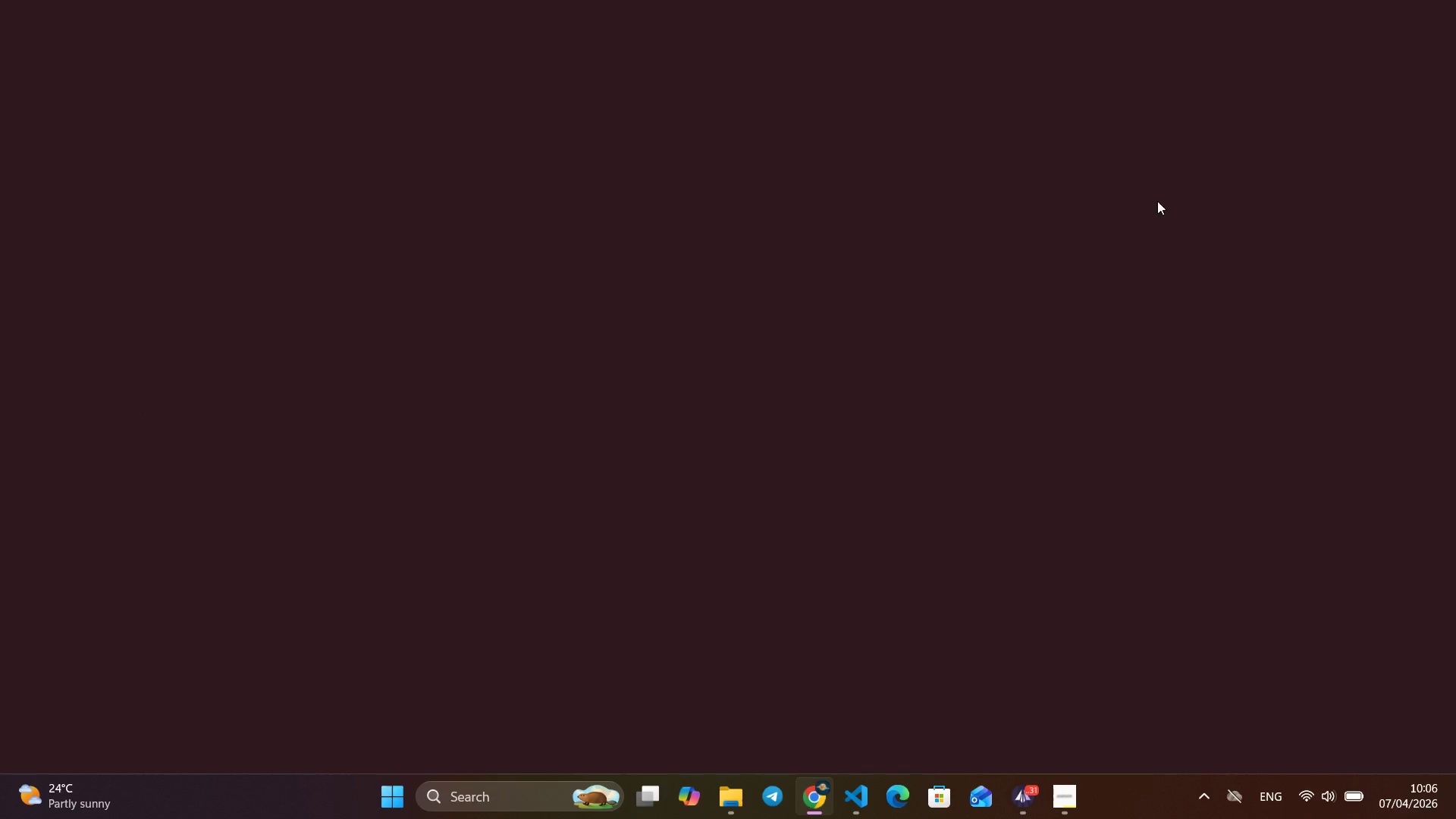 
wait(22.47)
 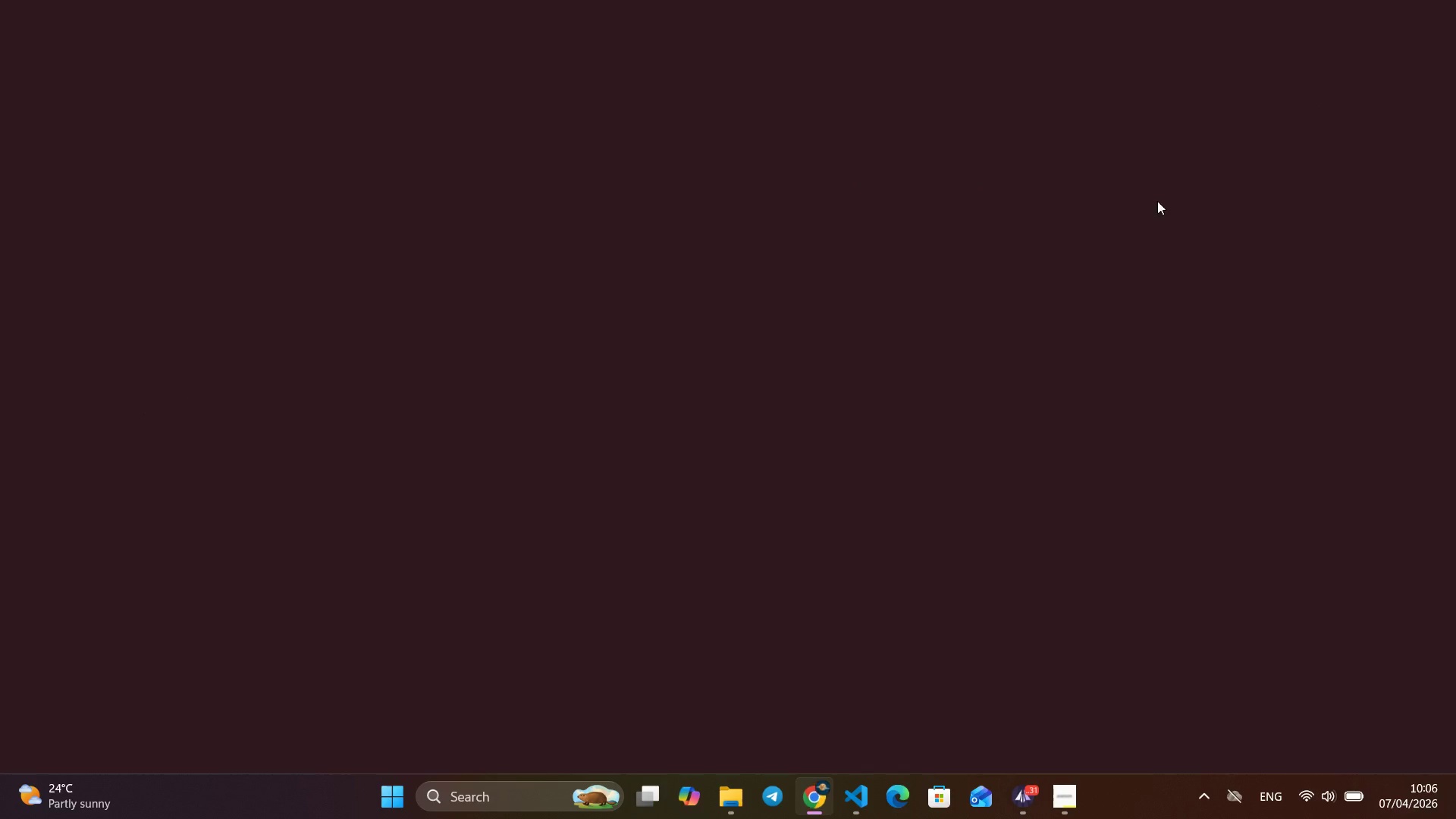 
left_click([240, 20])
 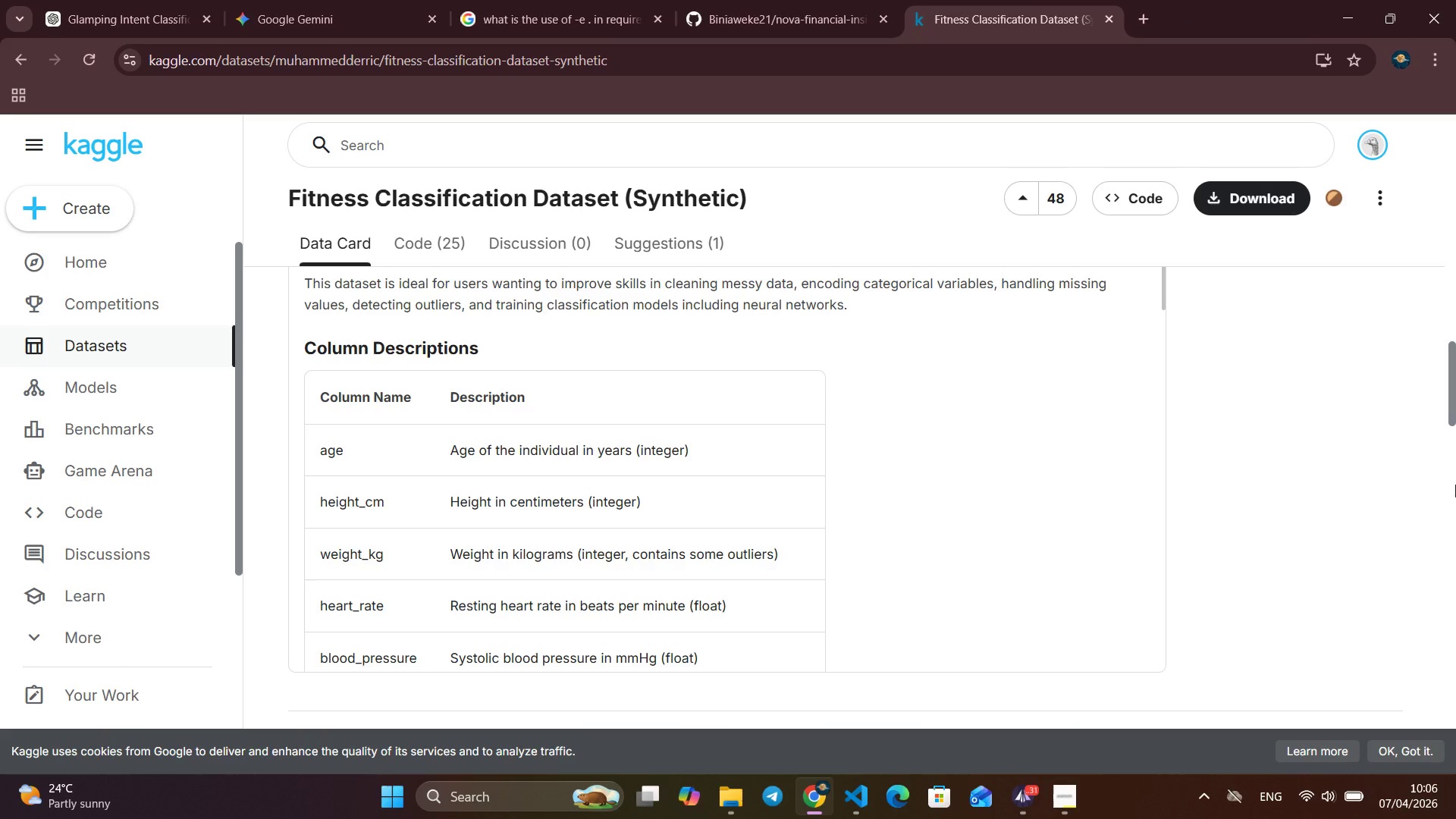 
wait(7.38)
 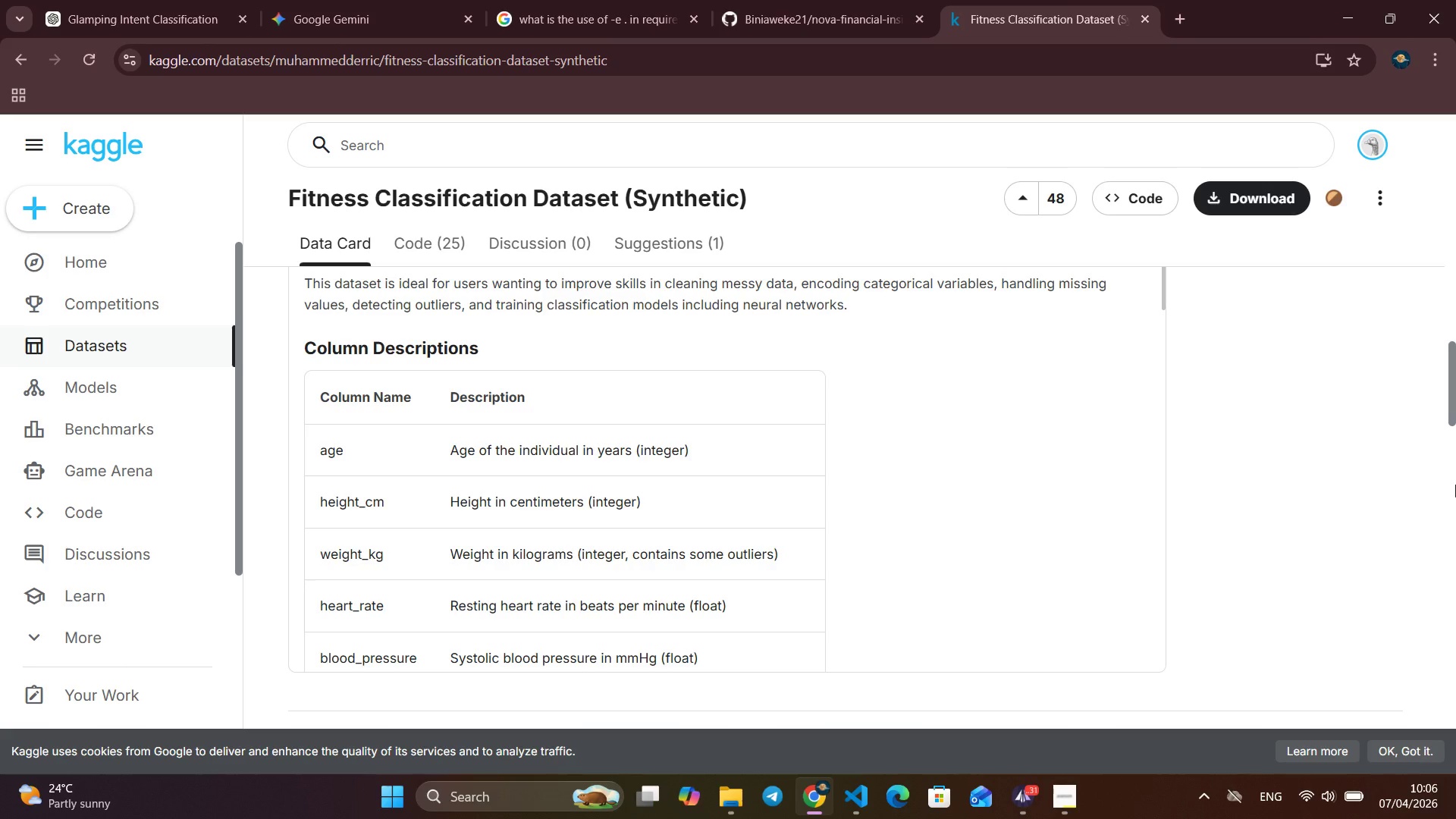 
scroll: coordinate [667, 441], scroll_direction: up, amount: 14.0
 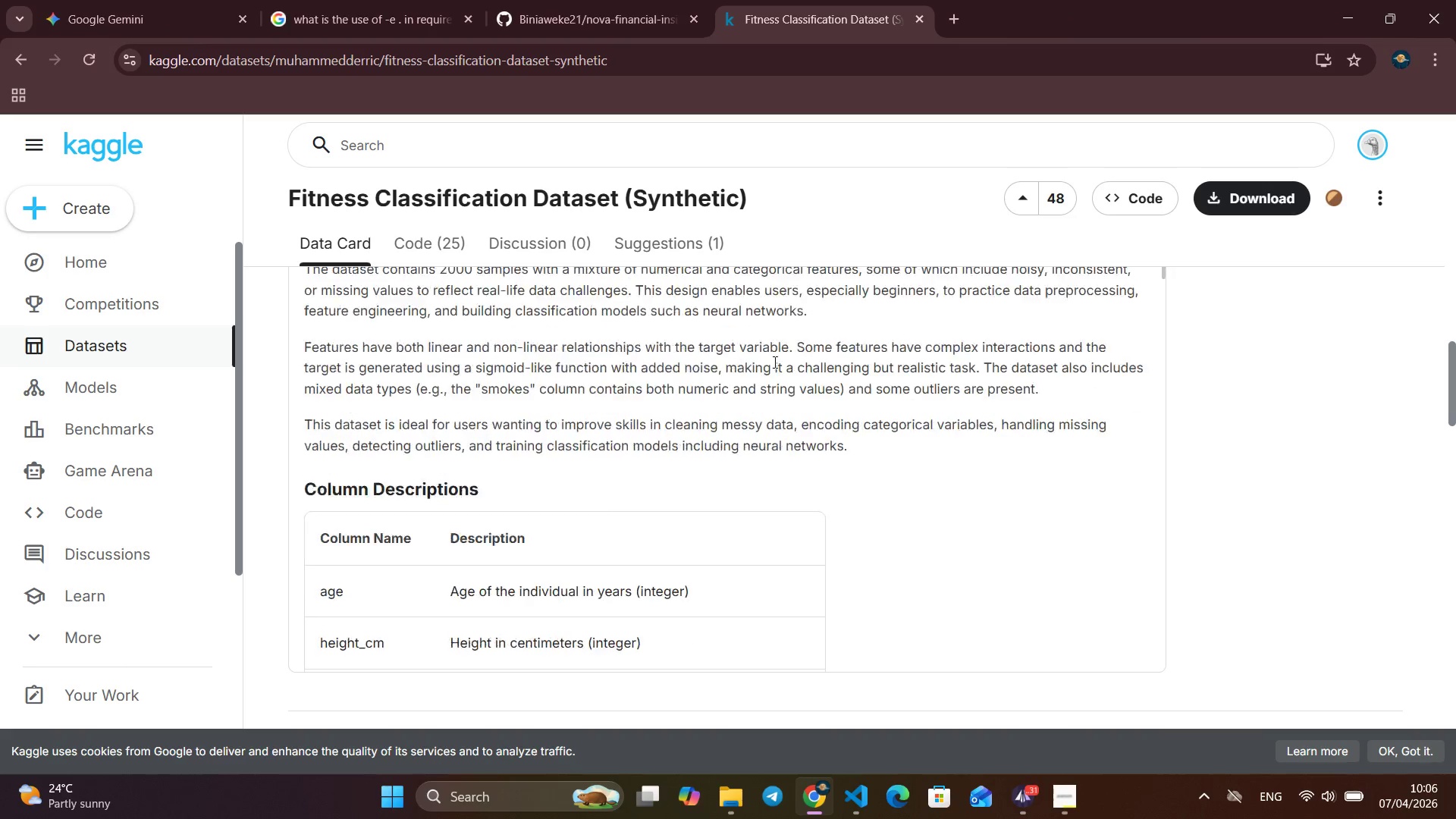 
scroll: coordinate [774, 362], scroll_direction: down, amount: 5.0
 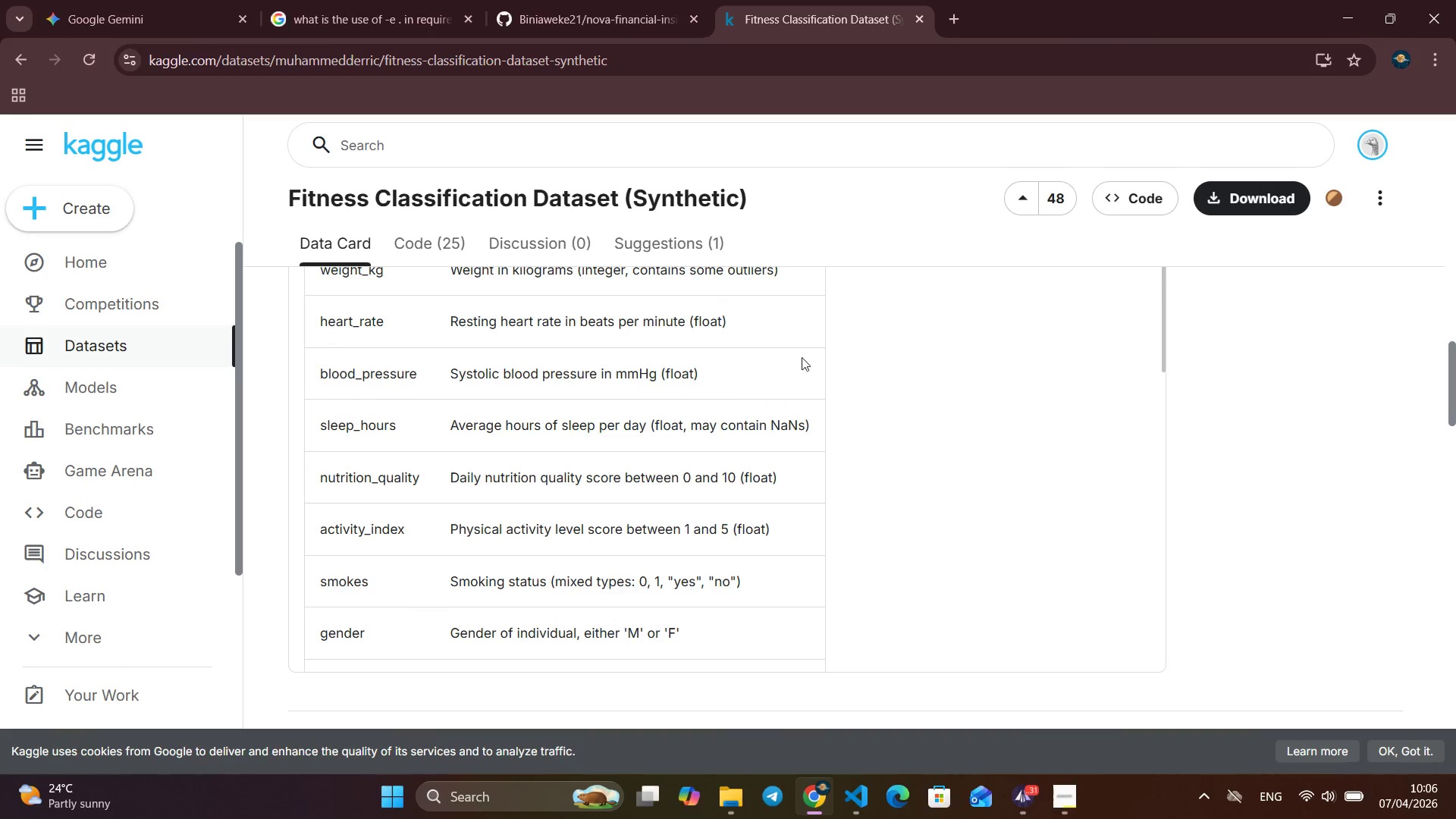 
scroll: coordinate [825, 370], scroll_direction: up, amount: 5.0
 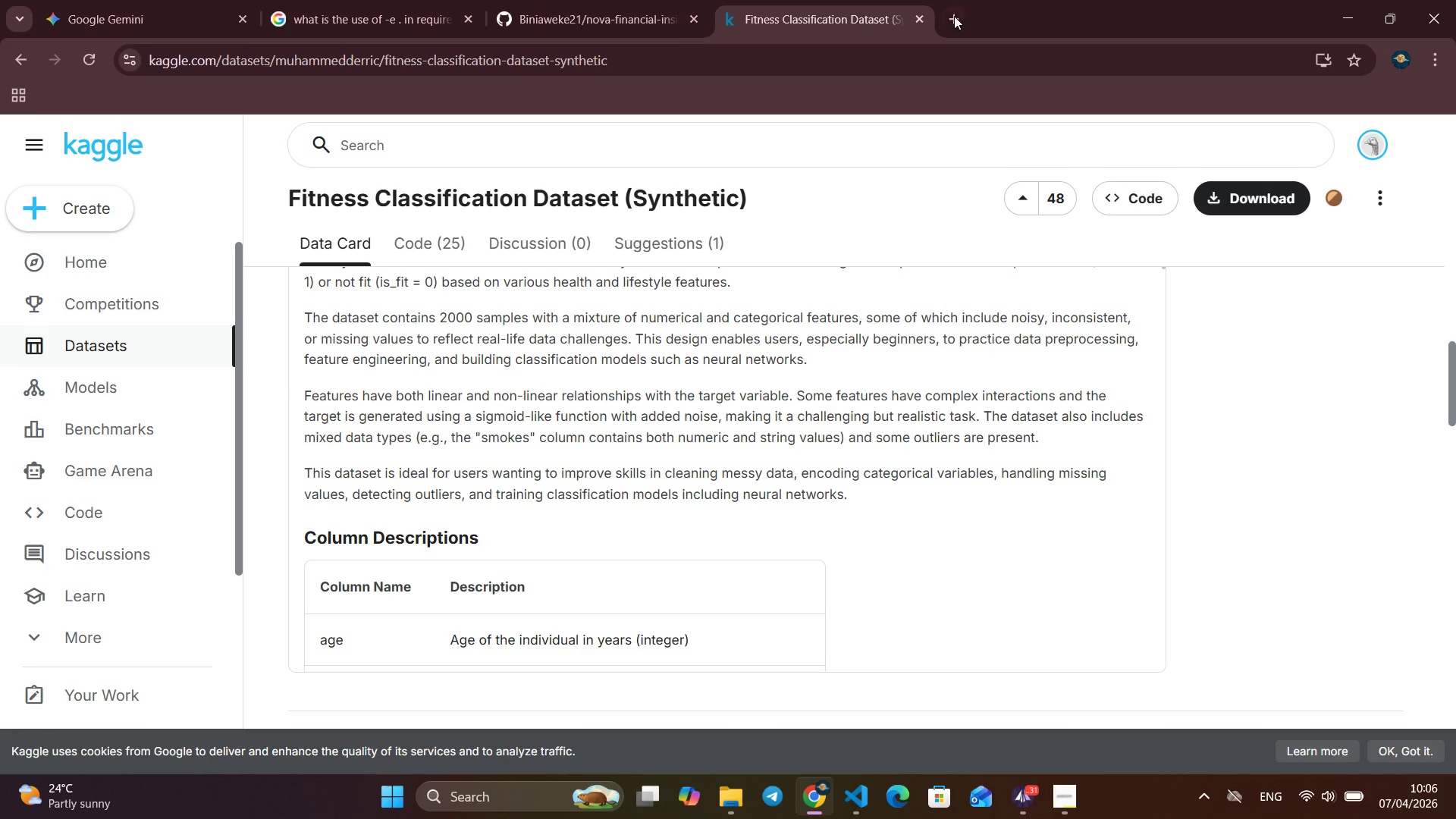 
left_click([956, 14])
 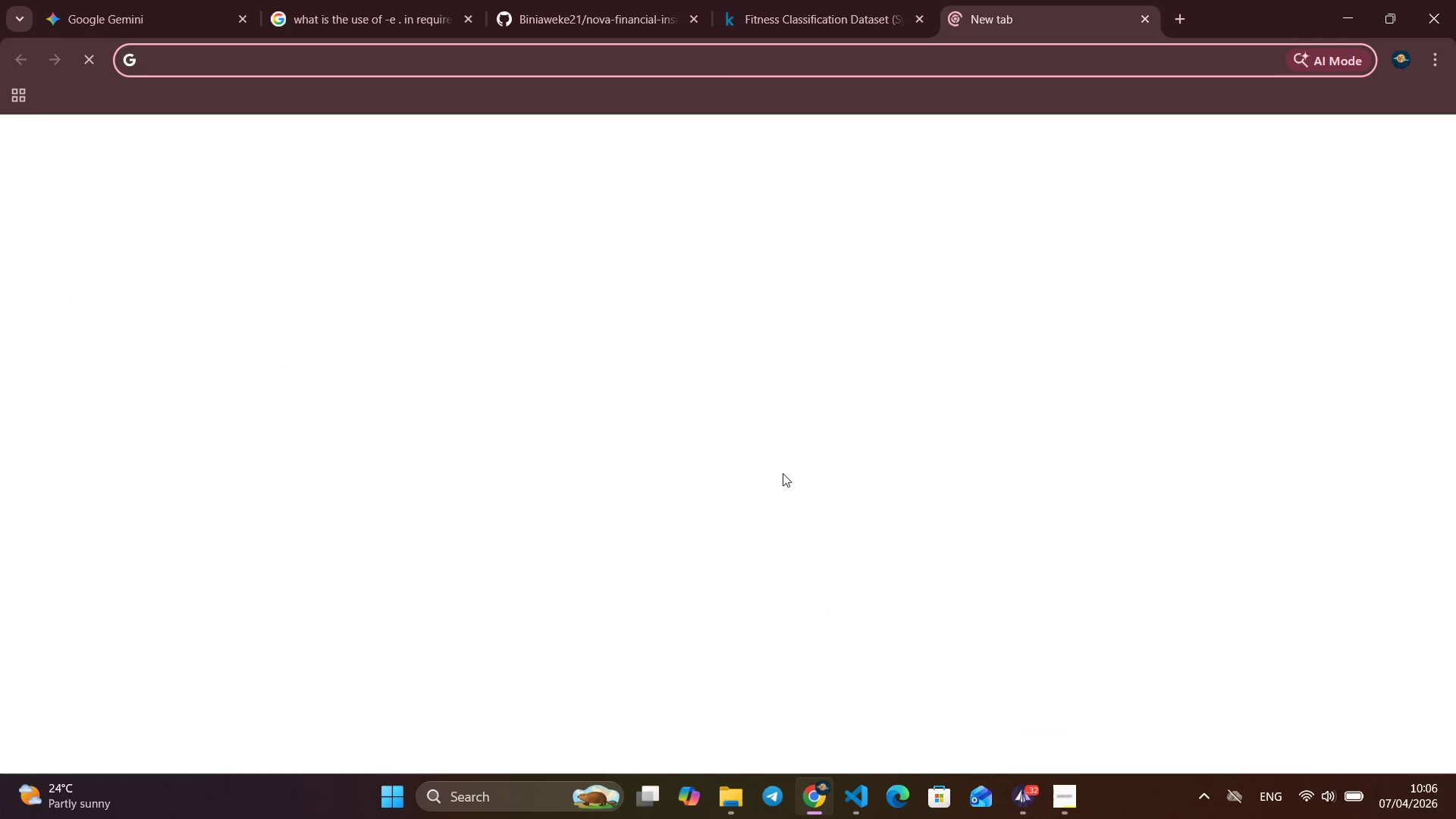 
wait(12.94)
 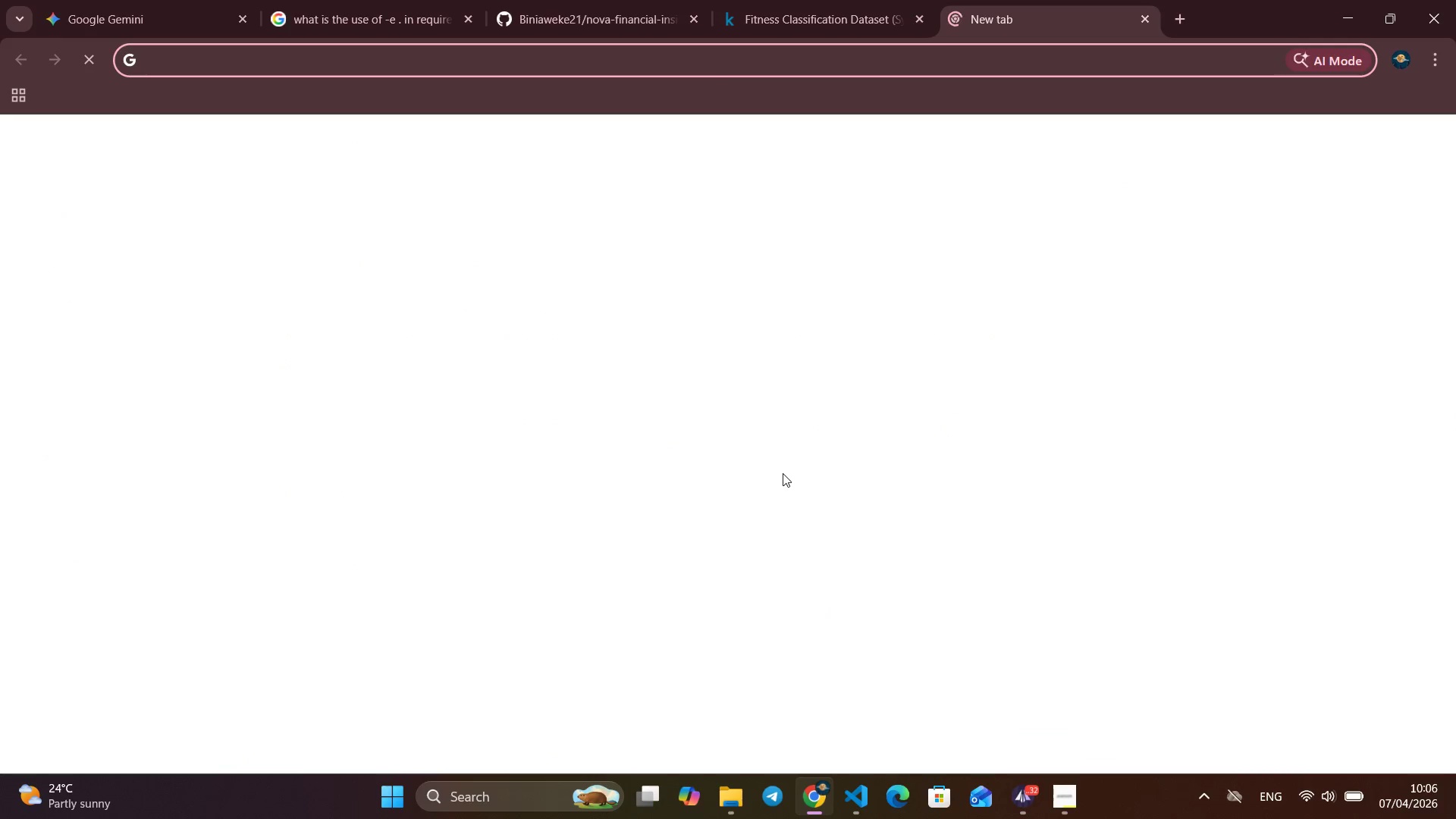 
left_click([554, 384])
 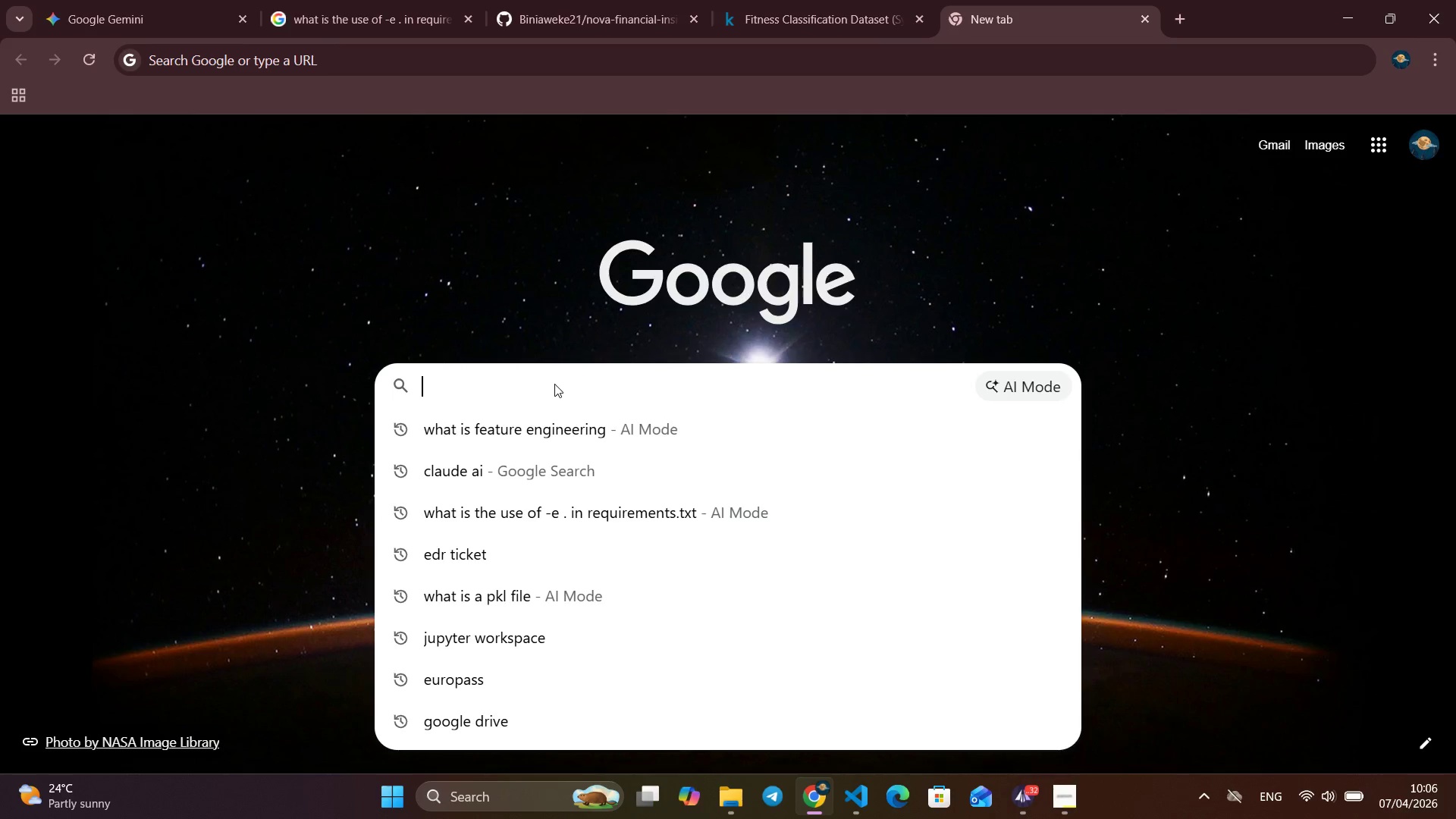 
wait(5.7)
 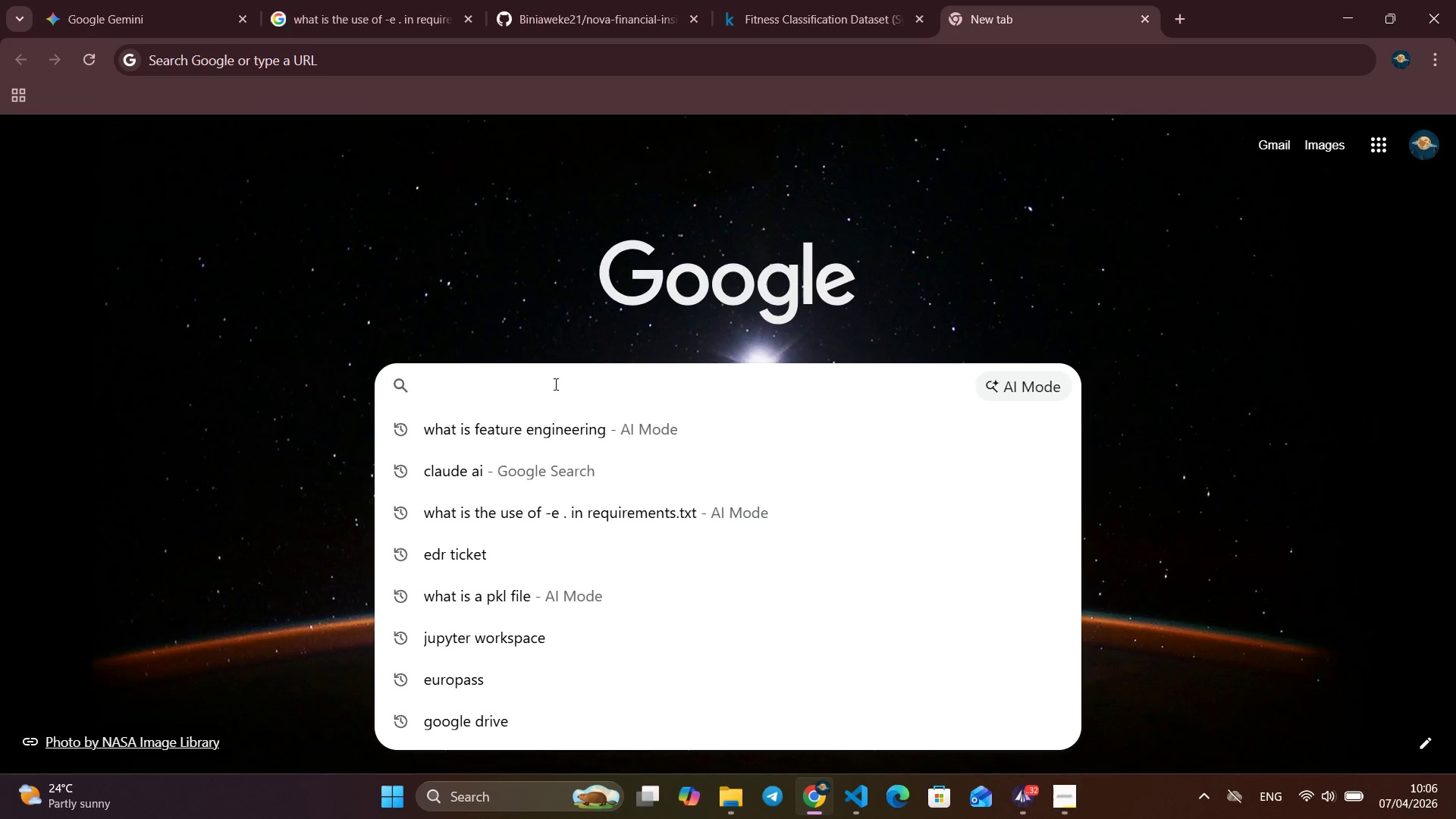 
left_click([858, 790])
 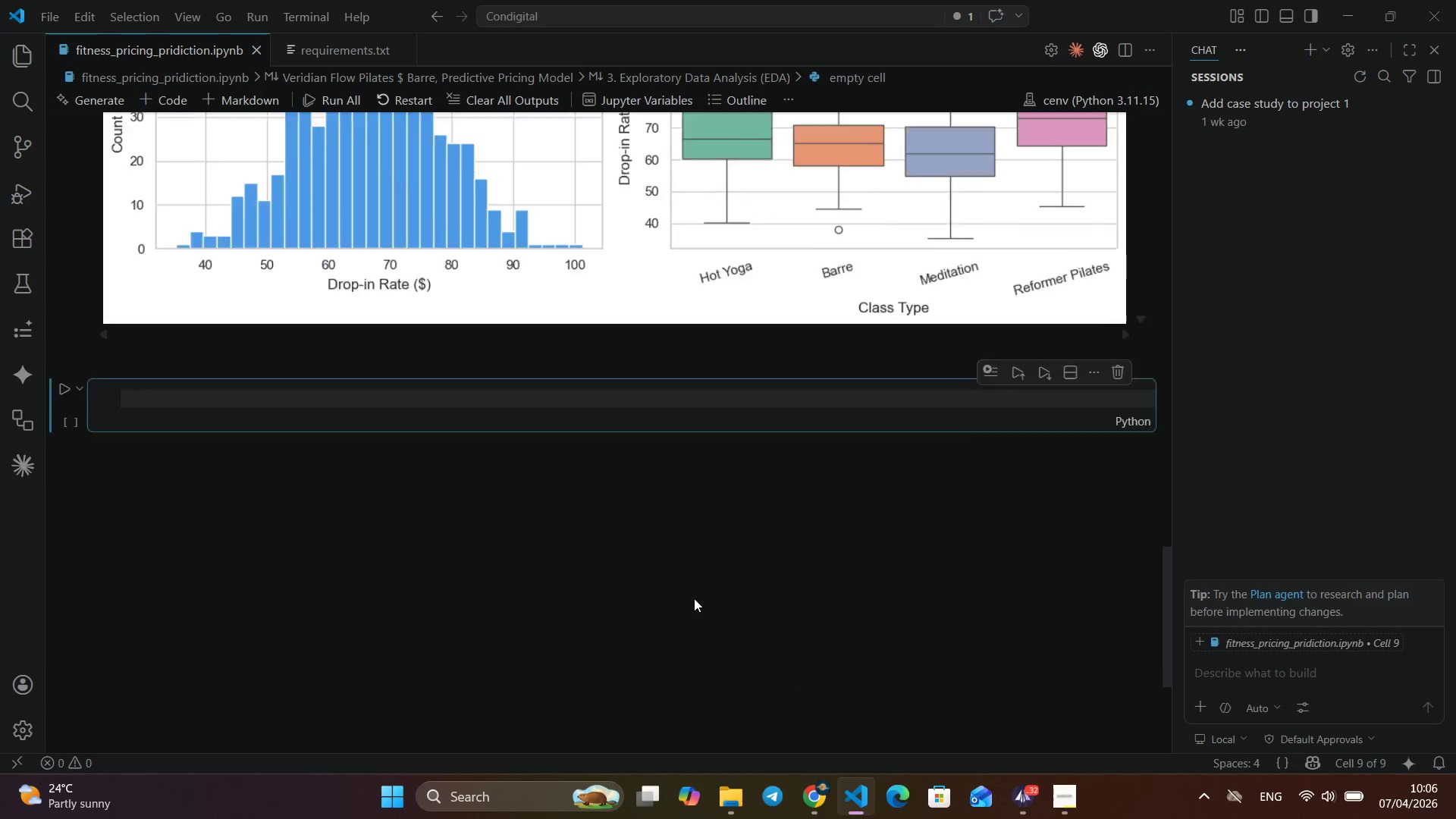 
scroll: coordinate [693, 595], scroll_direction: up, amount: 7.0
 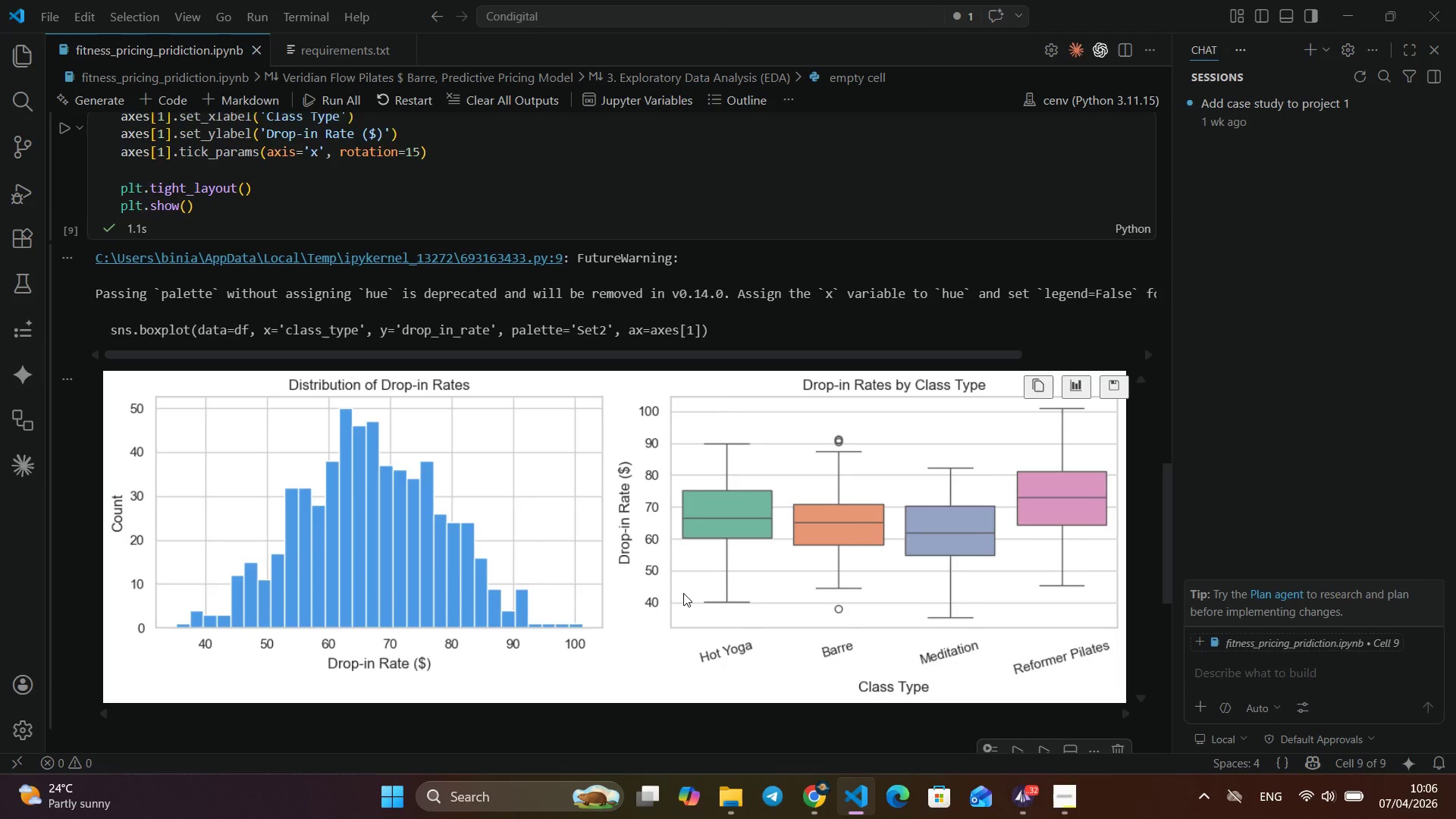 
scroll: coordinate [690, 578], scroll_direction: down, amount: 5.0
 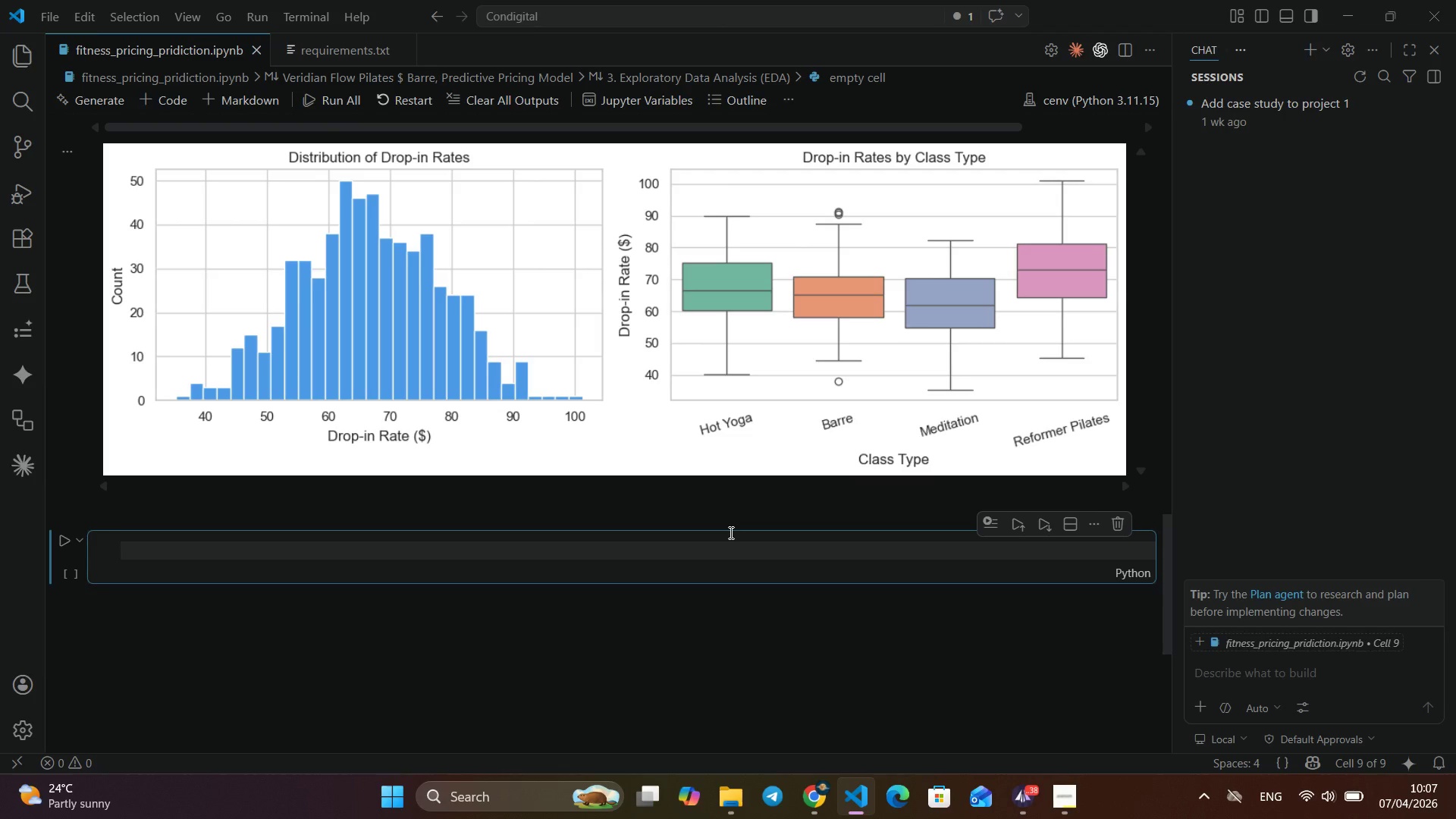 
wait(49.38)
 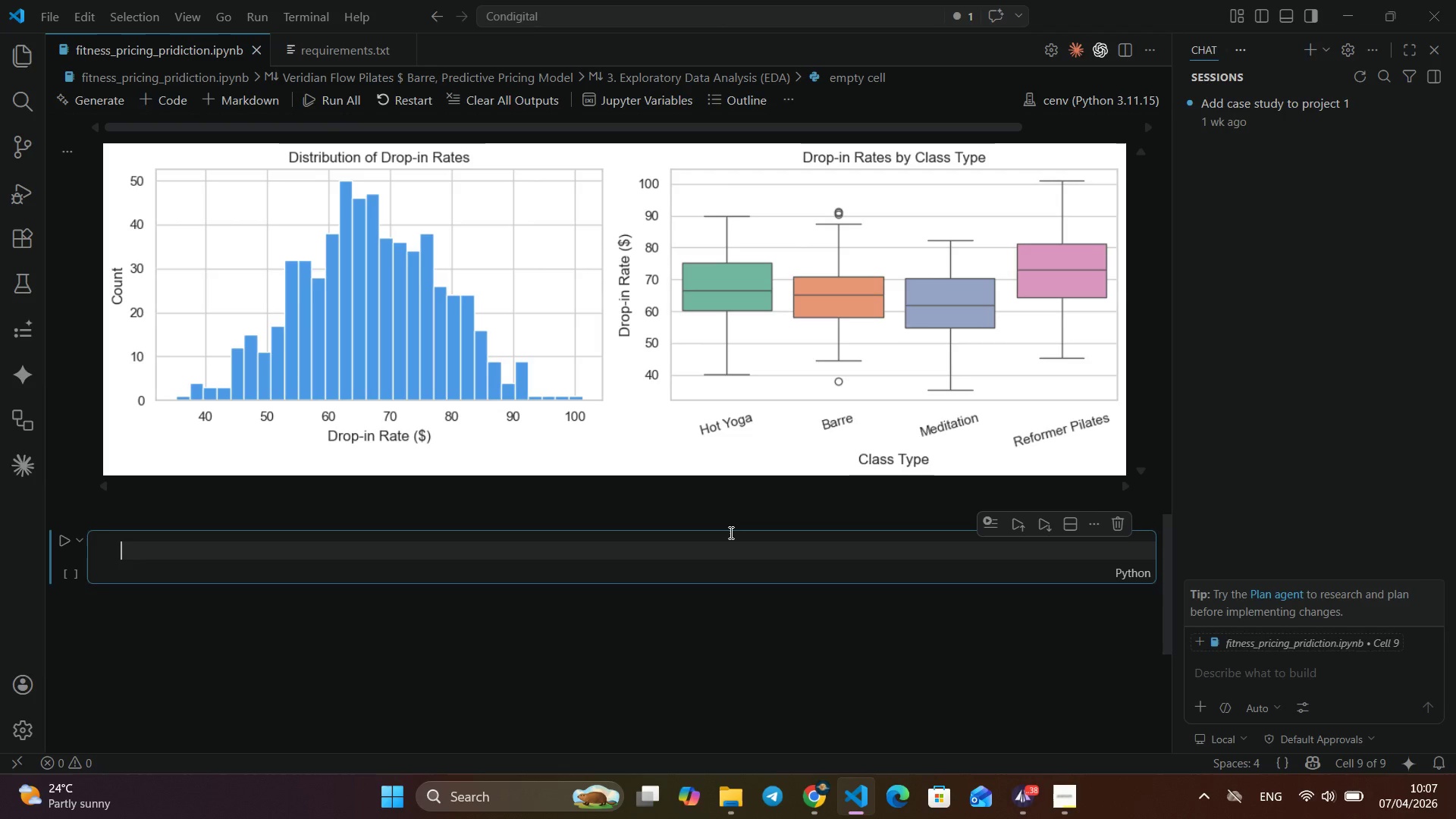 
type(# Scatter plots, numeric features vs price)
 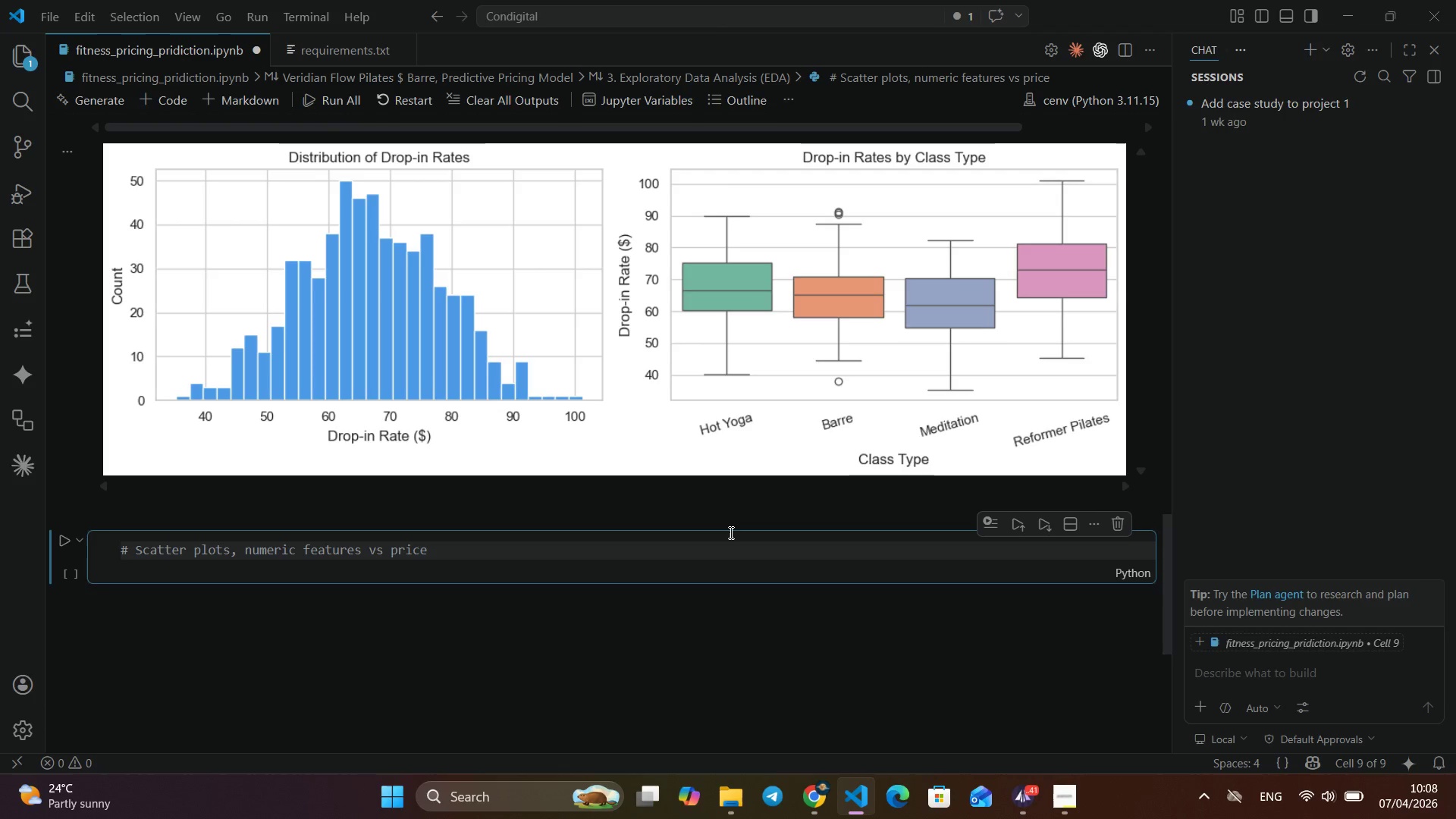 
key(Enter)
 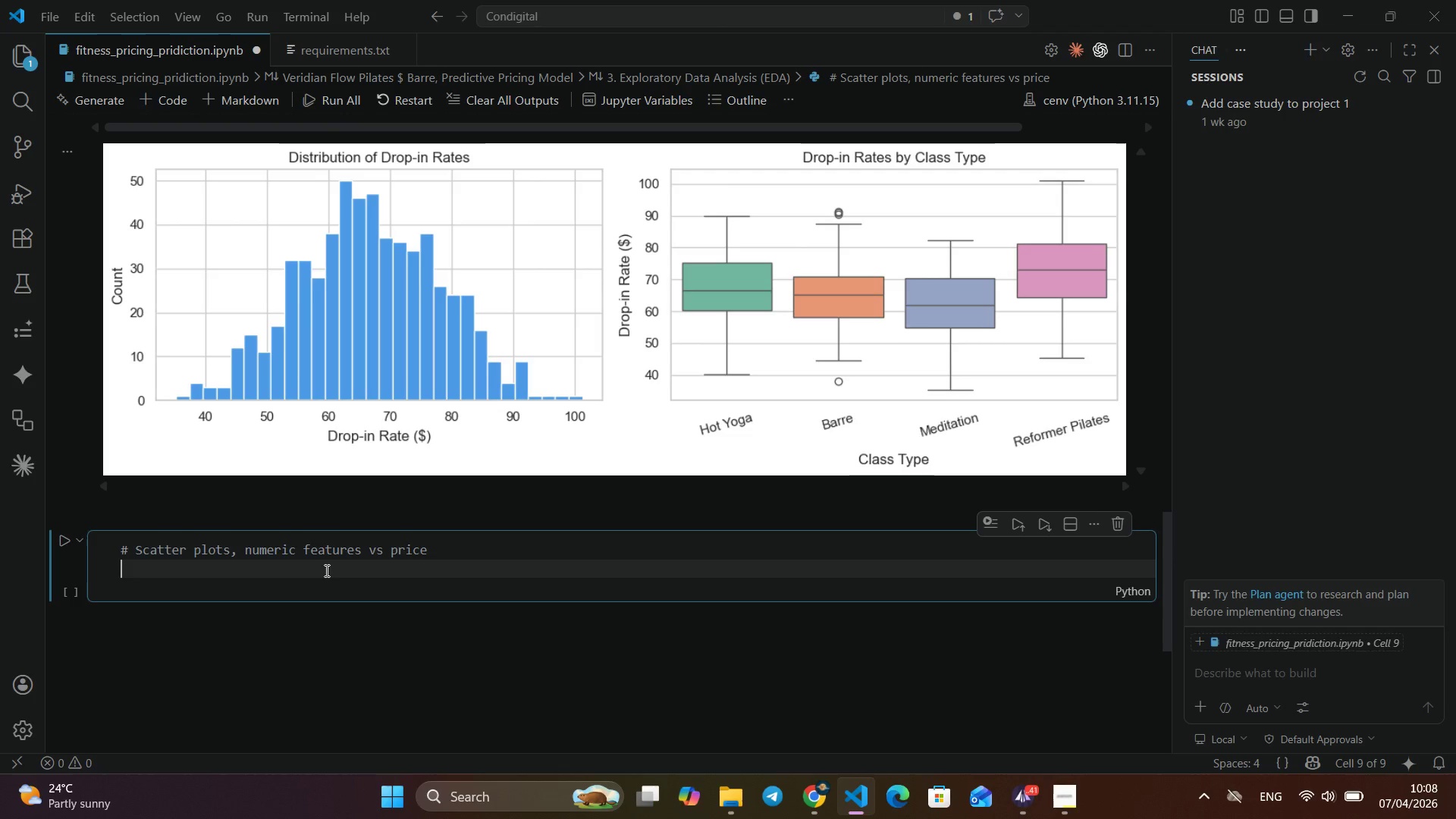 
wait(15.0)
 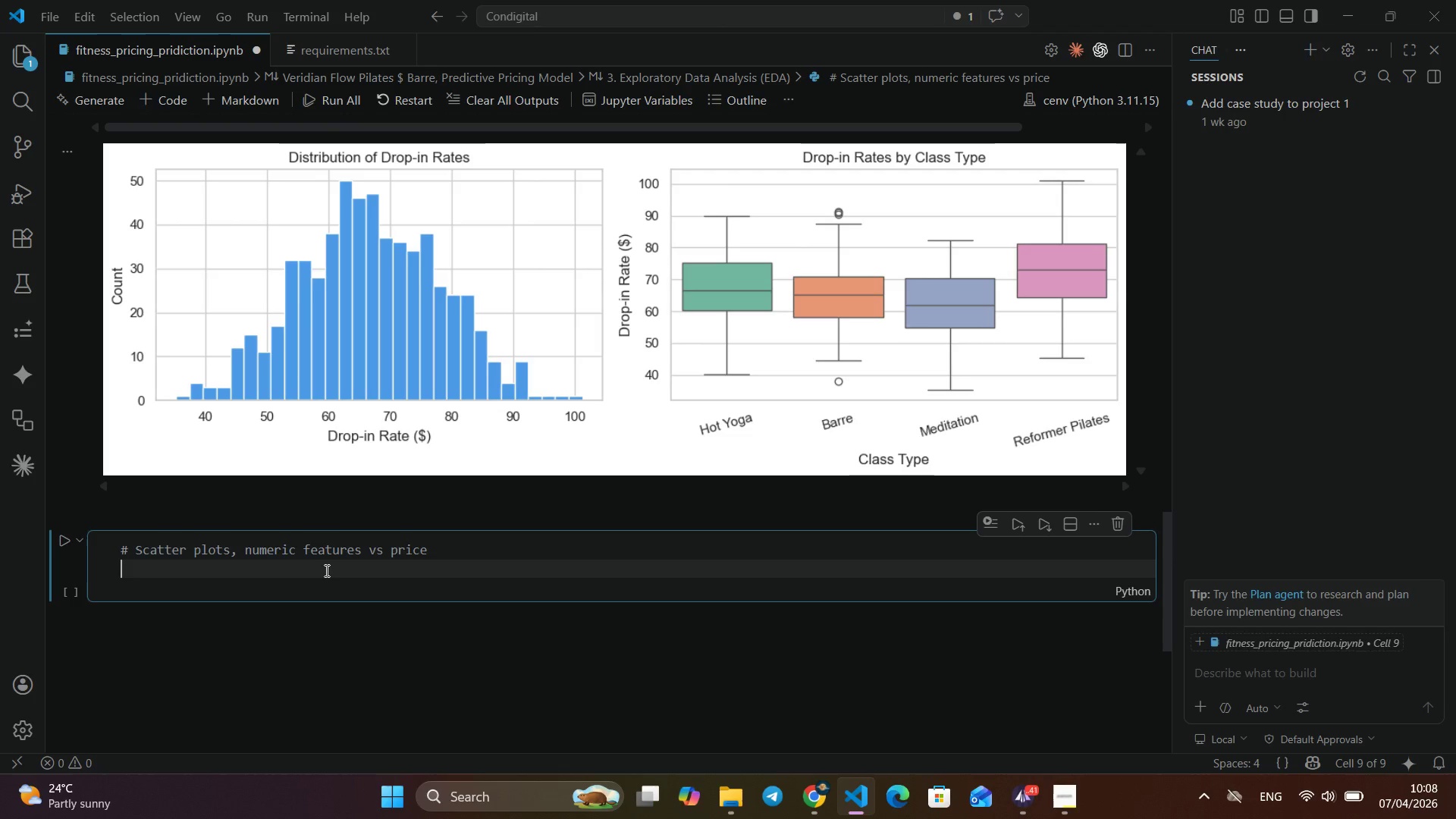 
type(fig, axes = ply)
key(Backspace)
type(t.subplots)
 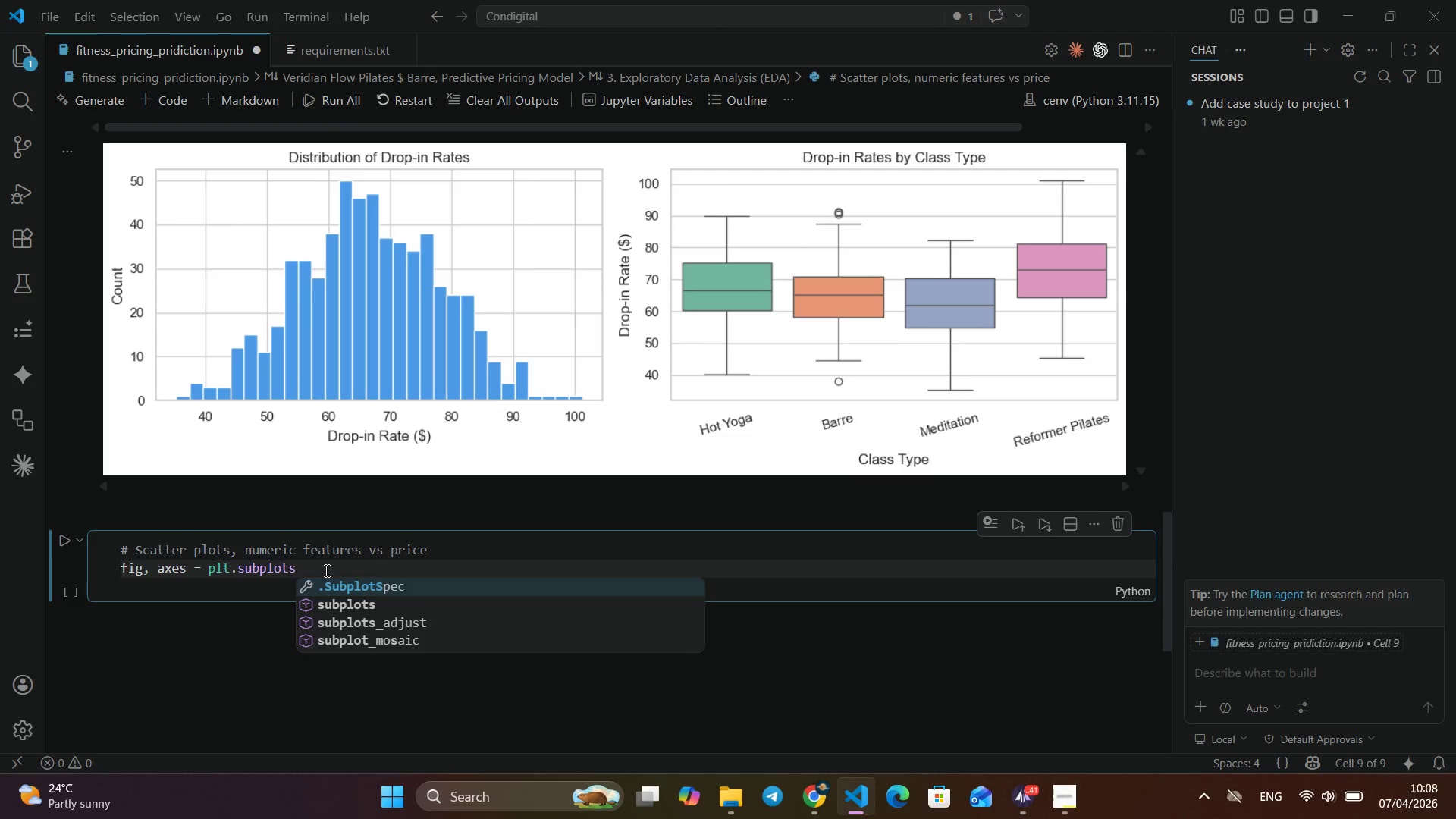 
key(ArrowDown)
 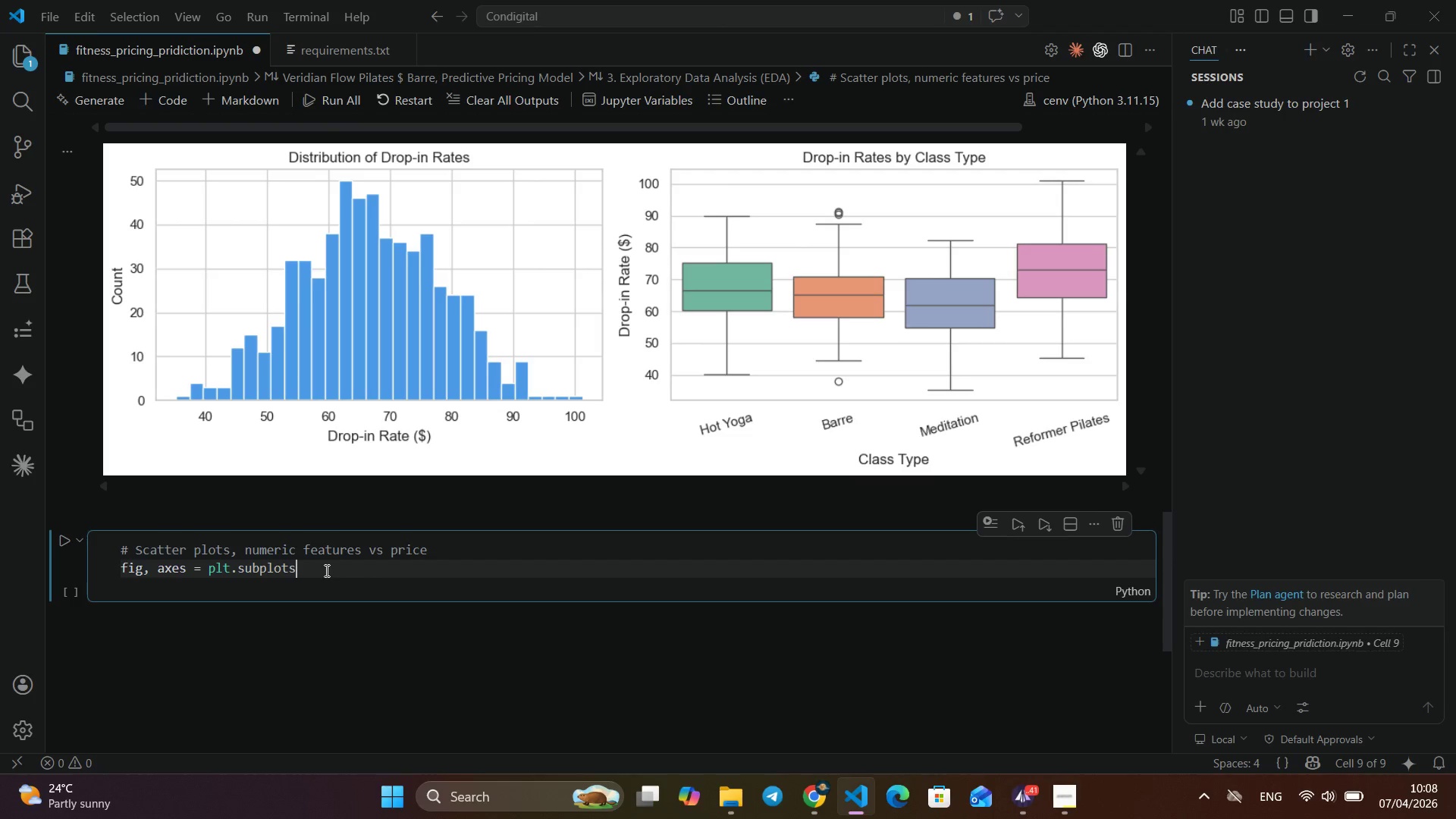 
key(Enter)
 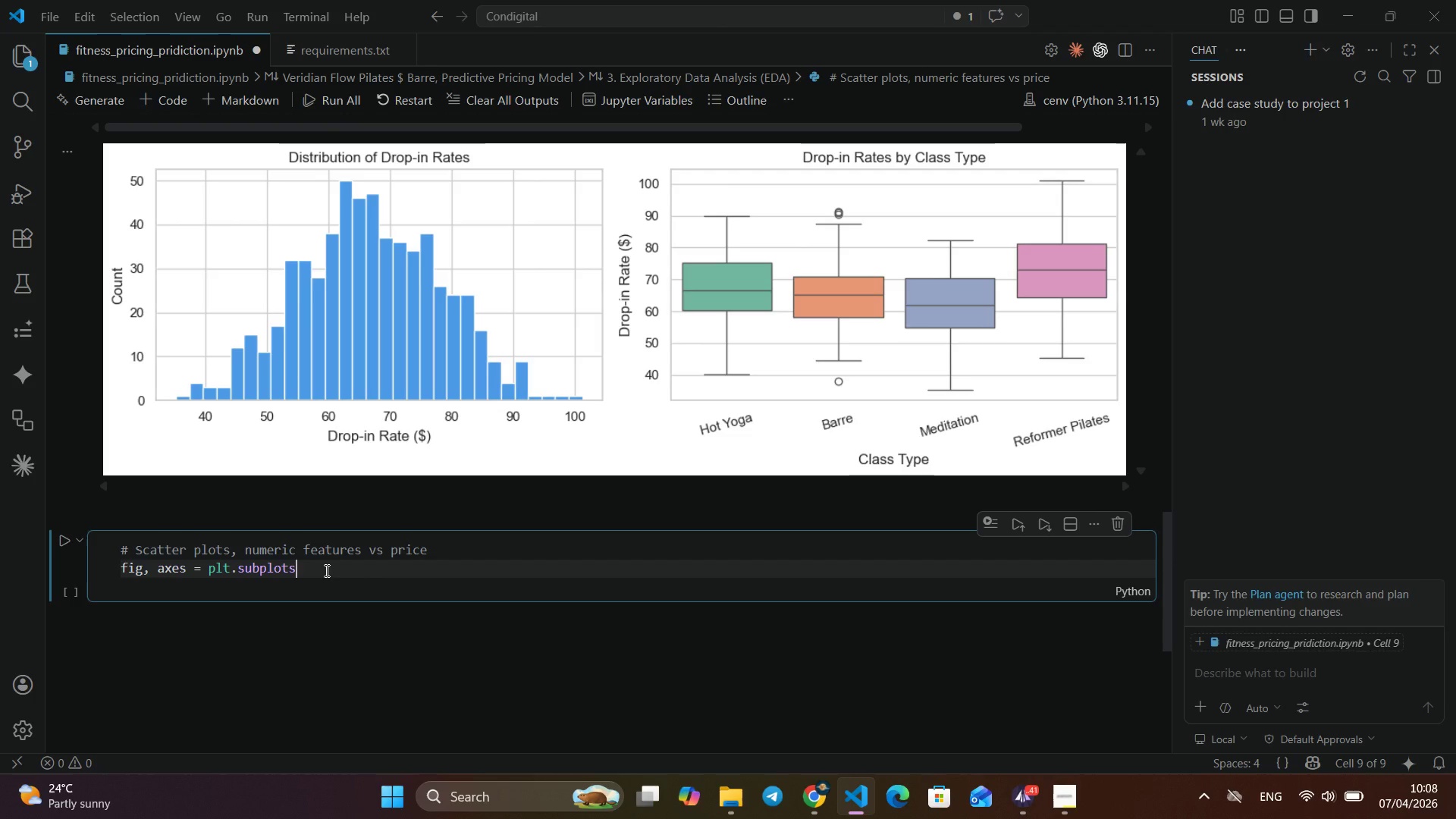 
type((1,3)
 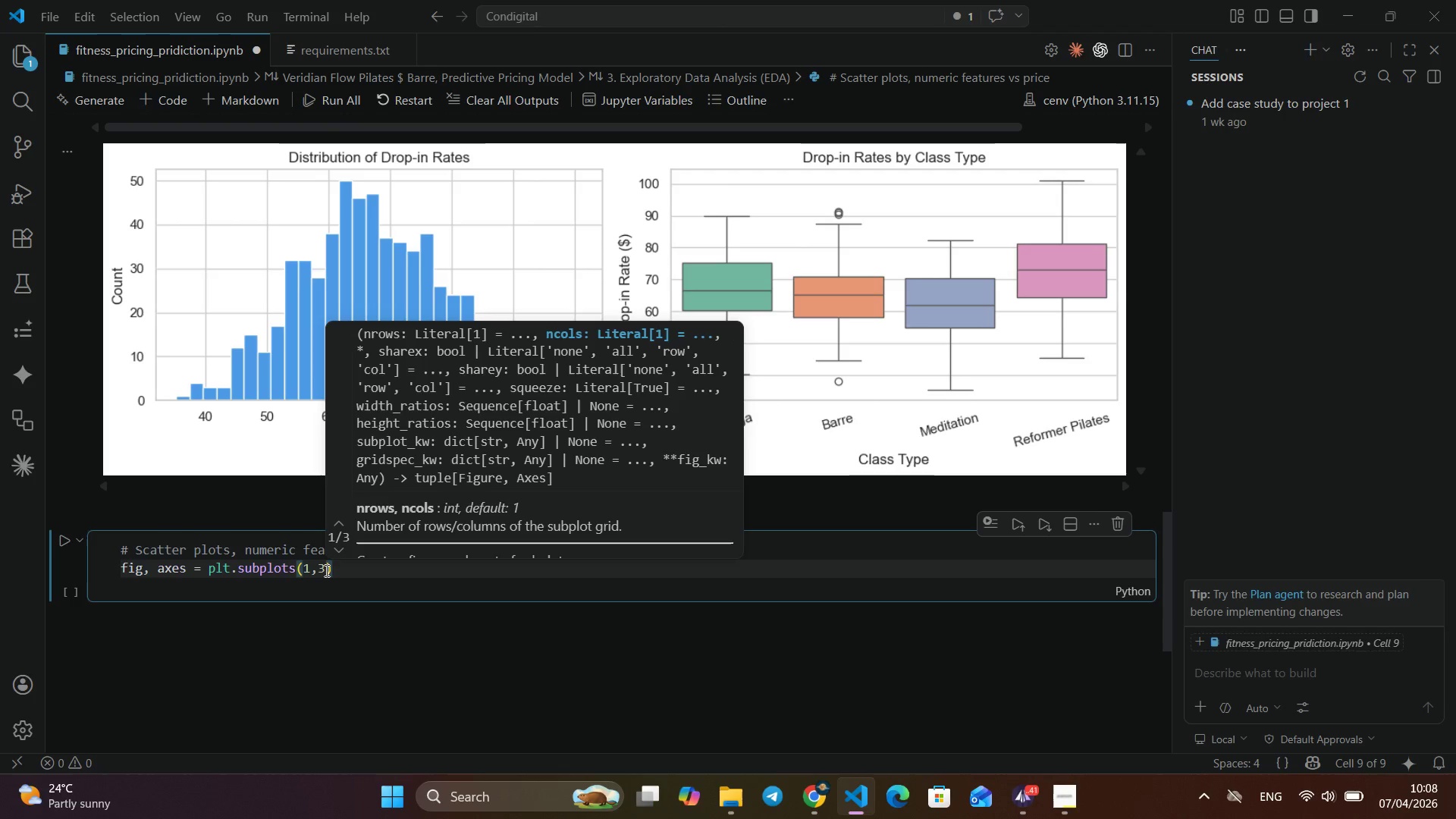 
type(, fig)
 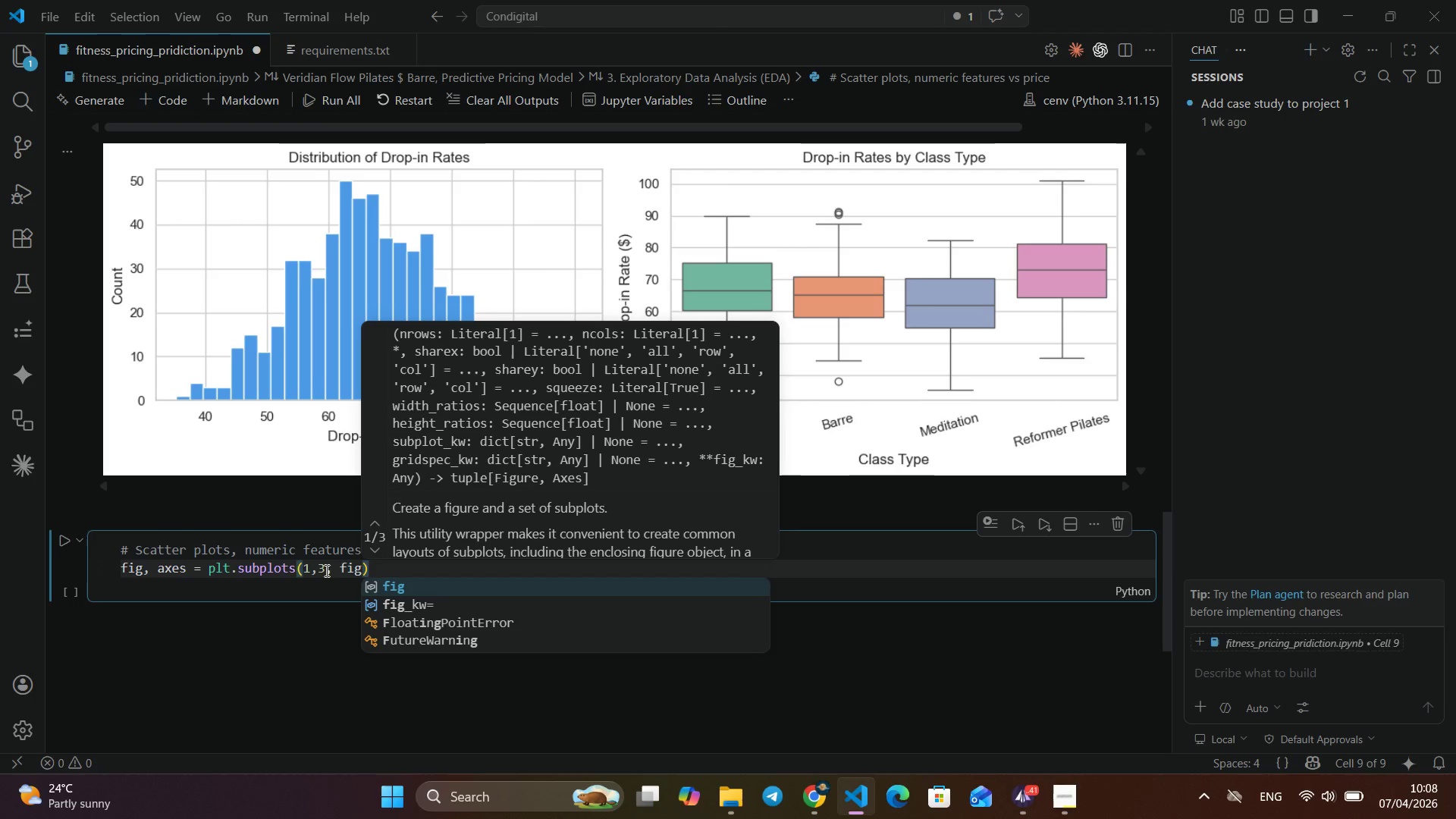 
type(size=(14, 4)
 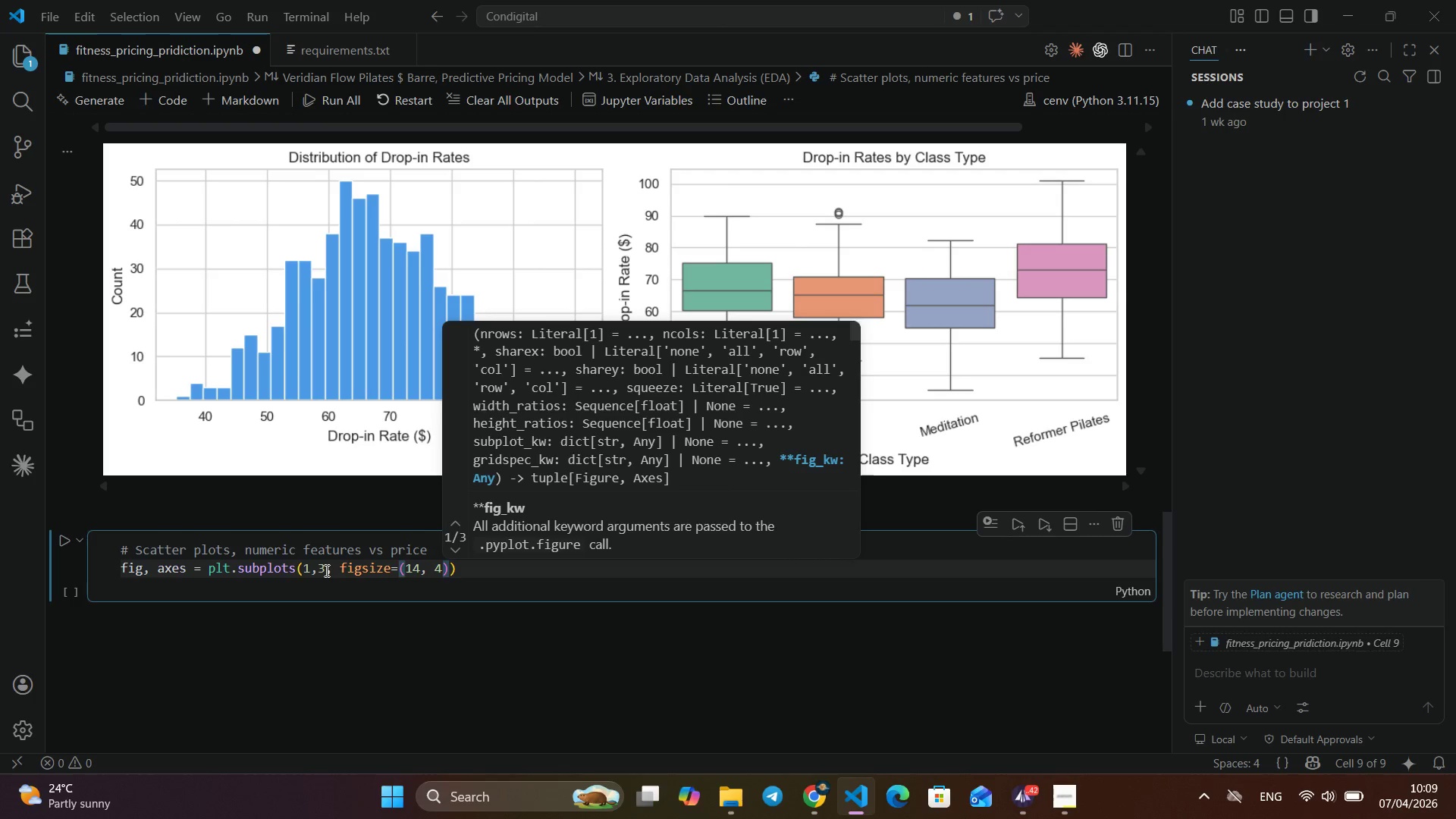 
wait(5.39)
 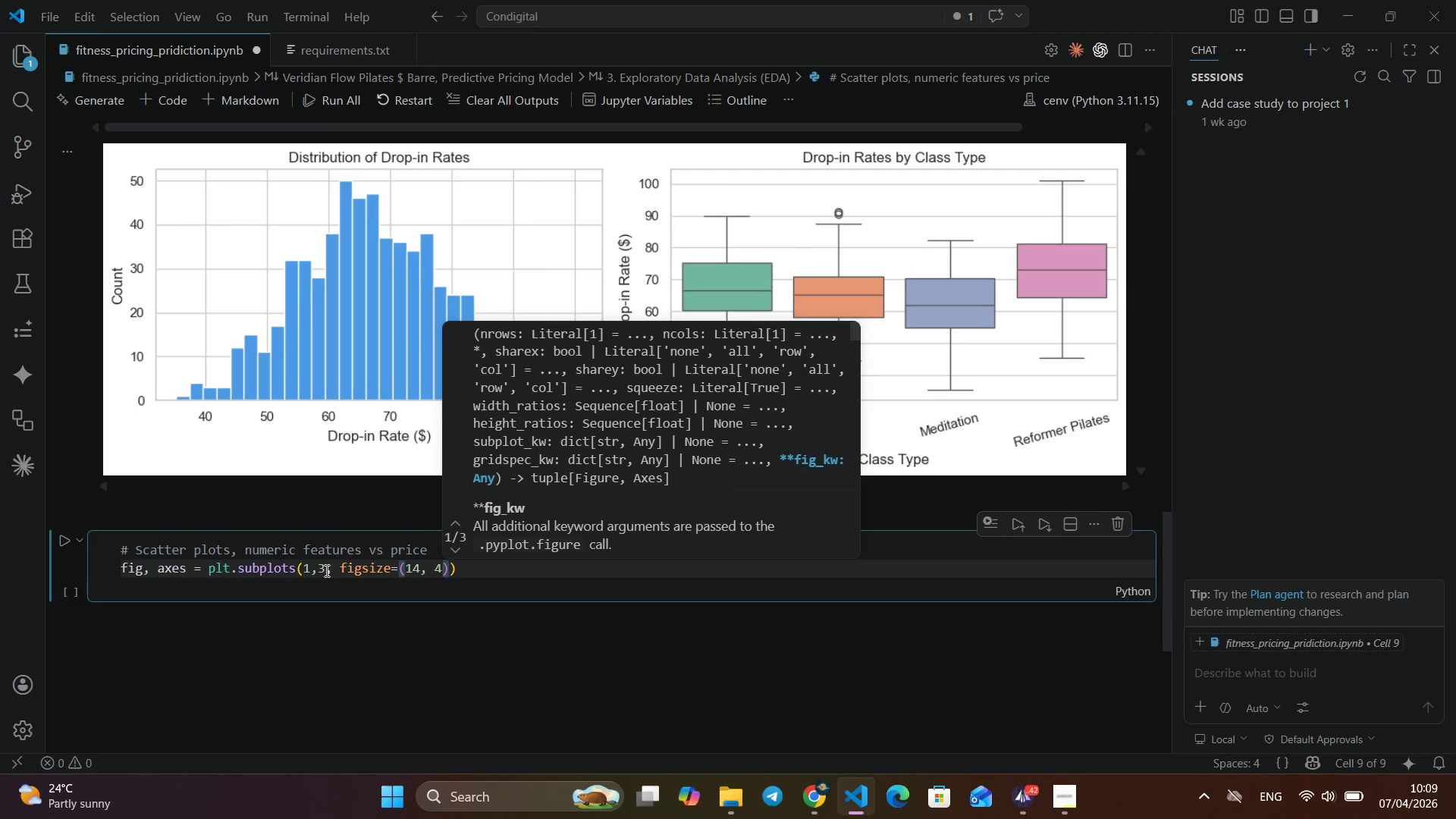 
left_click([516, 580])
 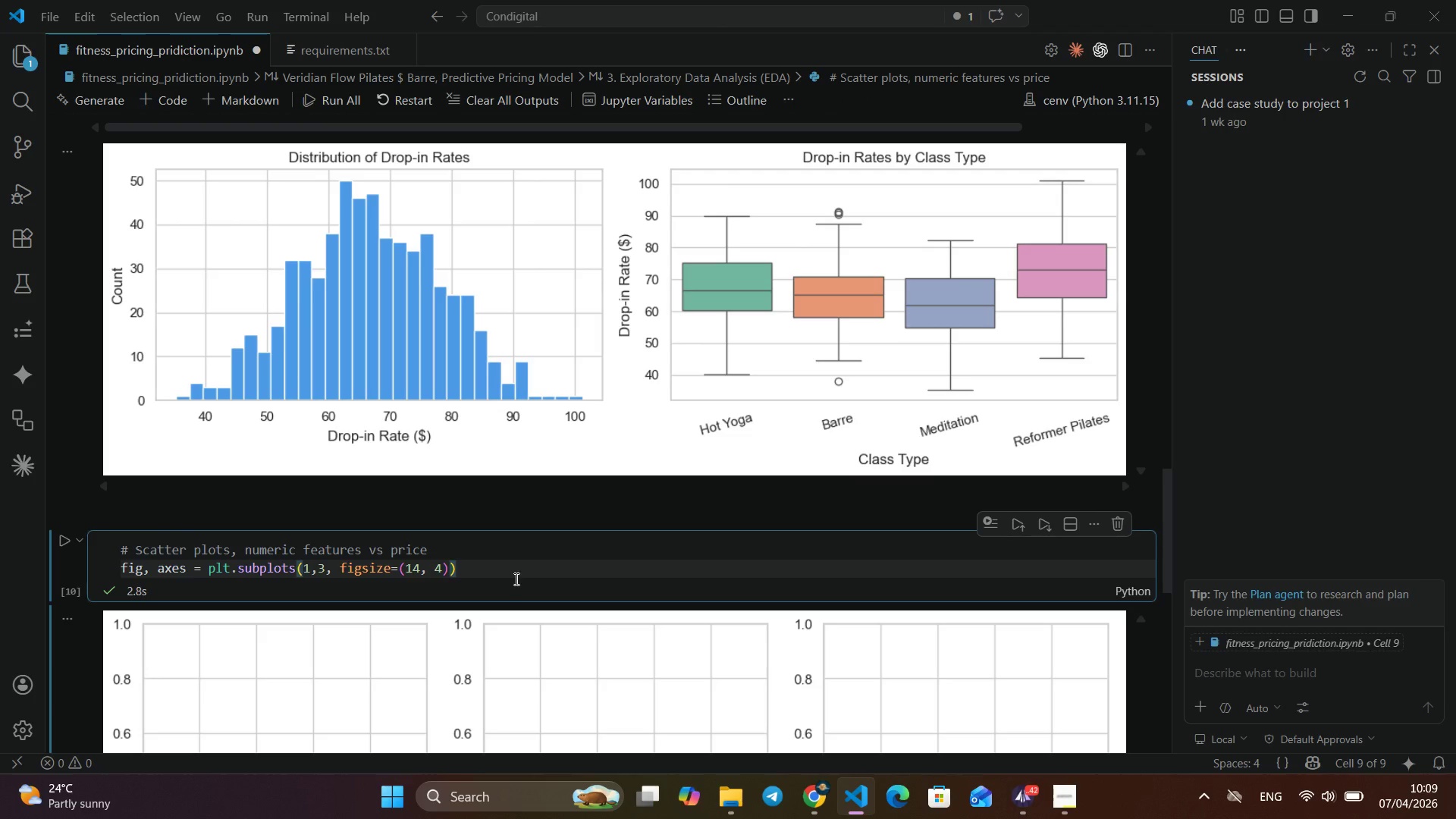 
scroll: coordinate [540, 570], scroll_direction: down, amount: 7.0
 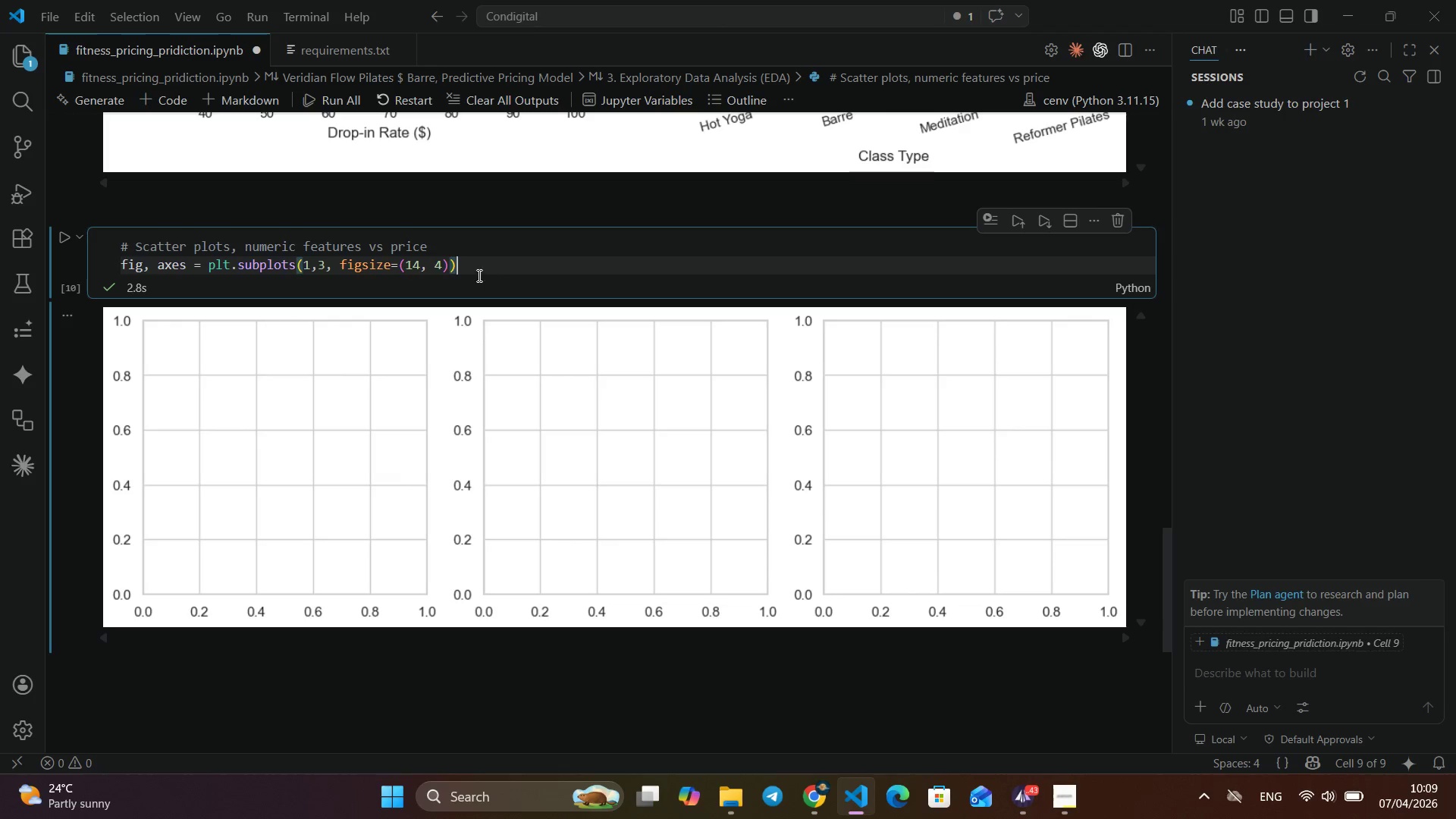 
left_click([494, 268])
 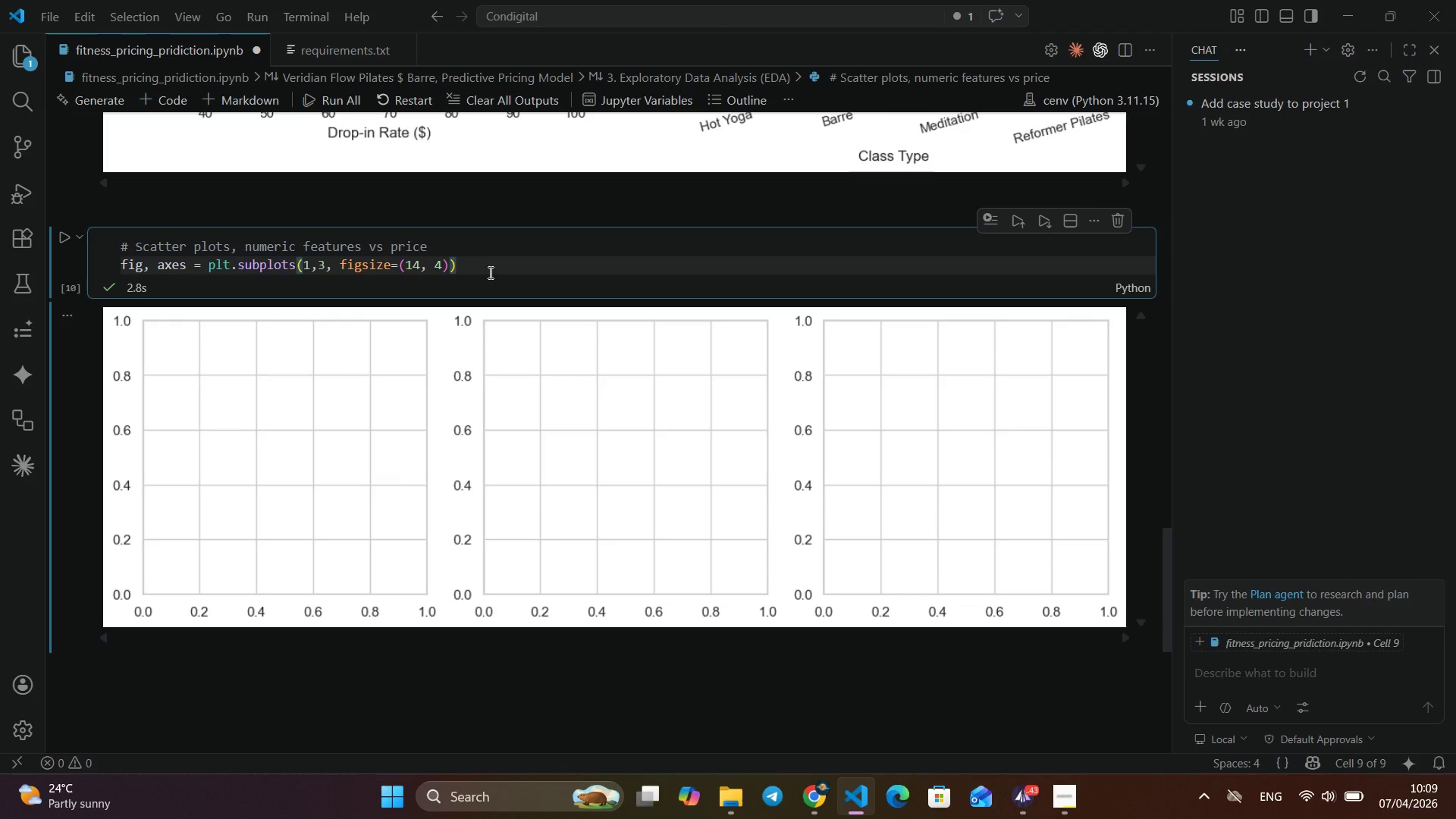 
key(Enter)
 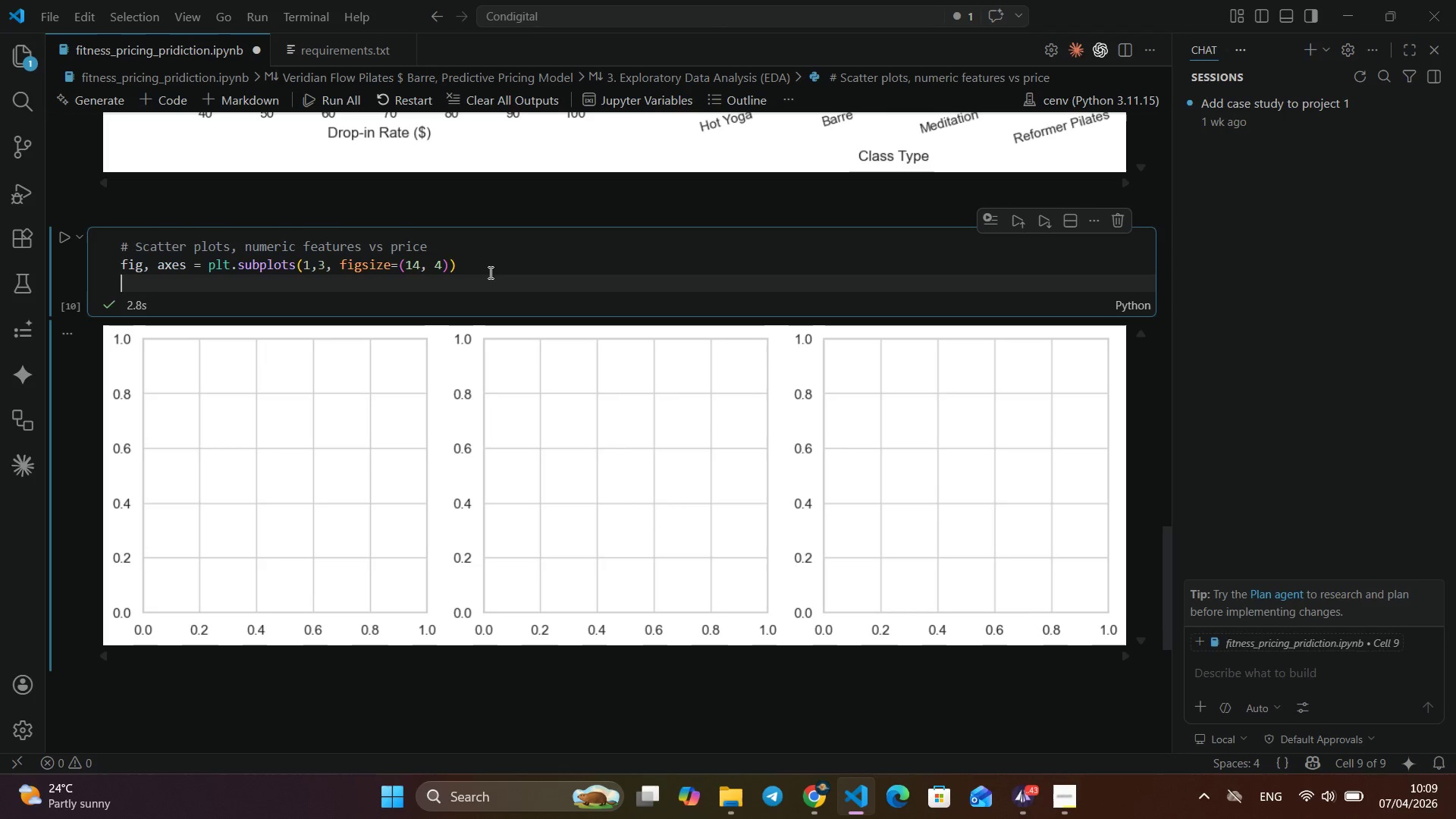 
wait(8.09)
 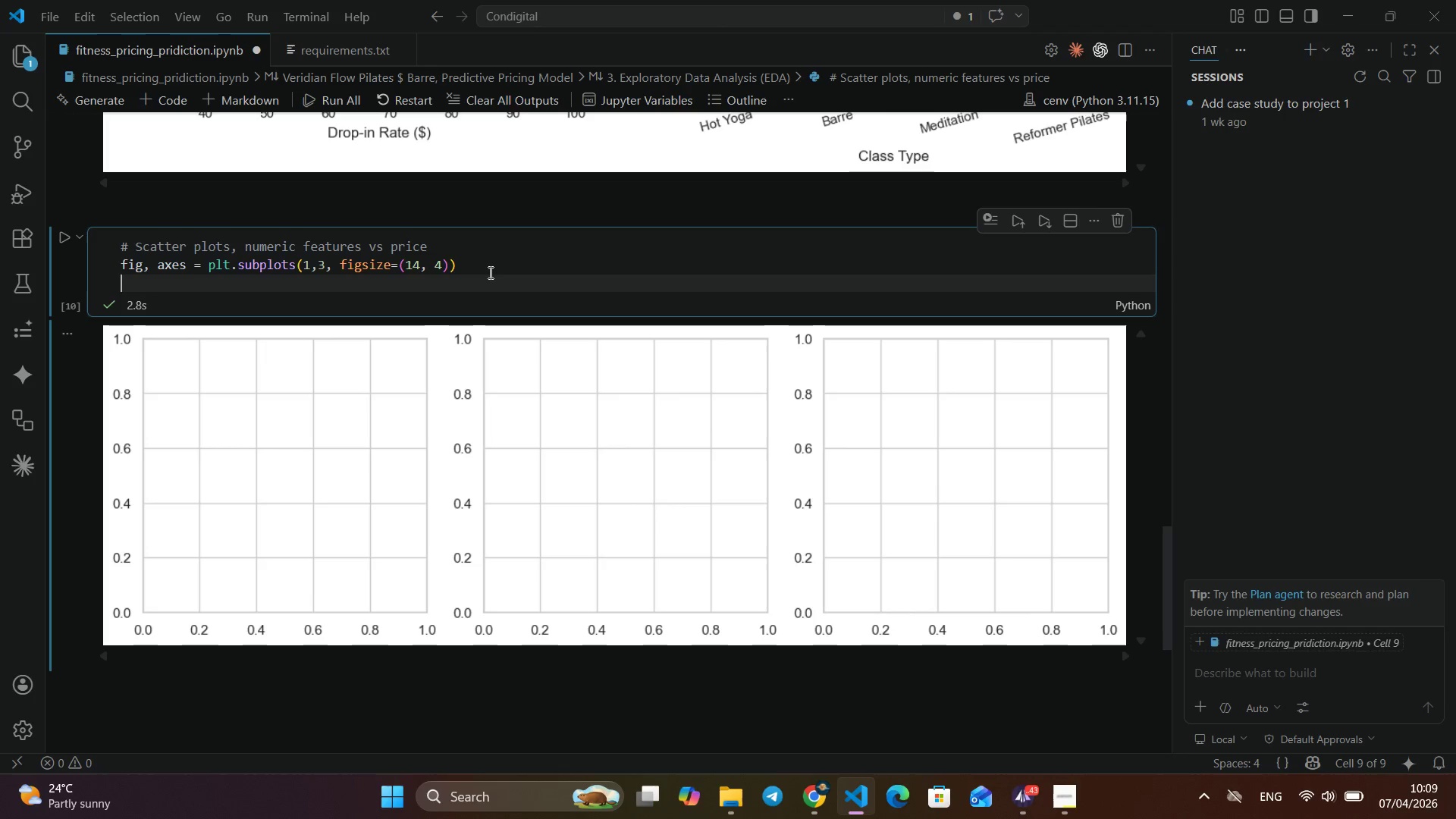 
type(num)
 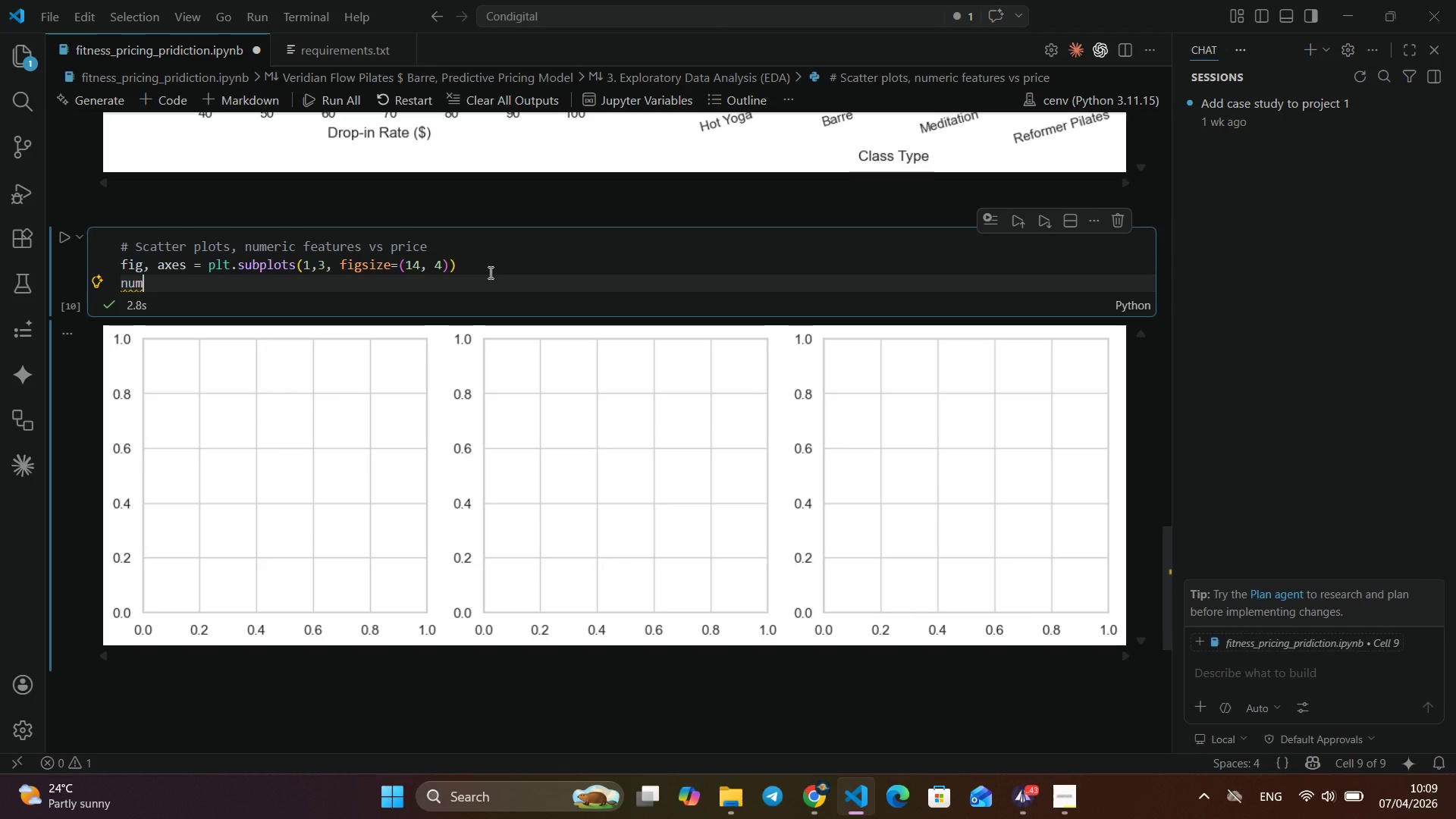 
type(_features = [)
 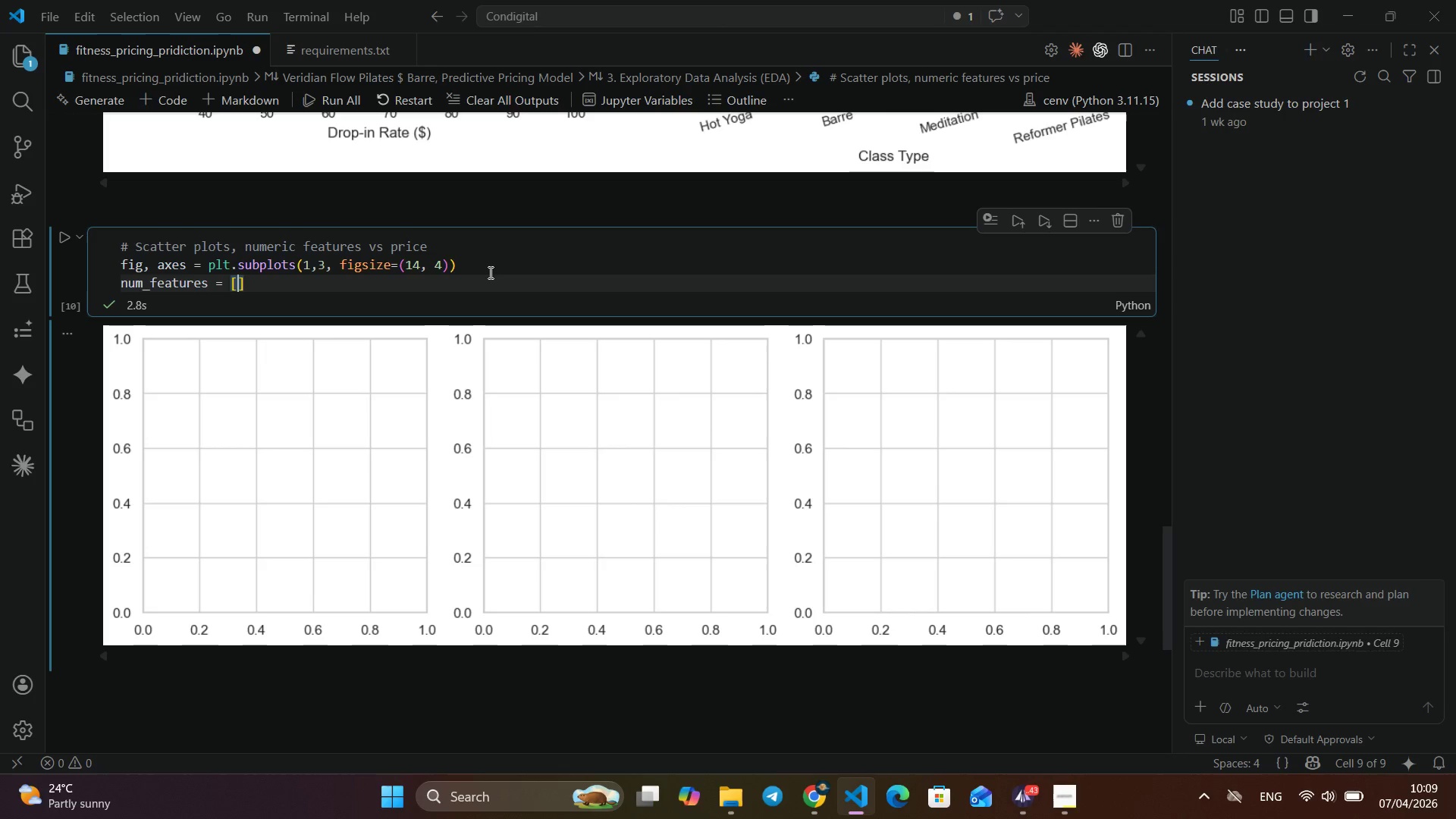 
wait(7.53)
 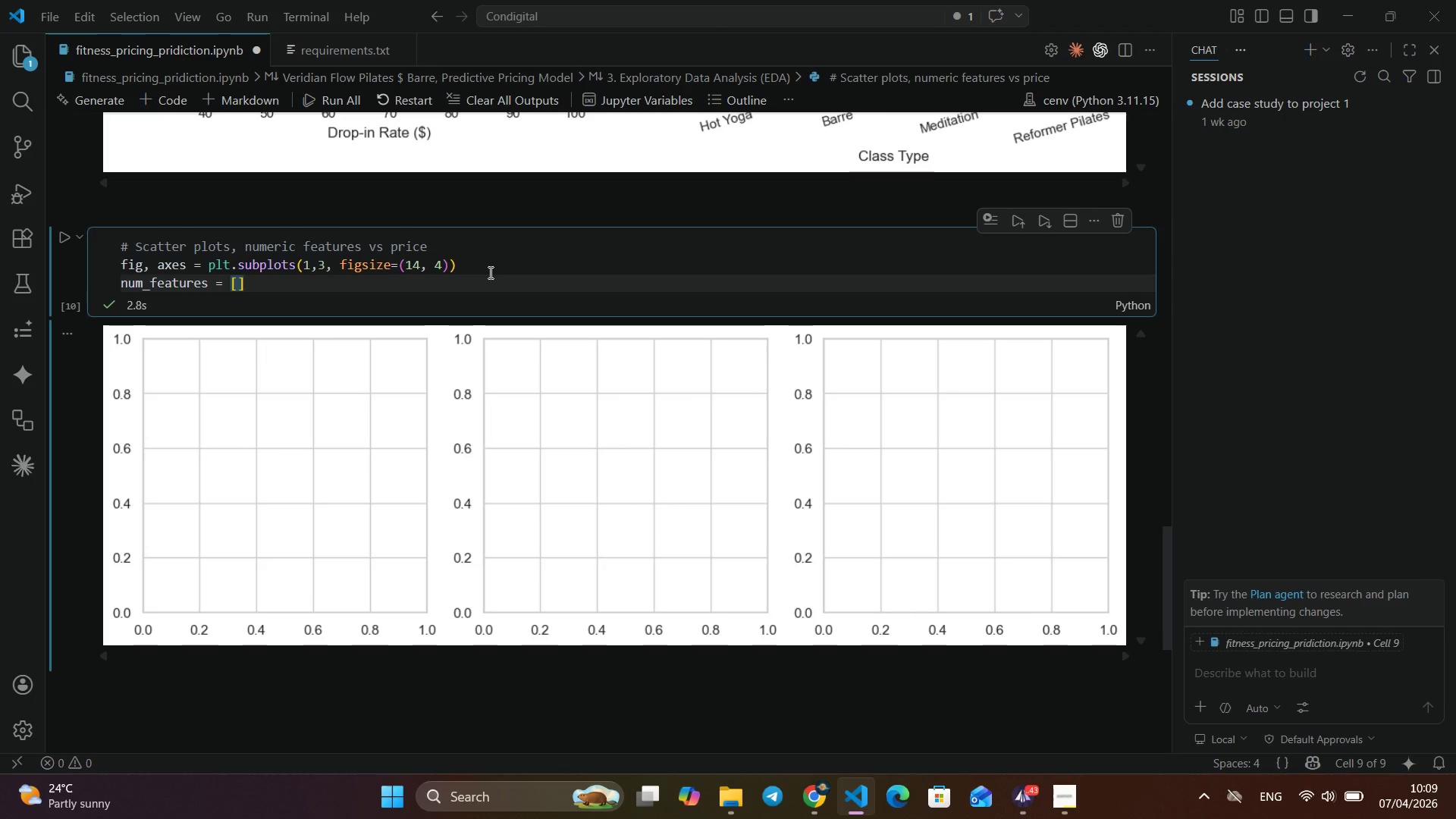 
type('ses)
 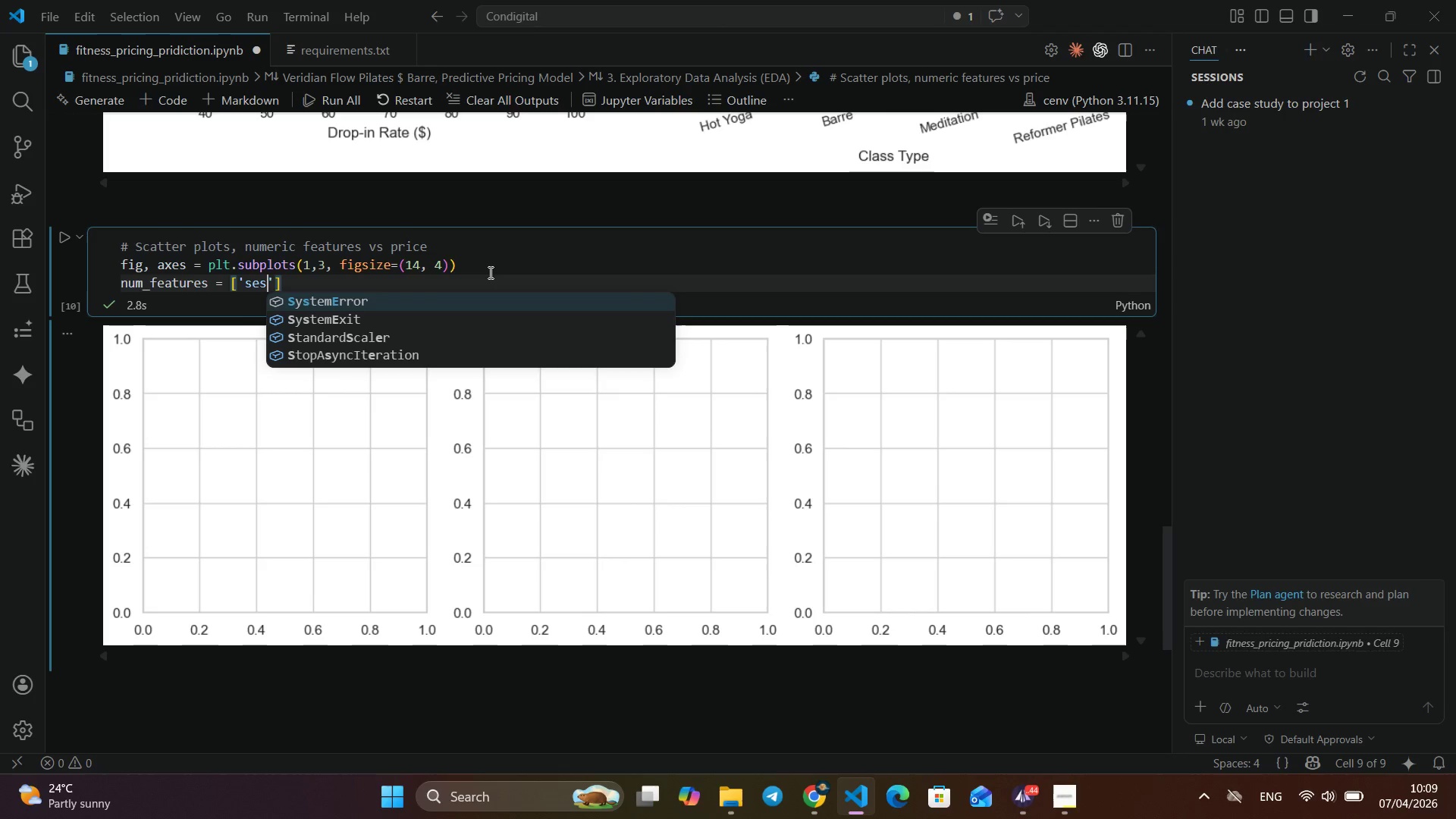 
type(sion_duration)
 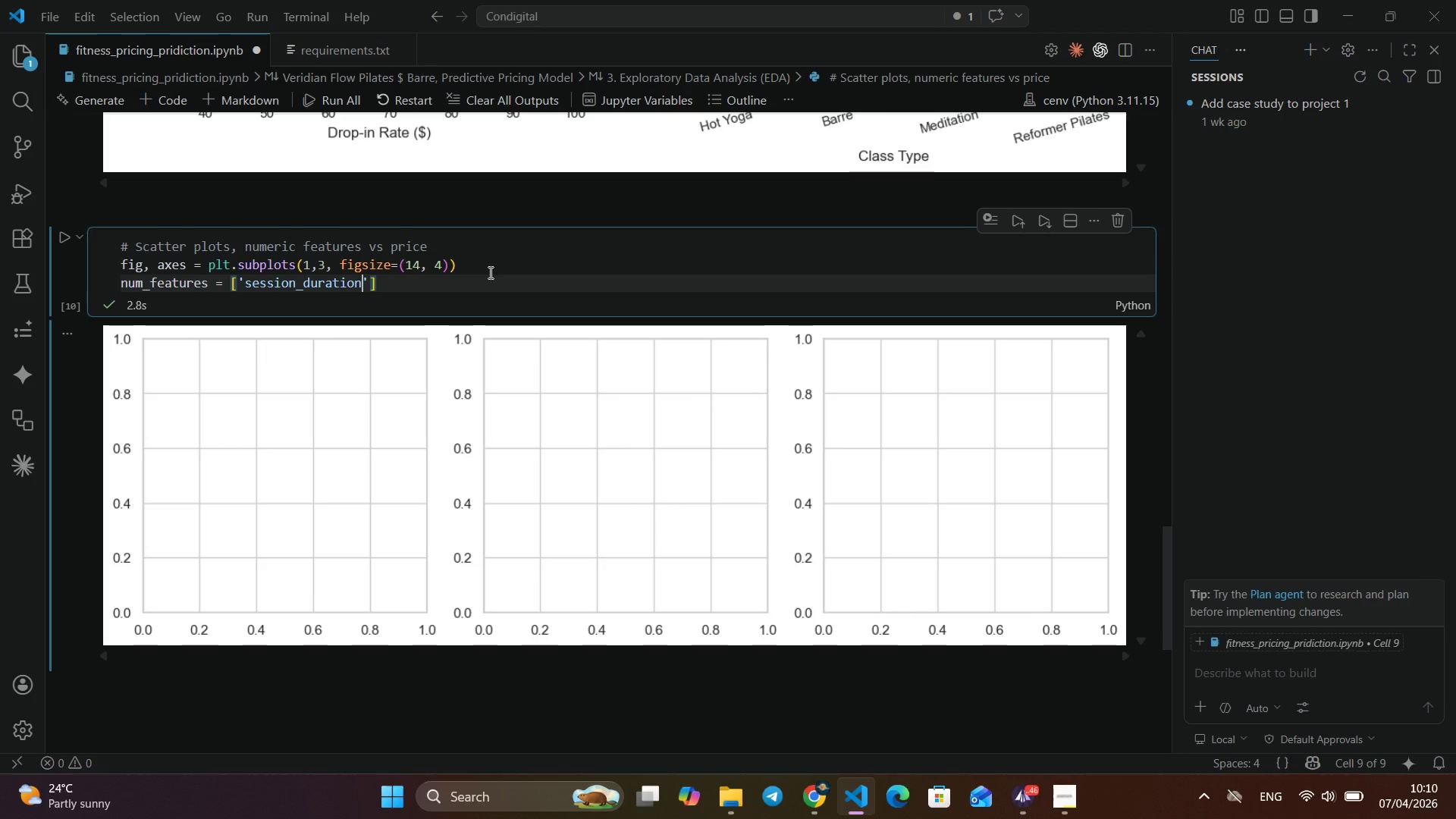 
key(ArrowRight)
 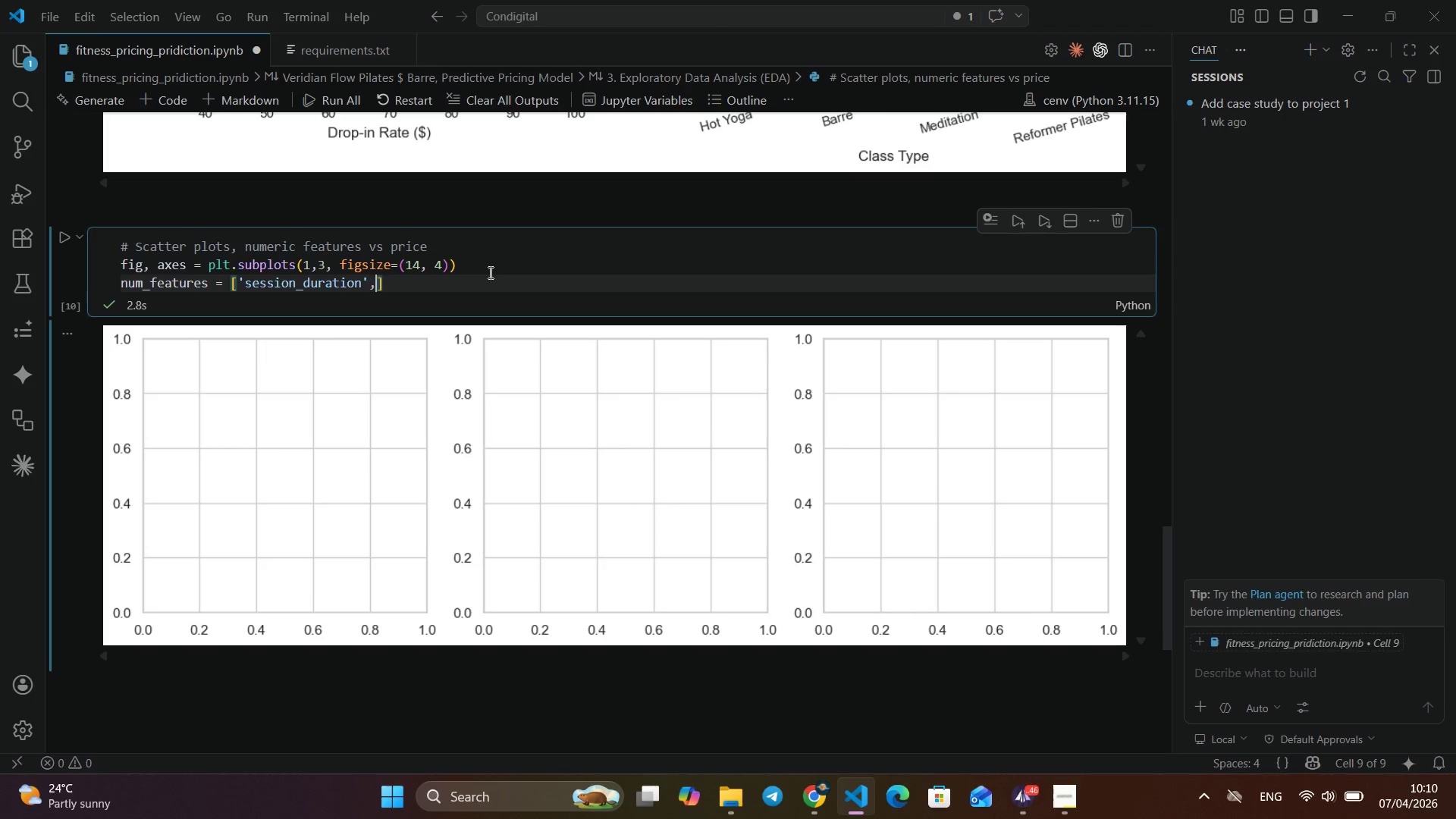 
key(Comma)
 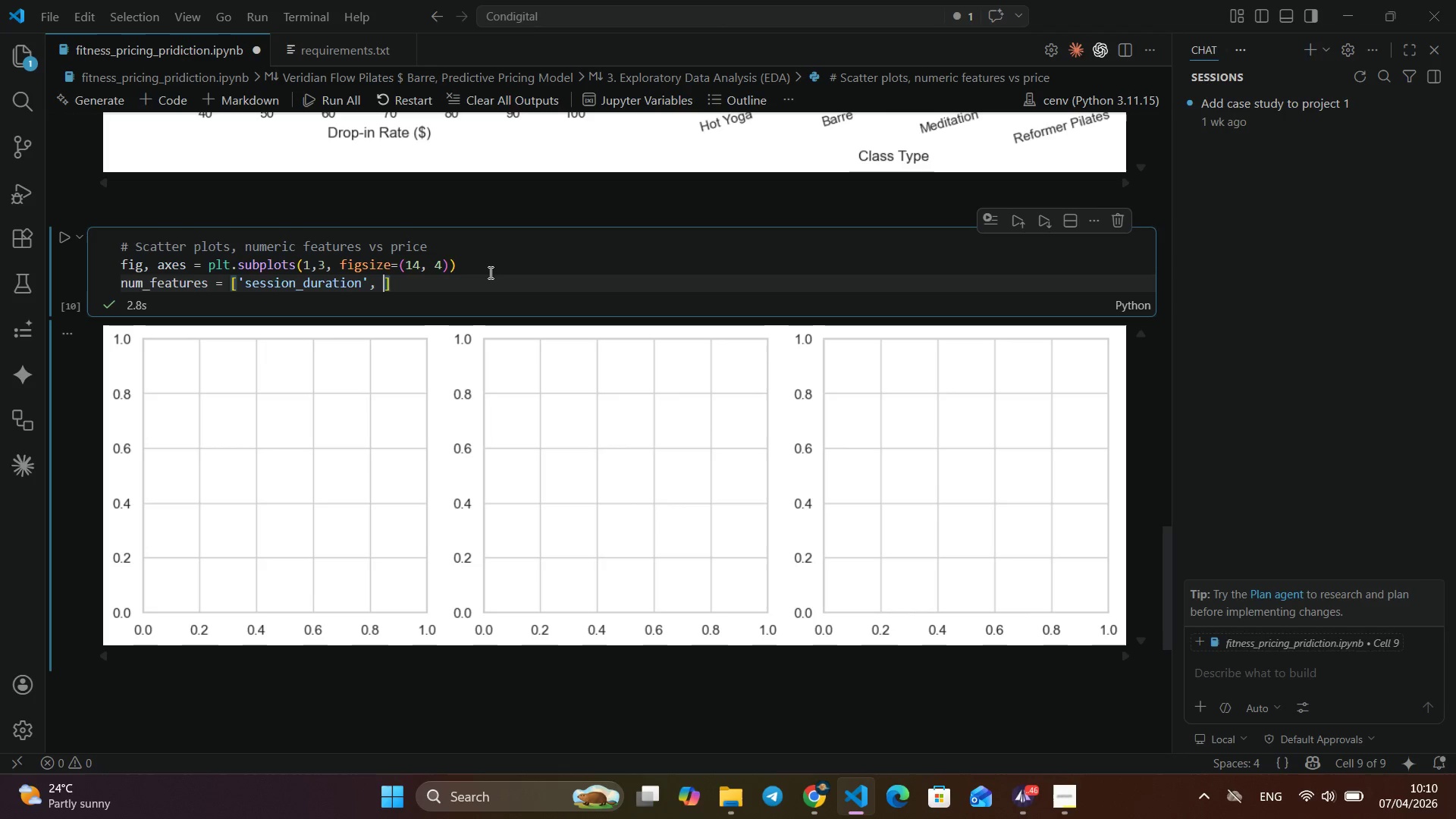 
key(Space)
 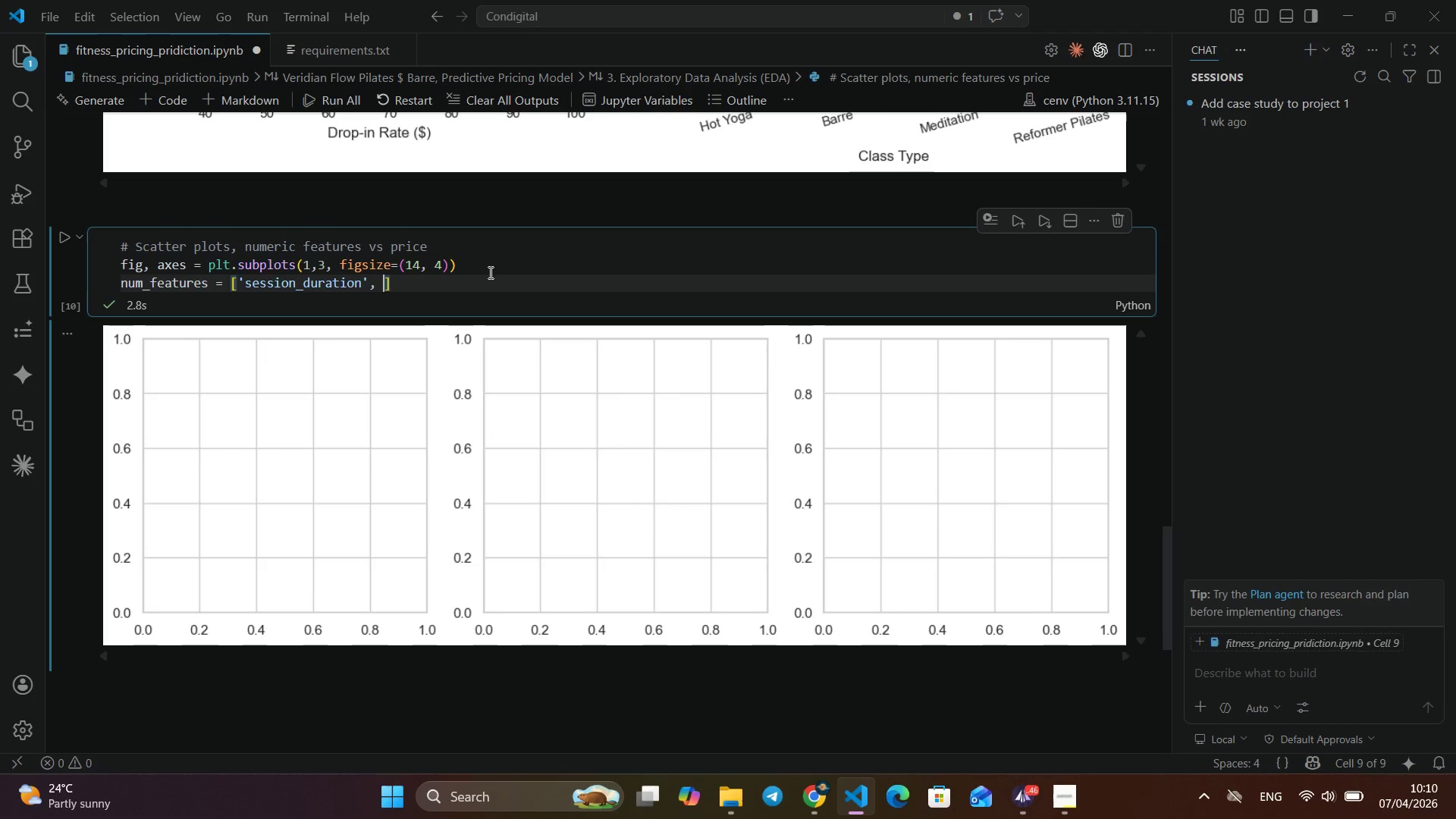 
wait(14.69)
 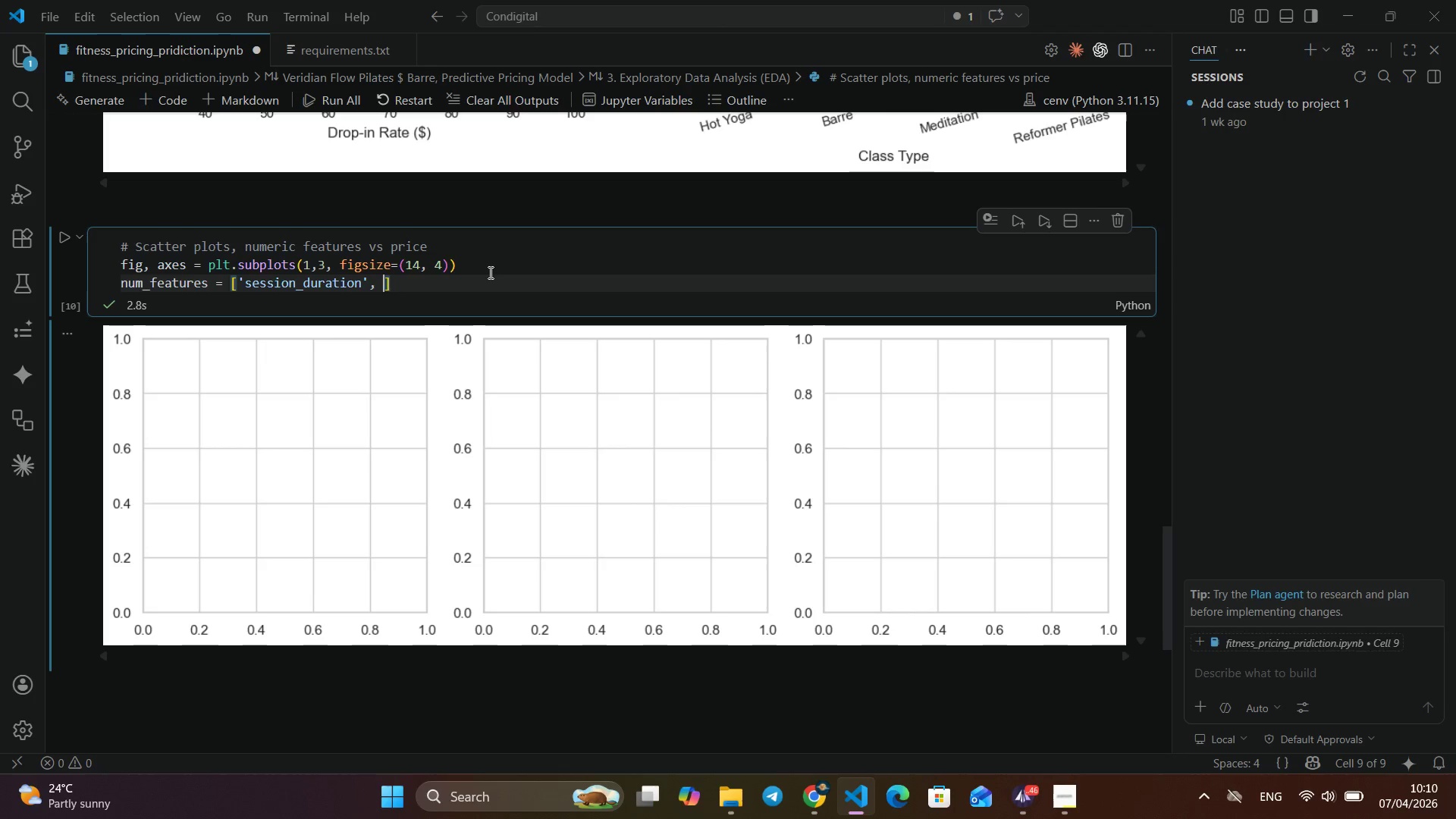 
type('inst)
 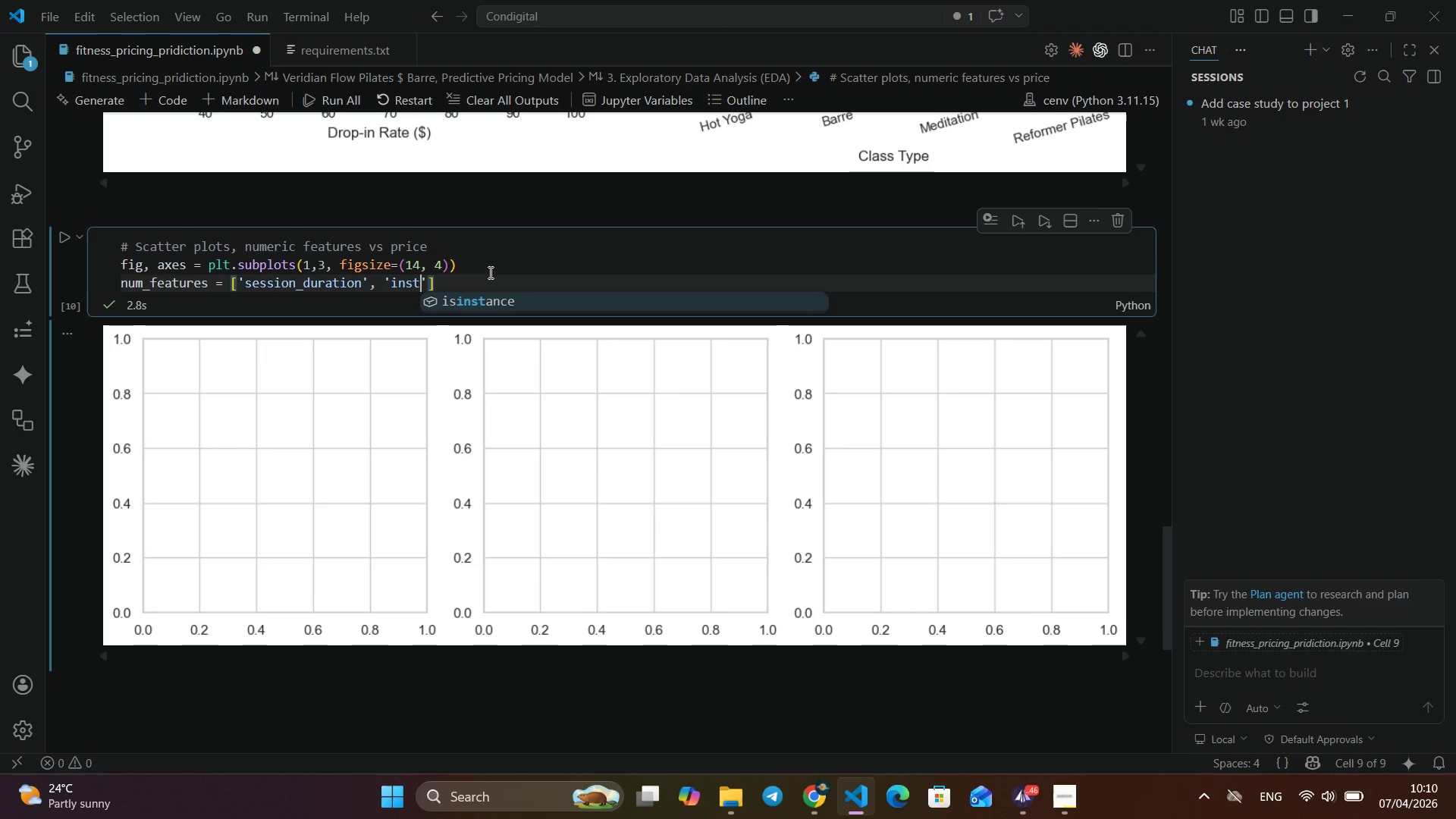 
type(ruction_senir)
key(Backspace)
type(or)
 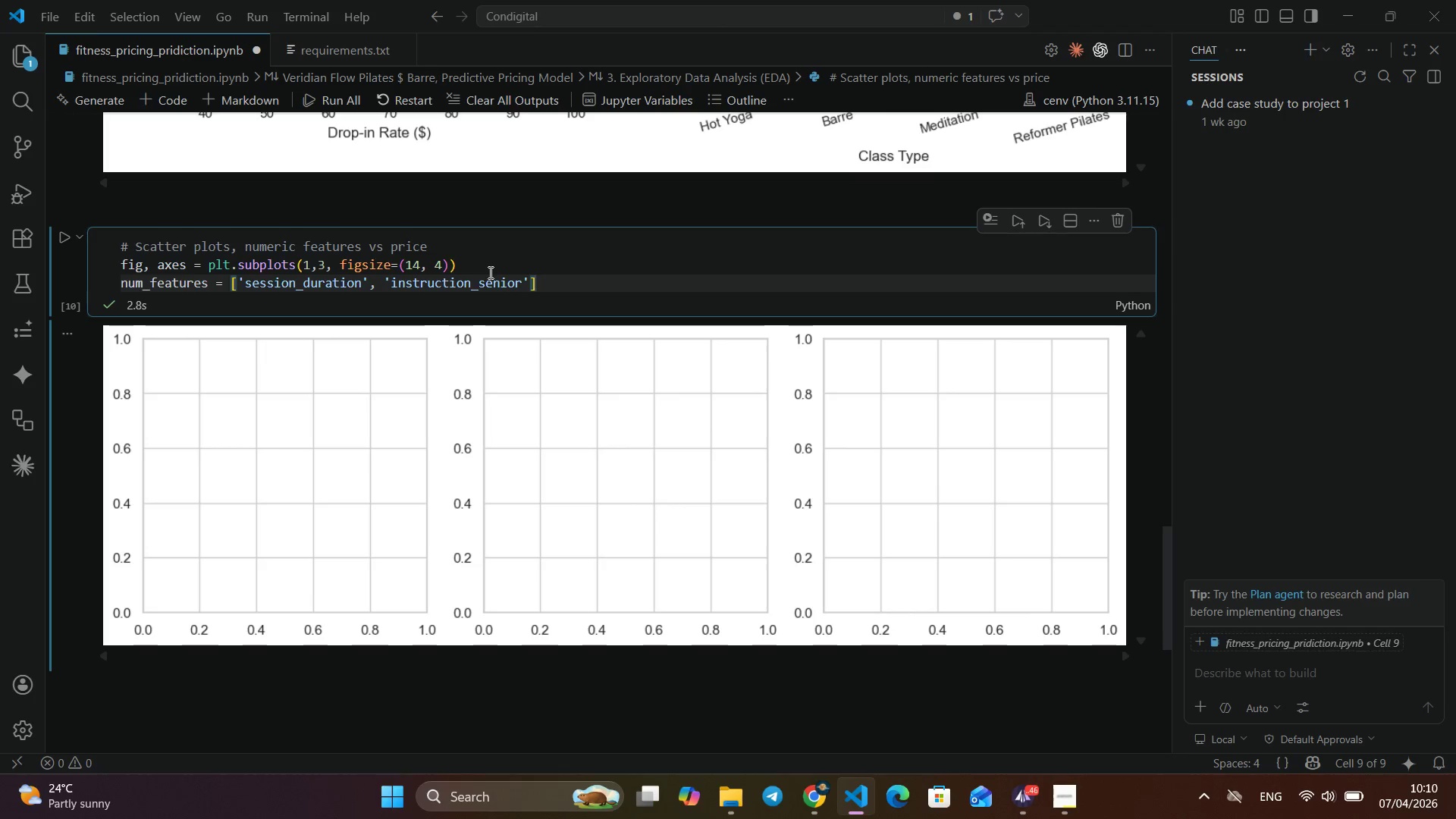 
wait(8.5)
 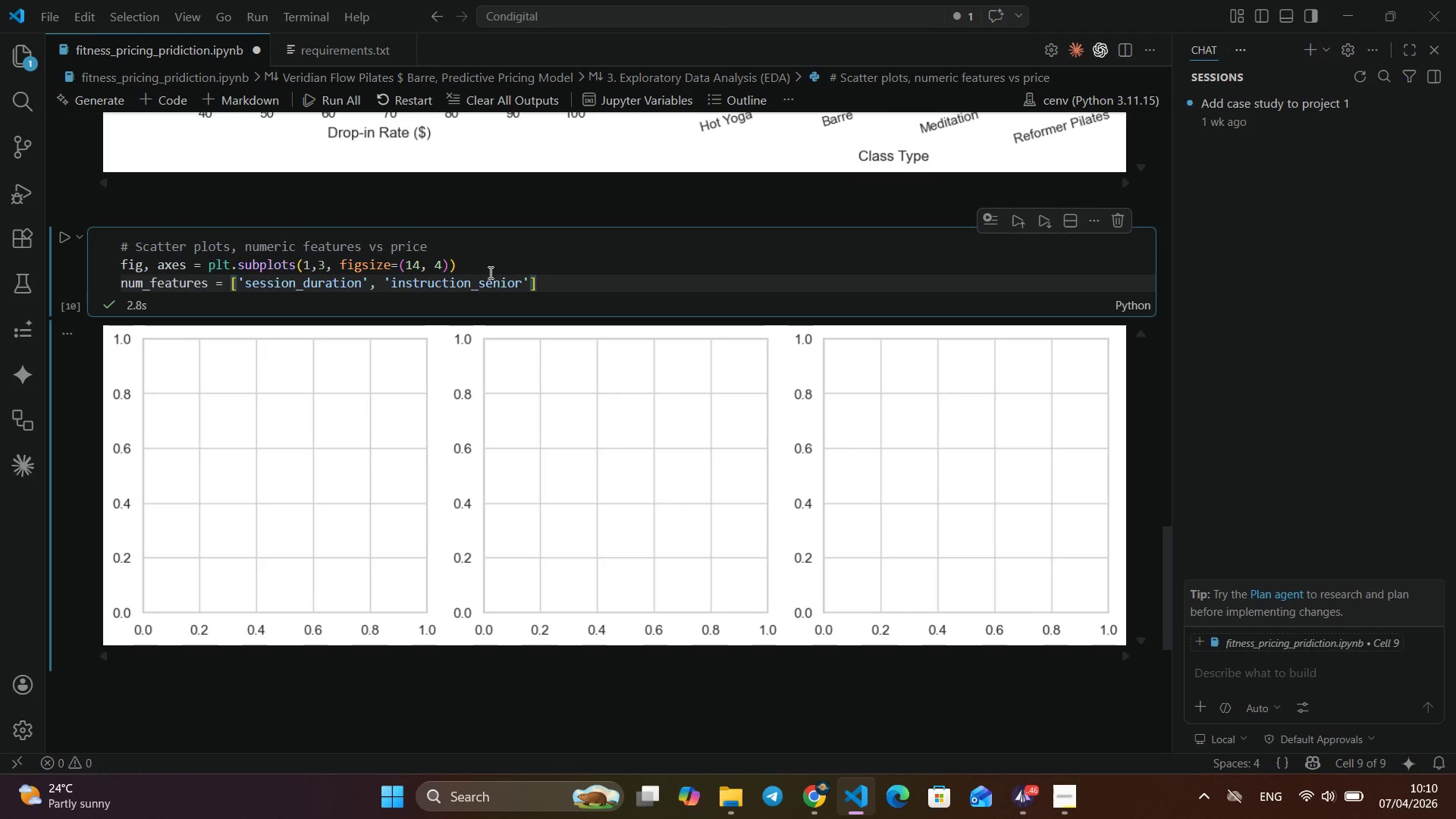 
key(ArrowRight)
 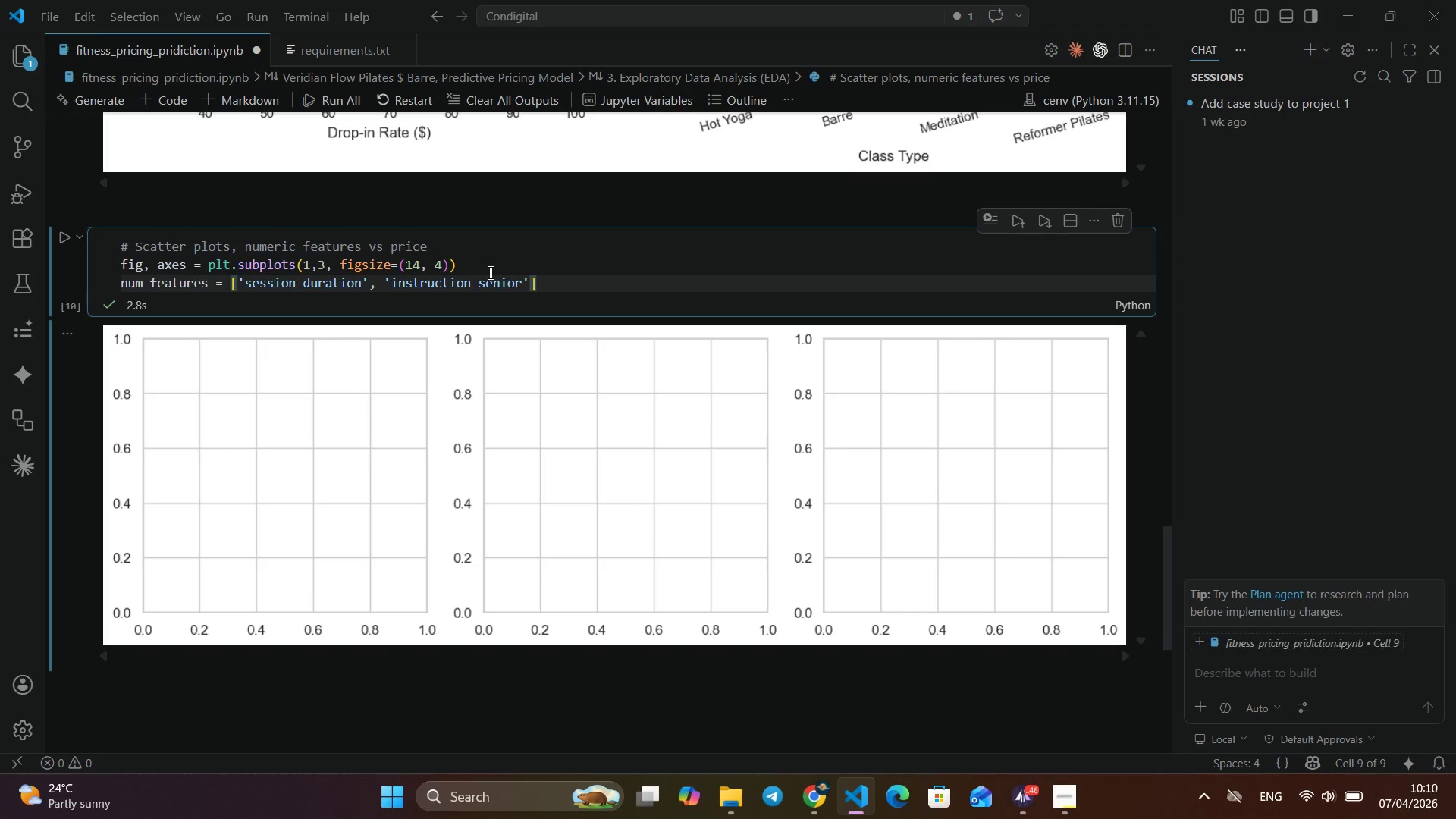 
key(ArrowLeft)
 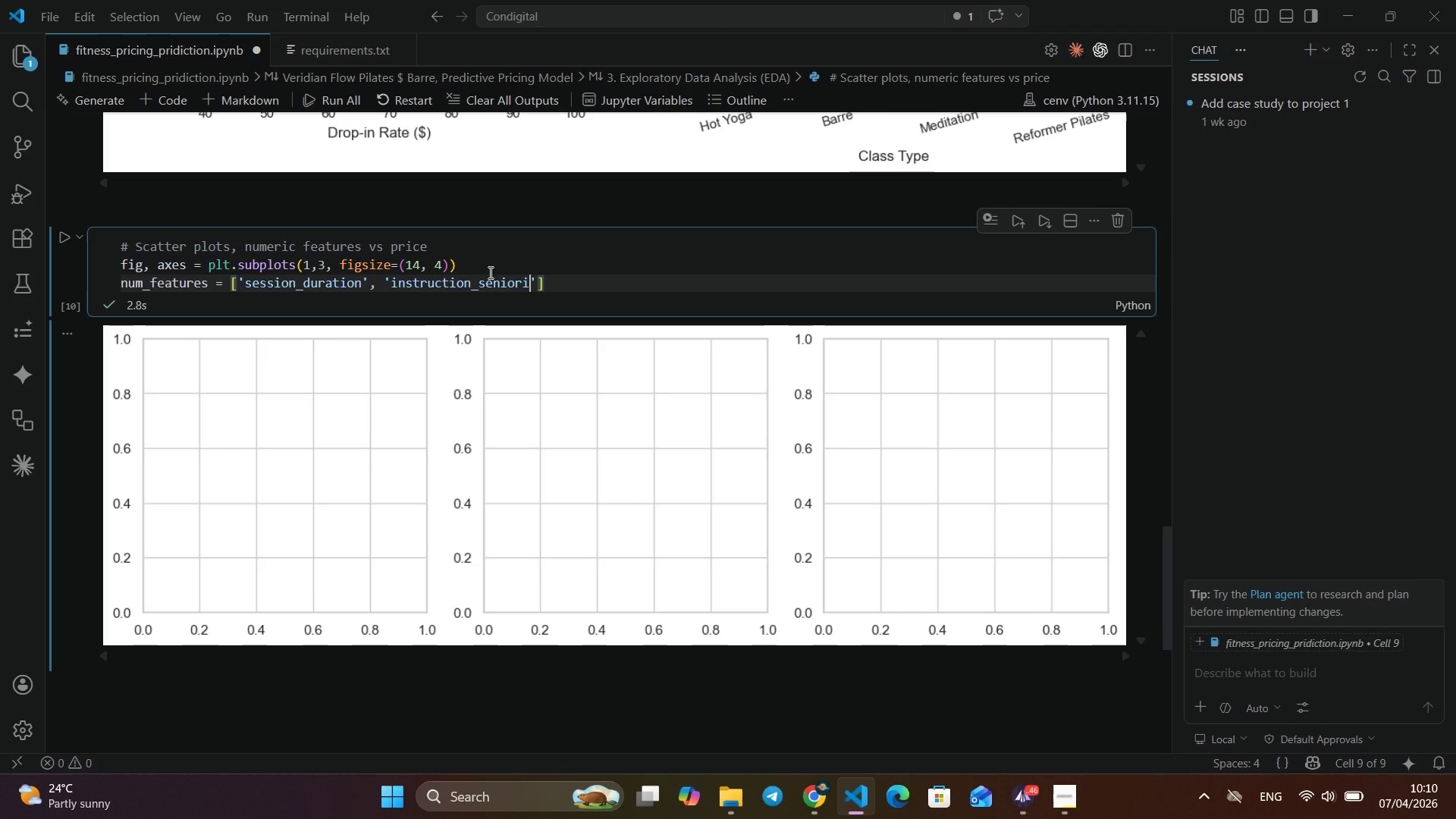 
type(ity)
 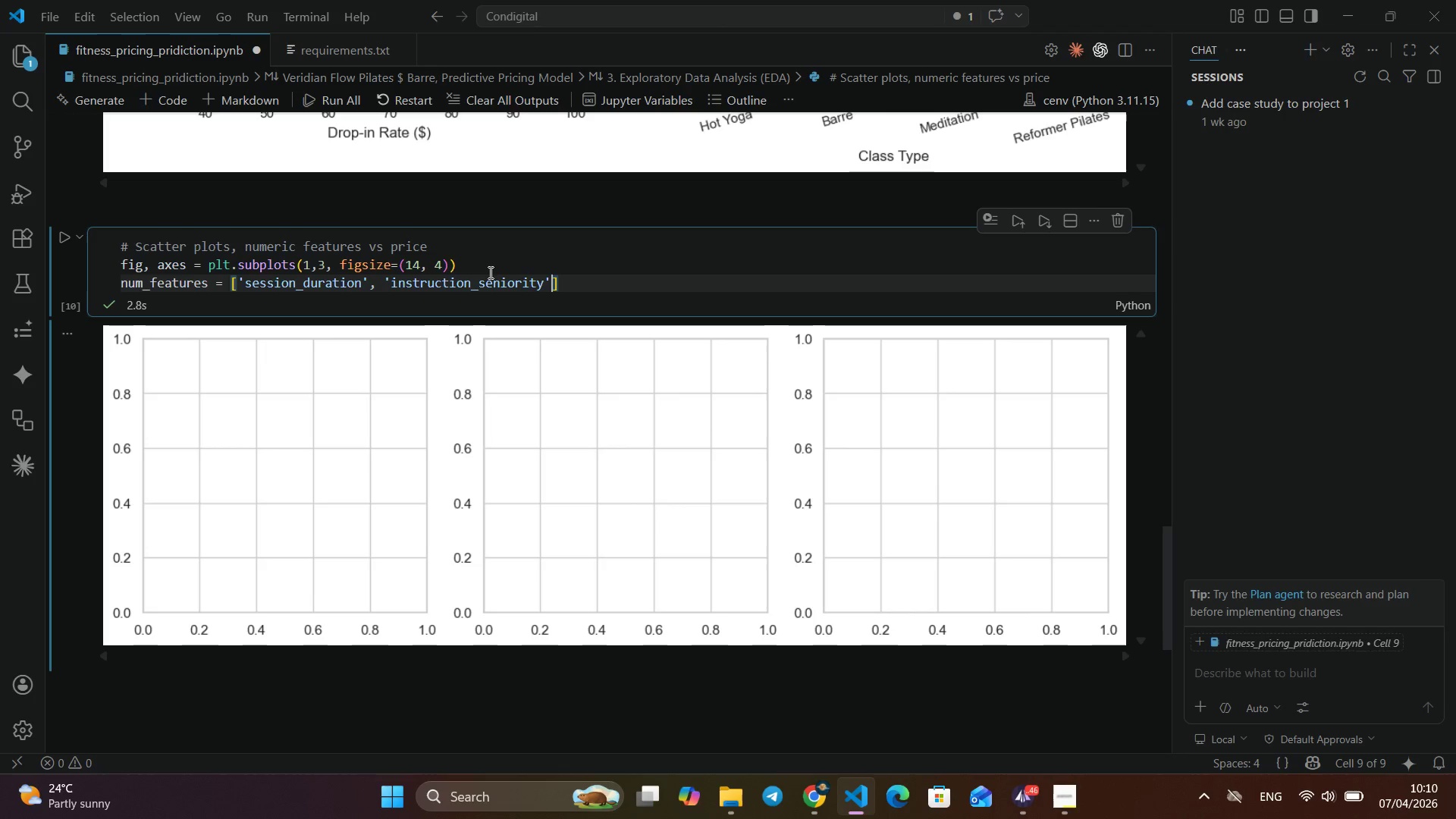 
key(ArrowRight)
 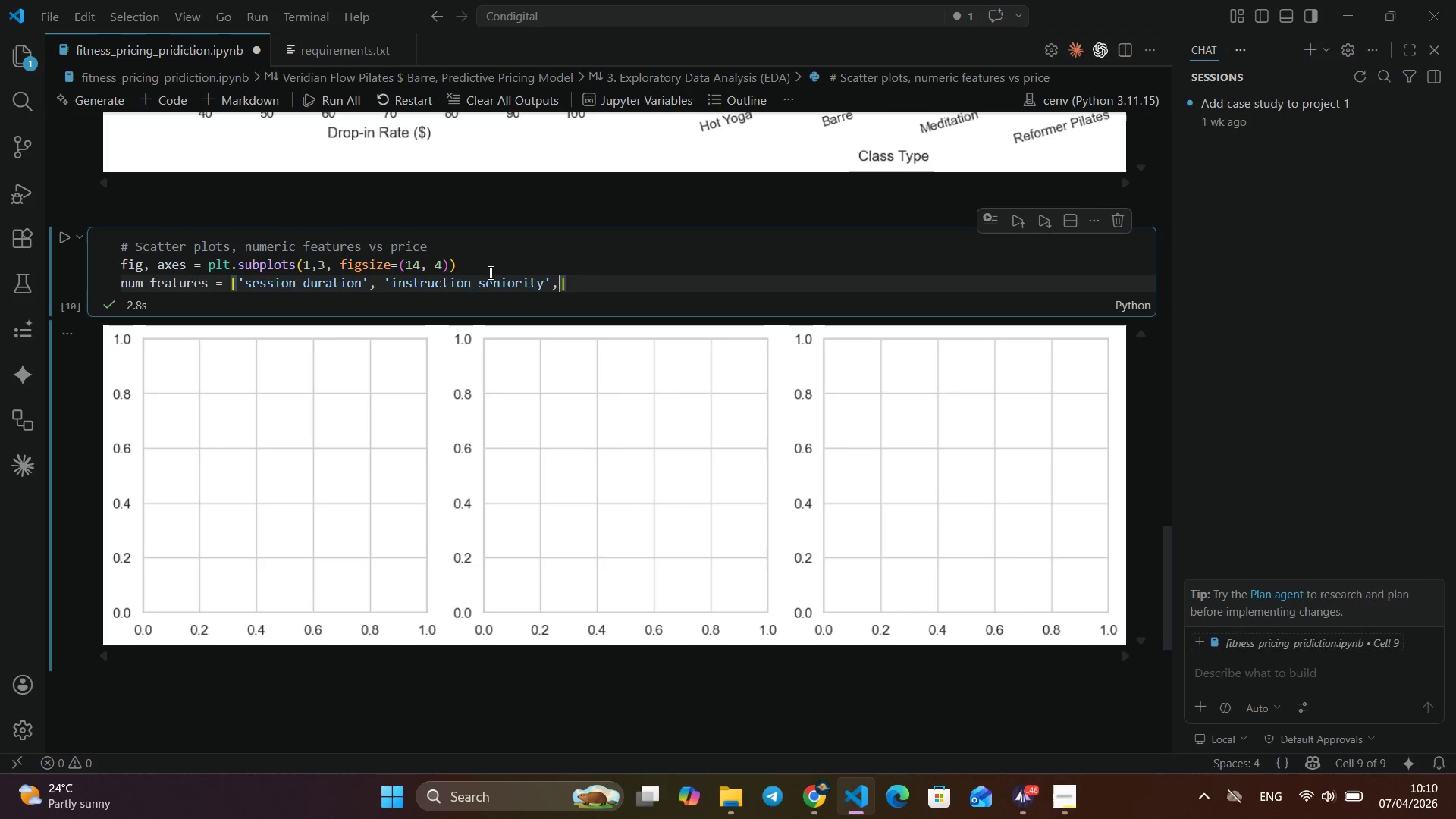 
key(Comma)
 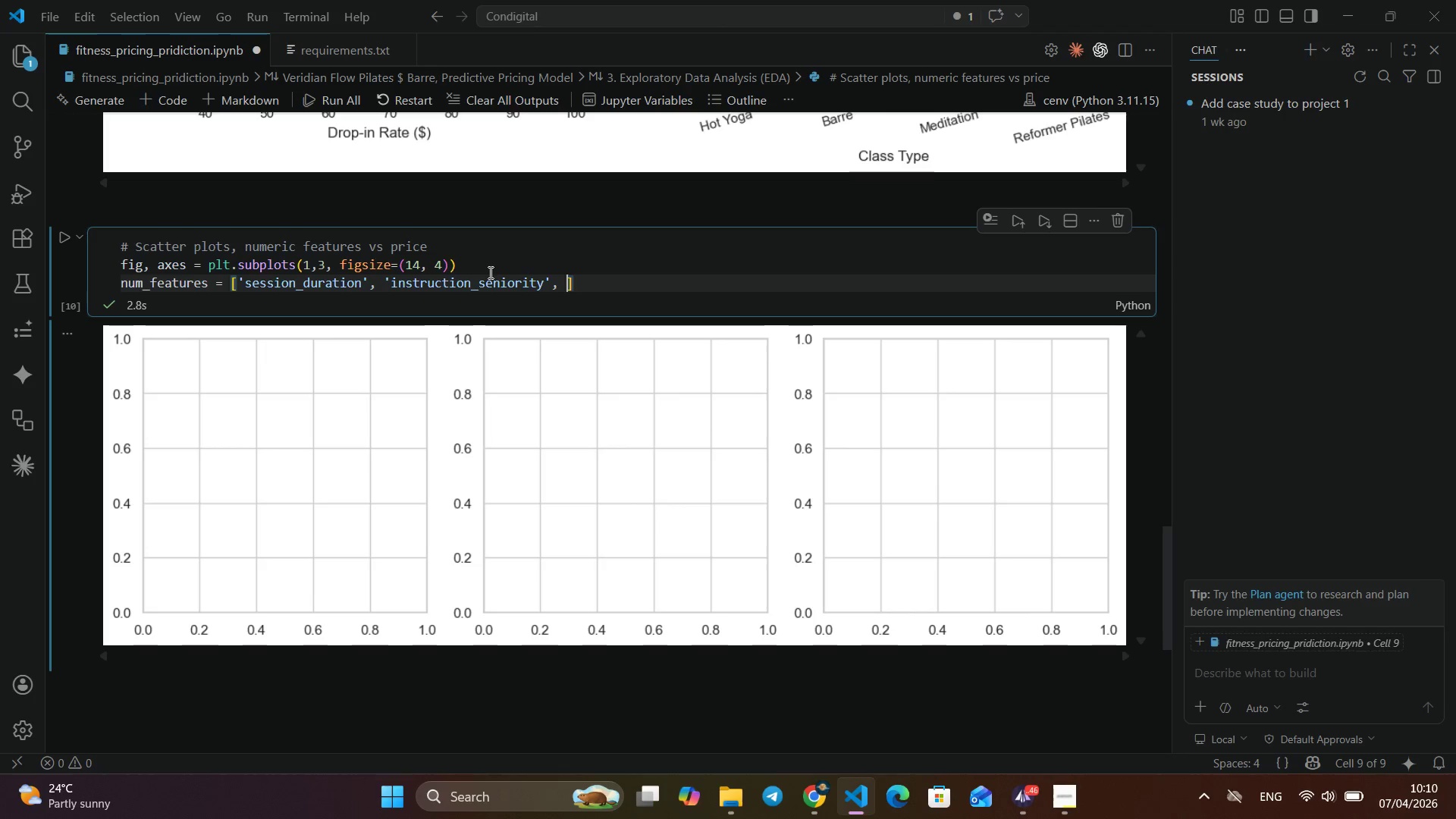 
key(Space)
 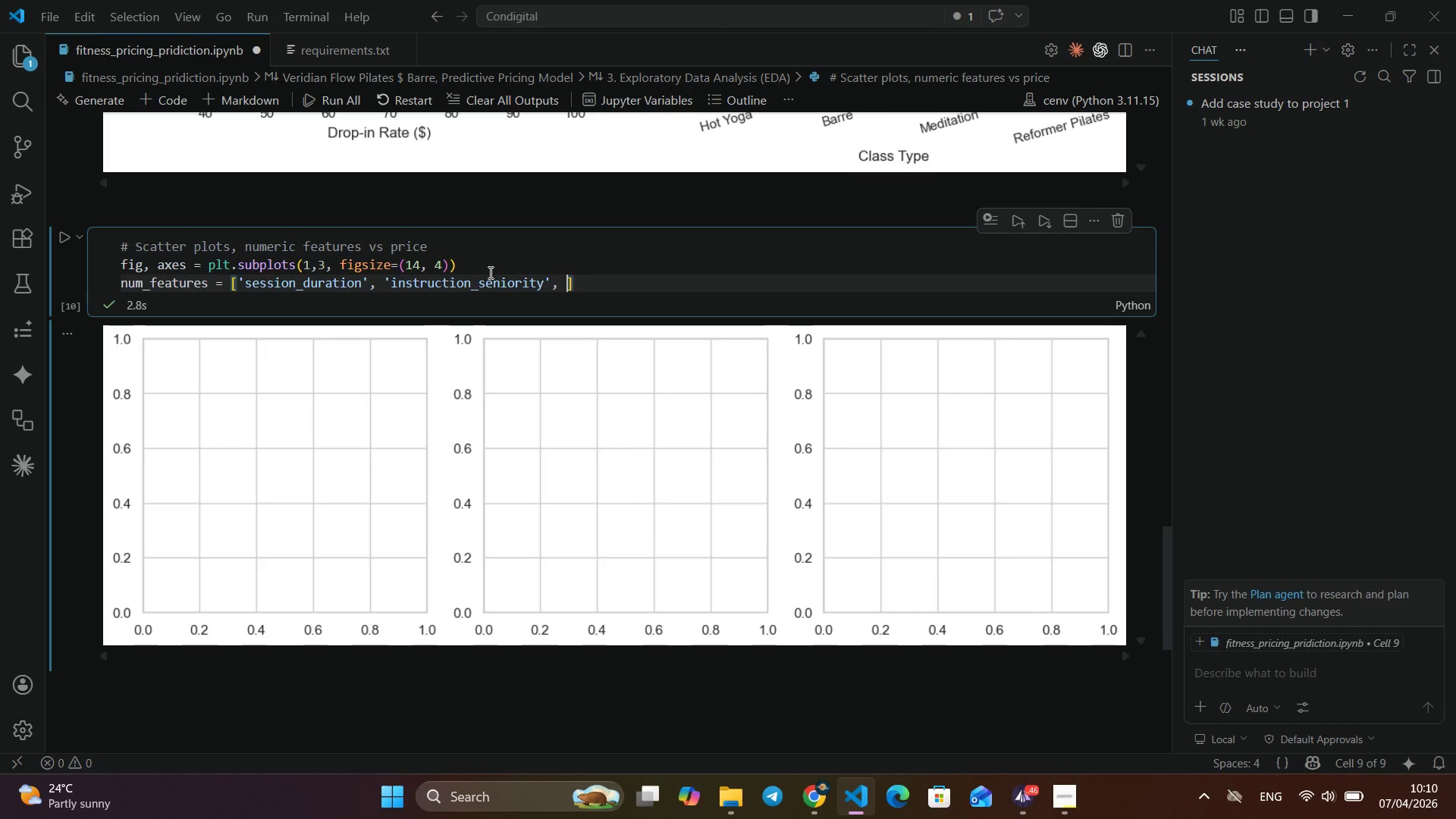 
type('max_capacity)
 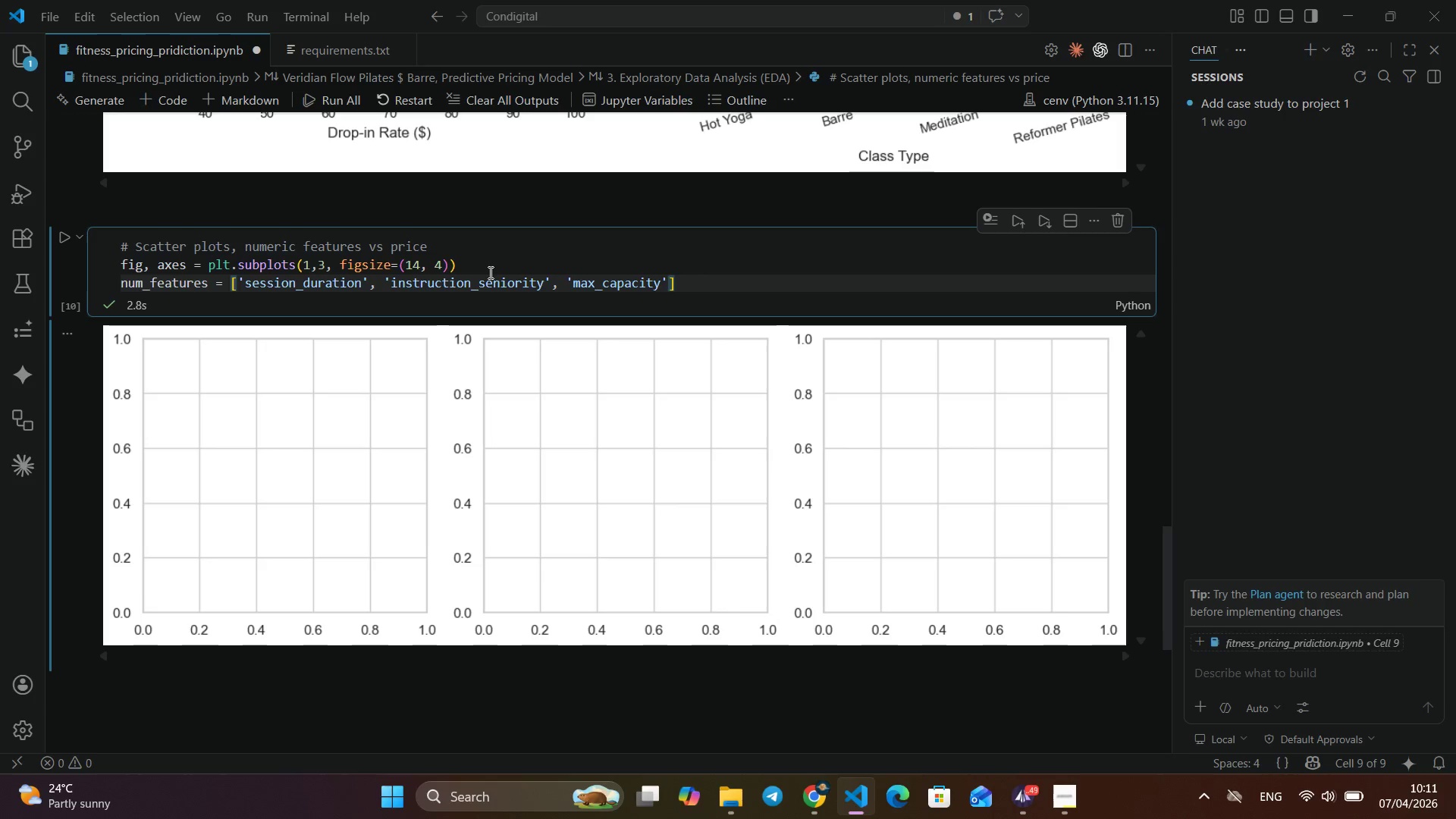 
wait(5.36)
 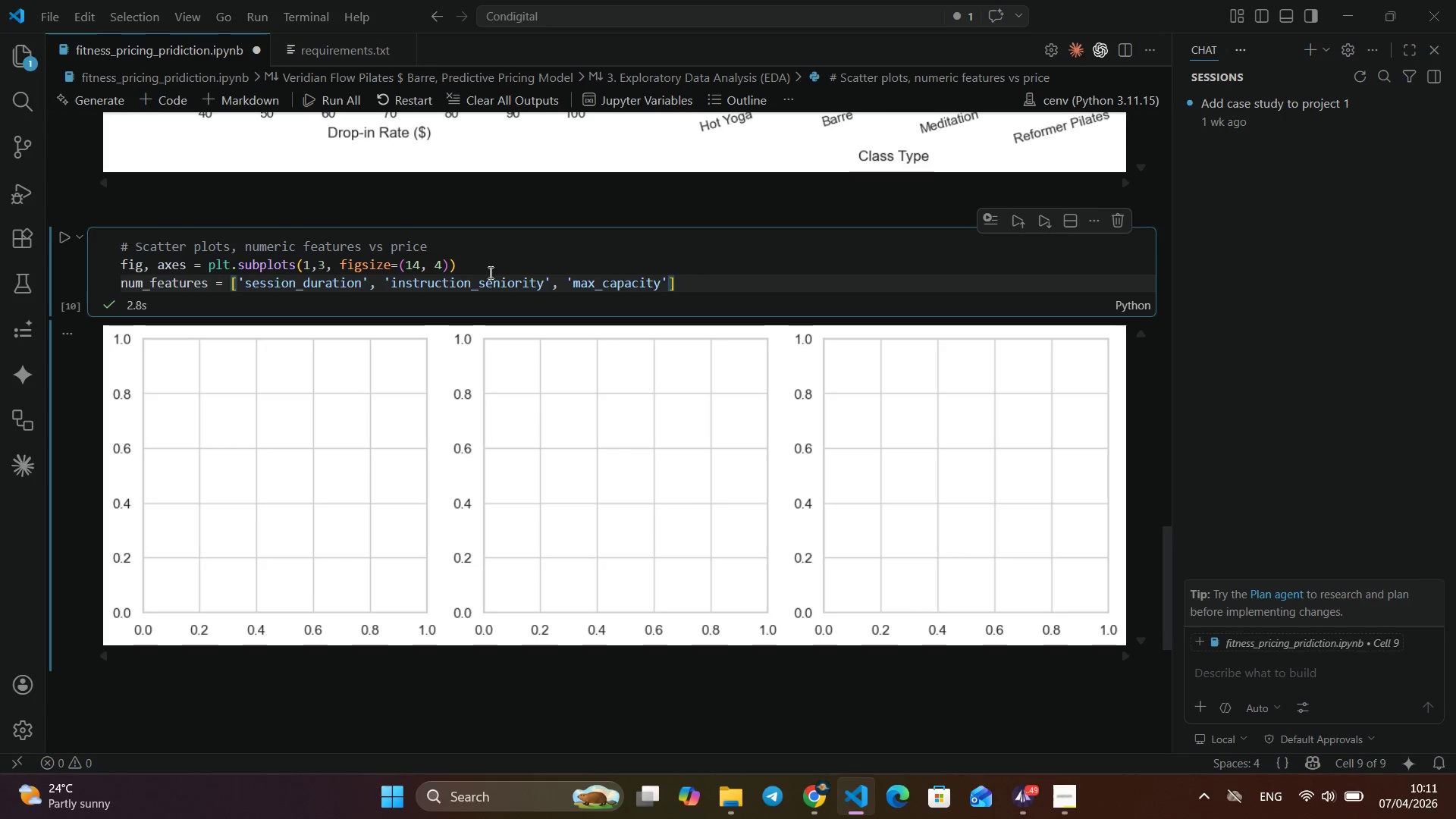 
key(ArrowRight)
 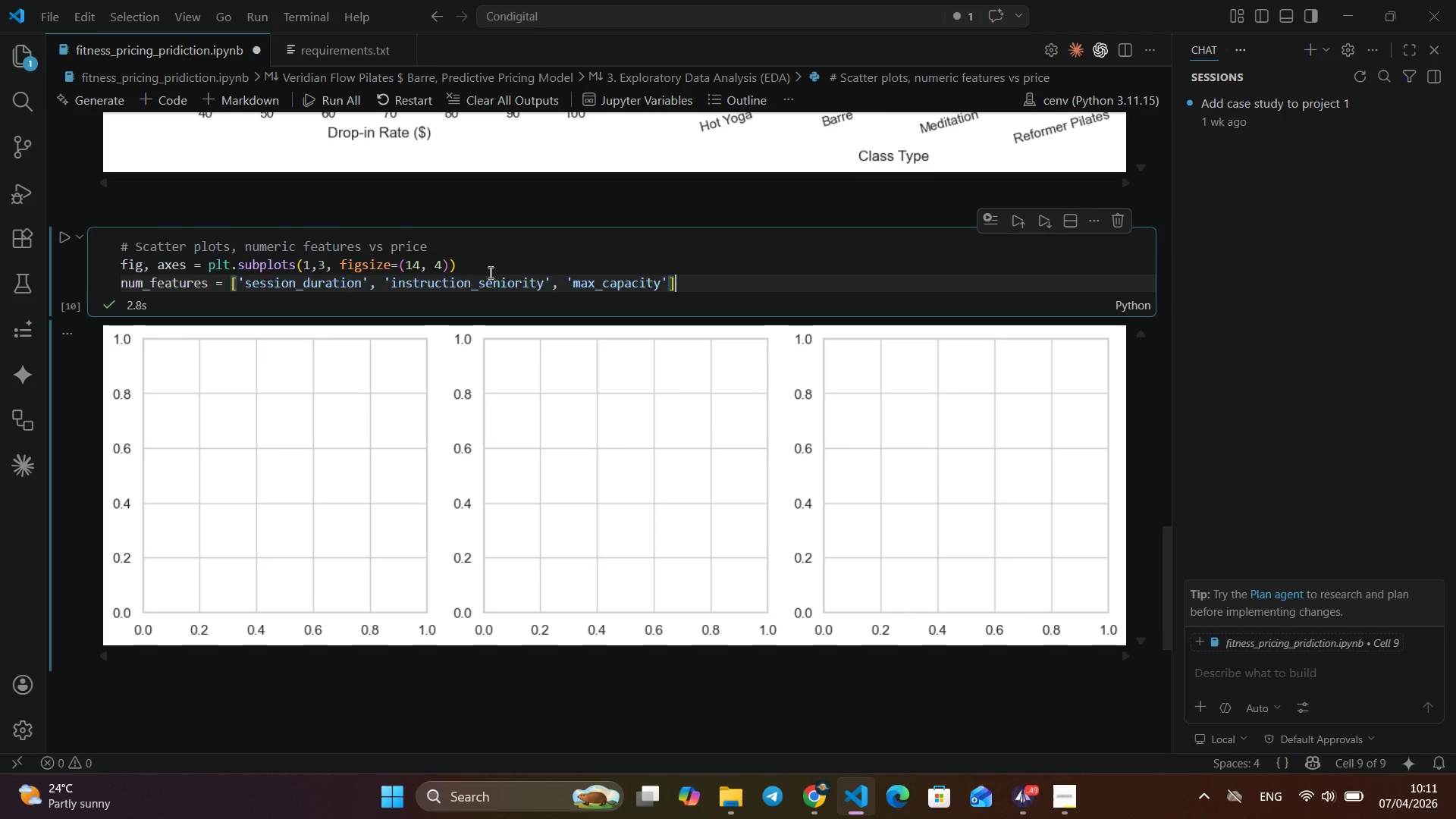 
key(ArrowRight)
 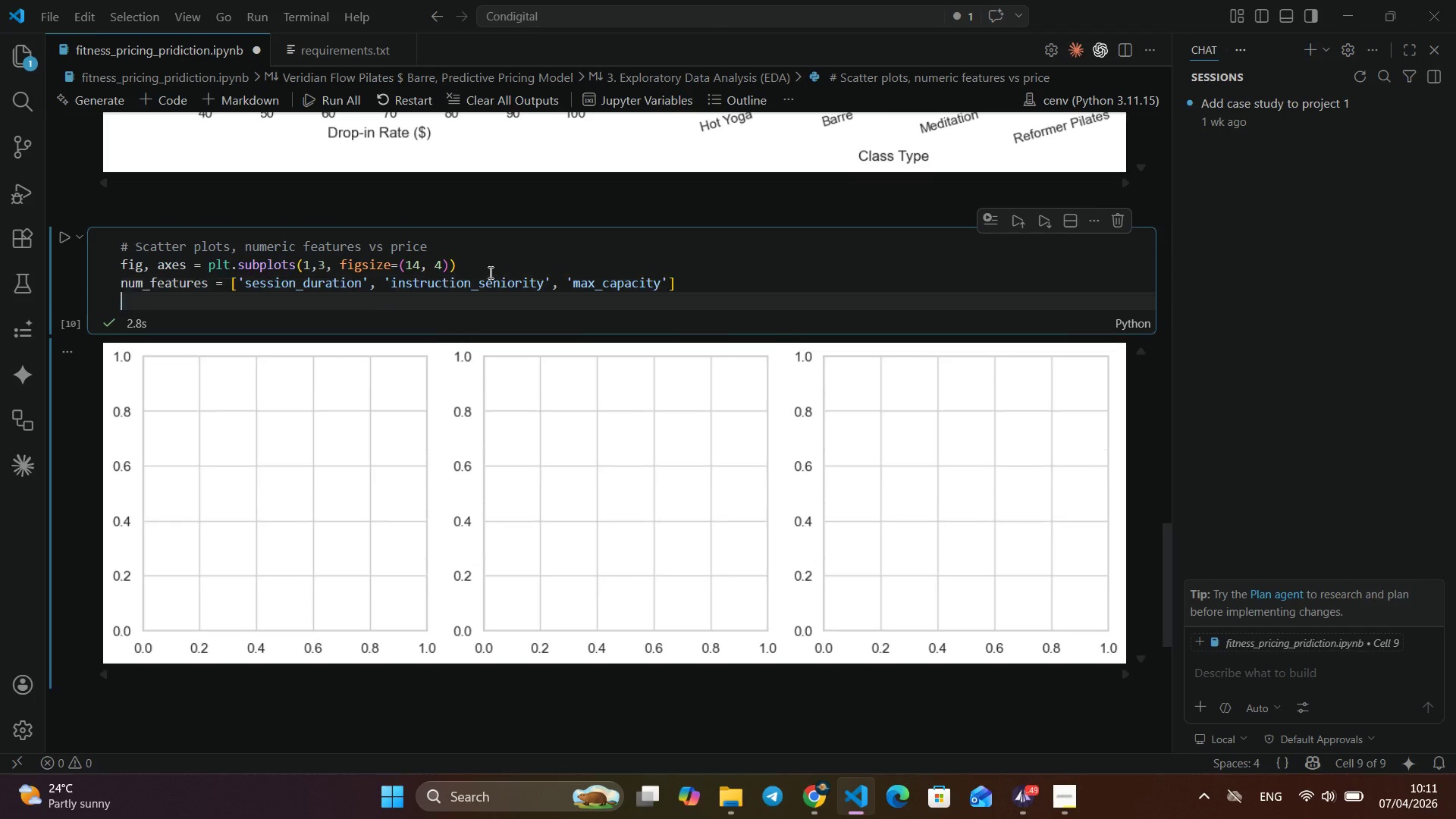 
key(Enter)
 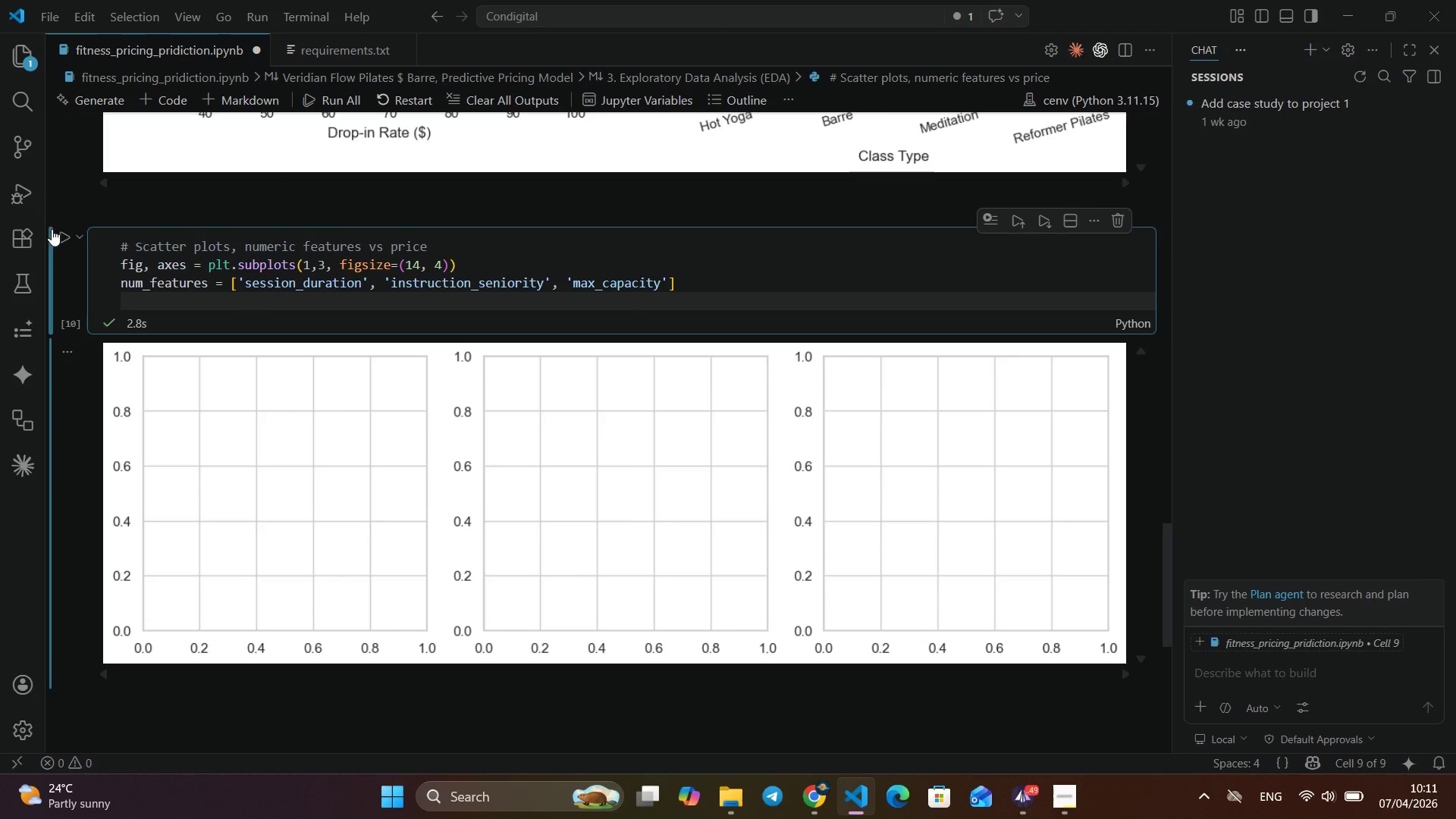 
left_click([58, 232])
 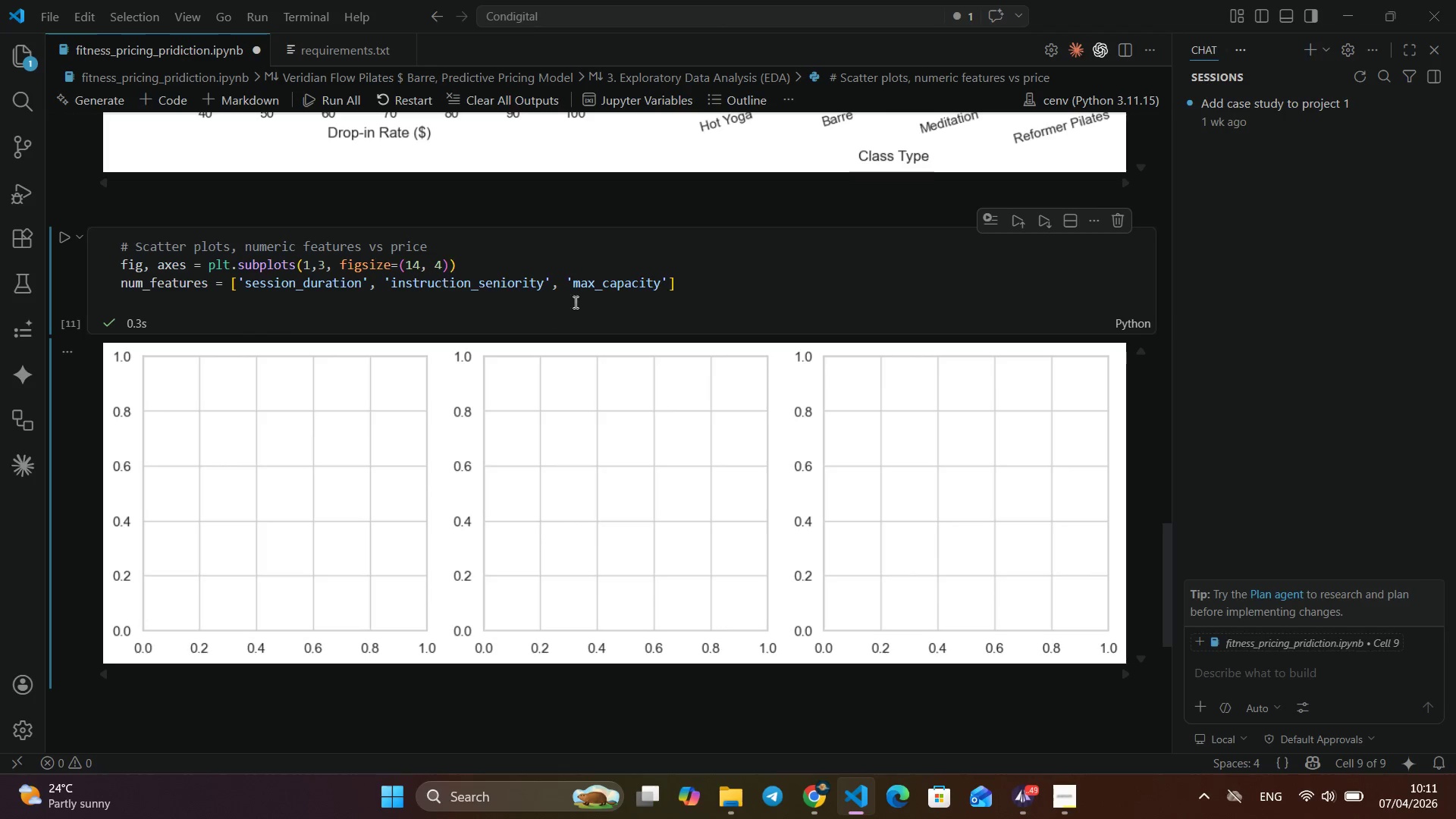 
left_click([690, 285])
 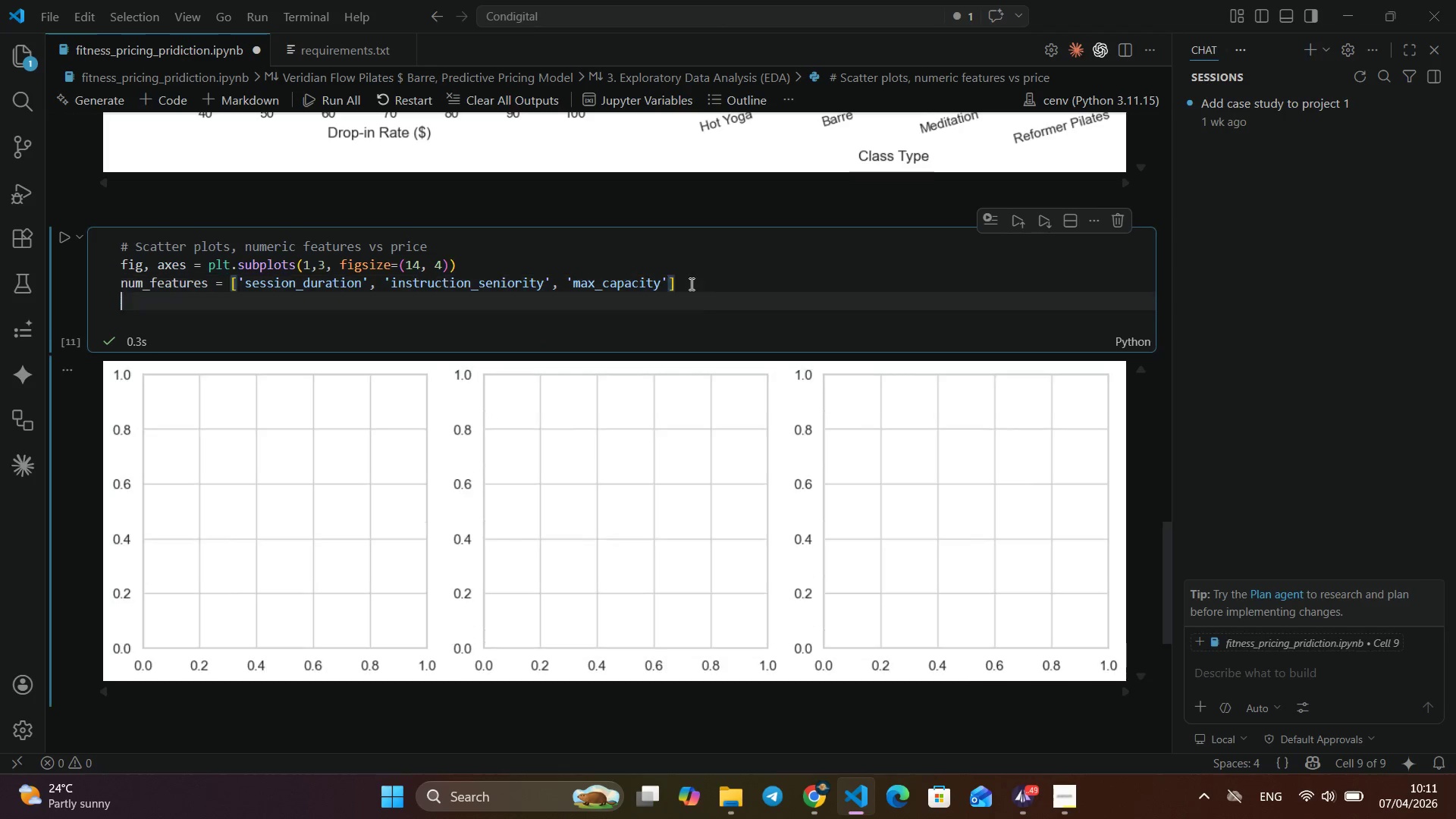 
key(Enter)
 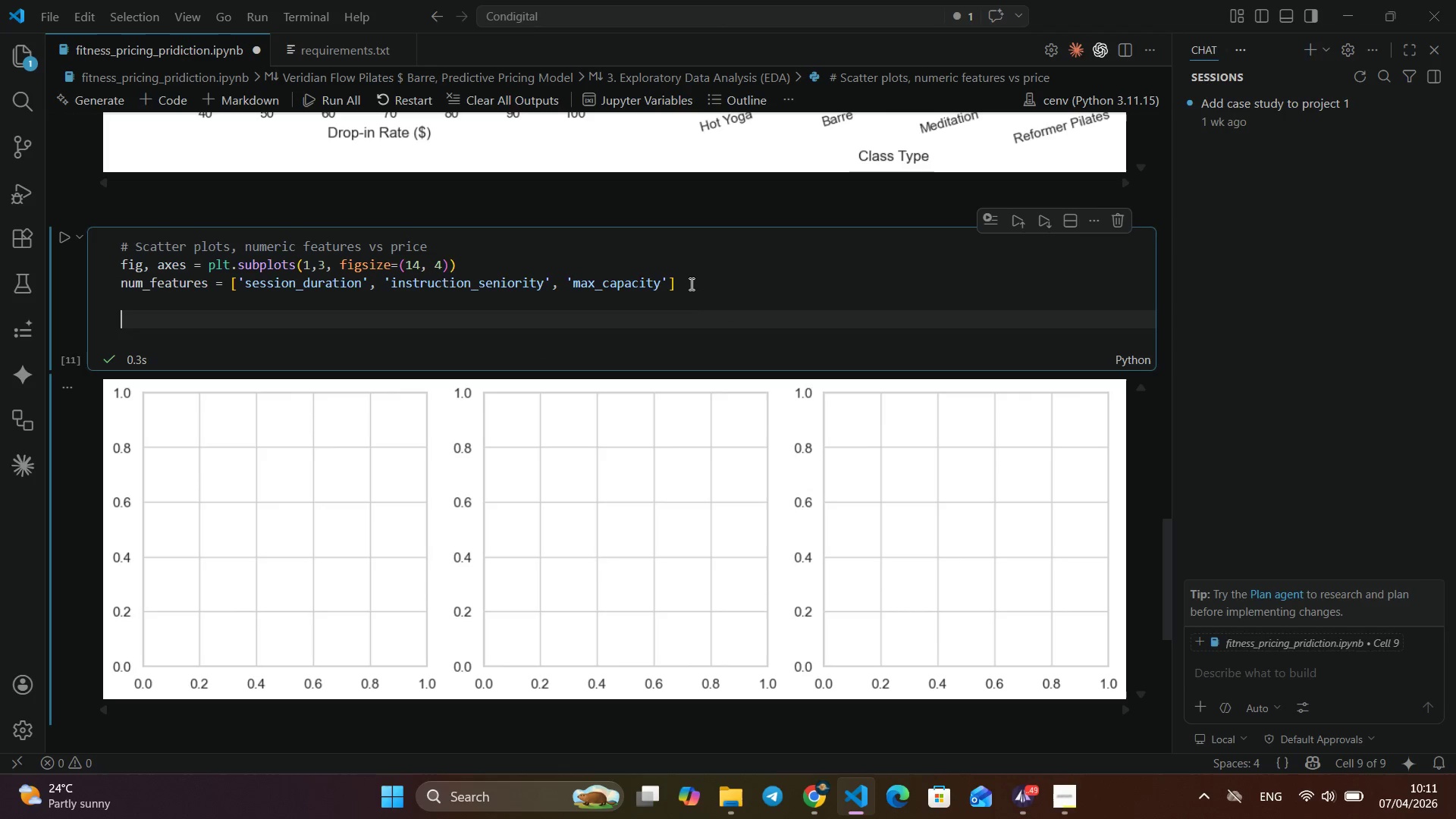 
key(Enter)
 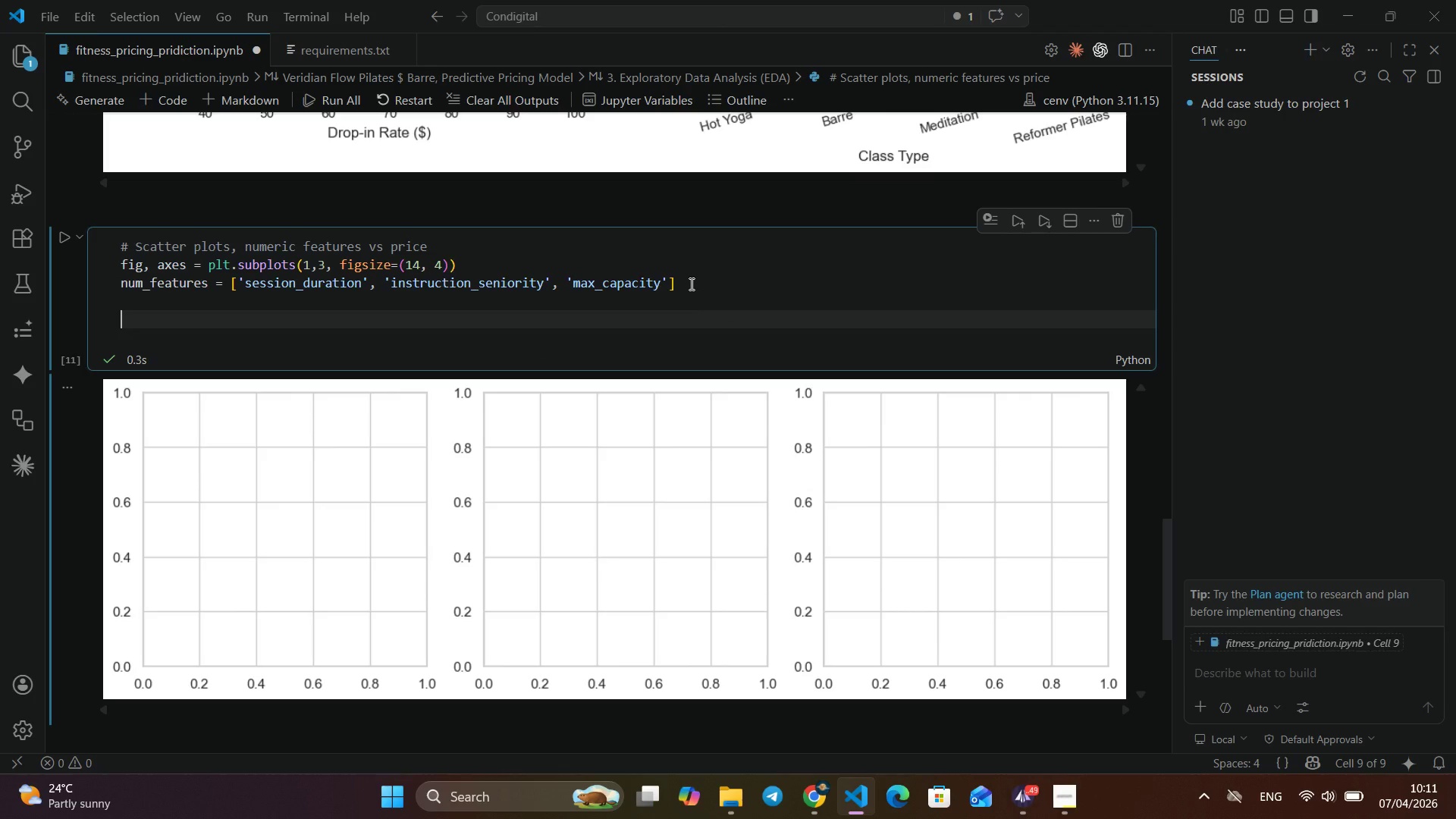 
wait(8.97)
 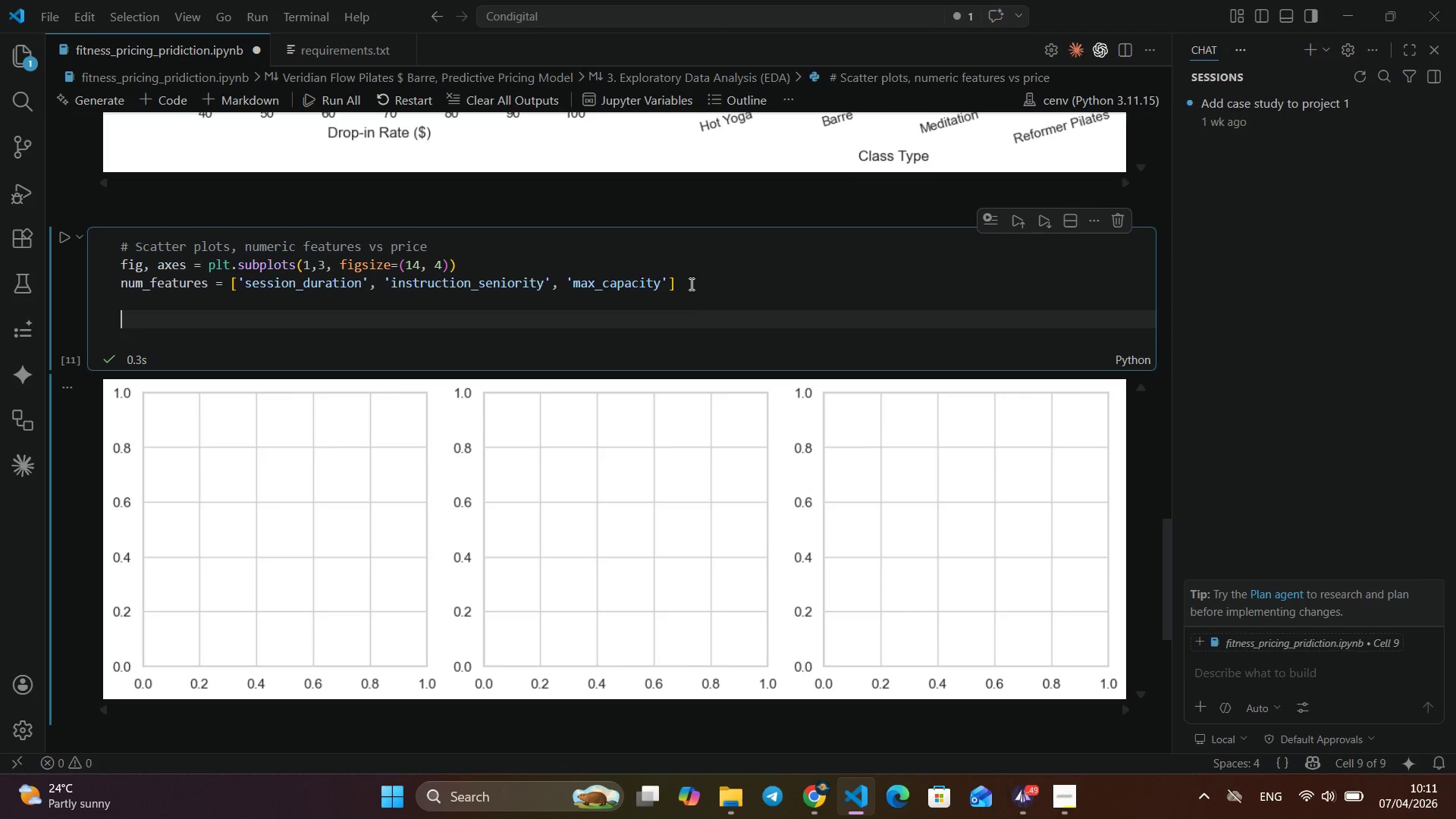 
key(ArrowUp)
 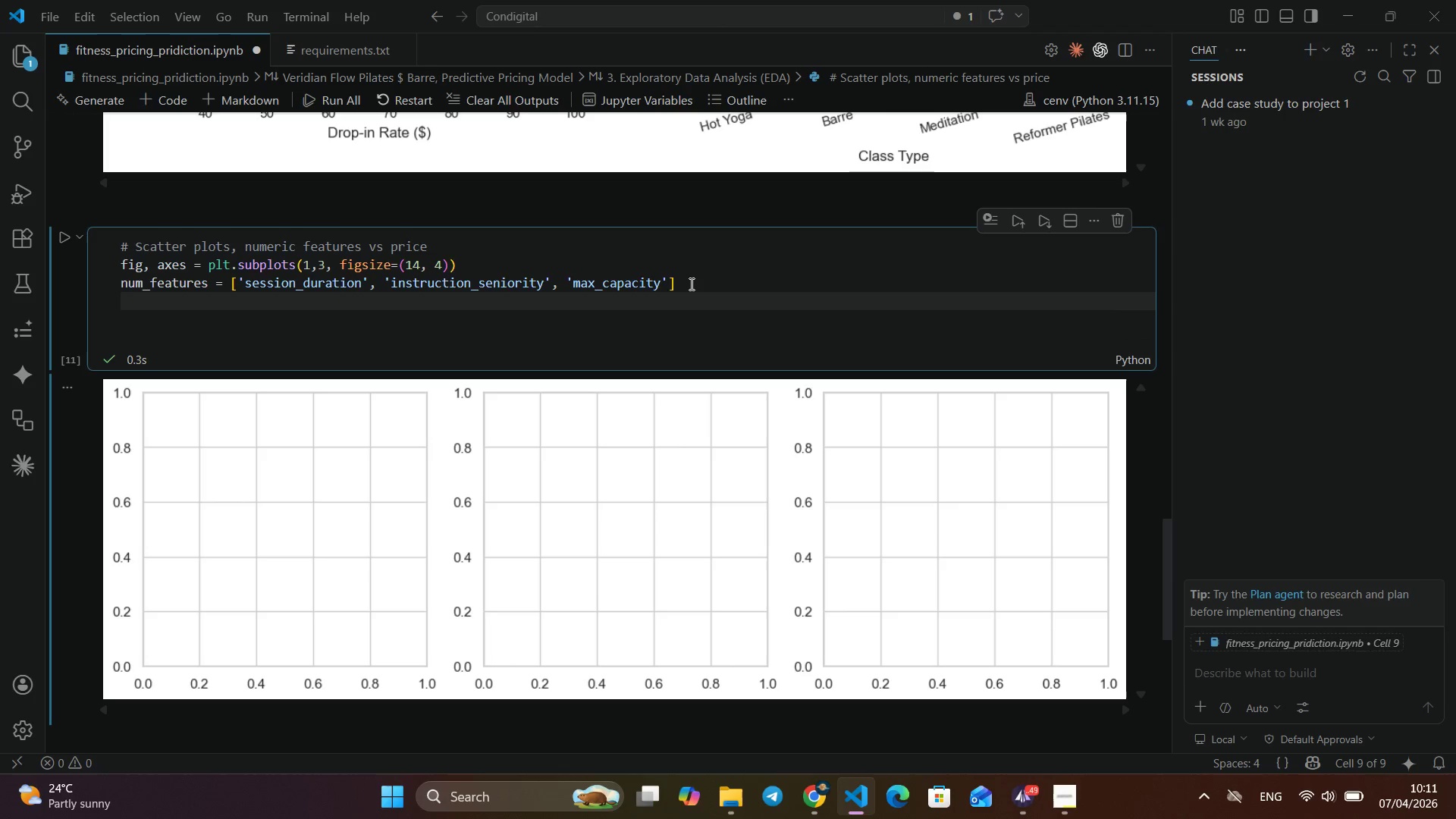 
type(colors= )
 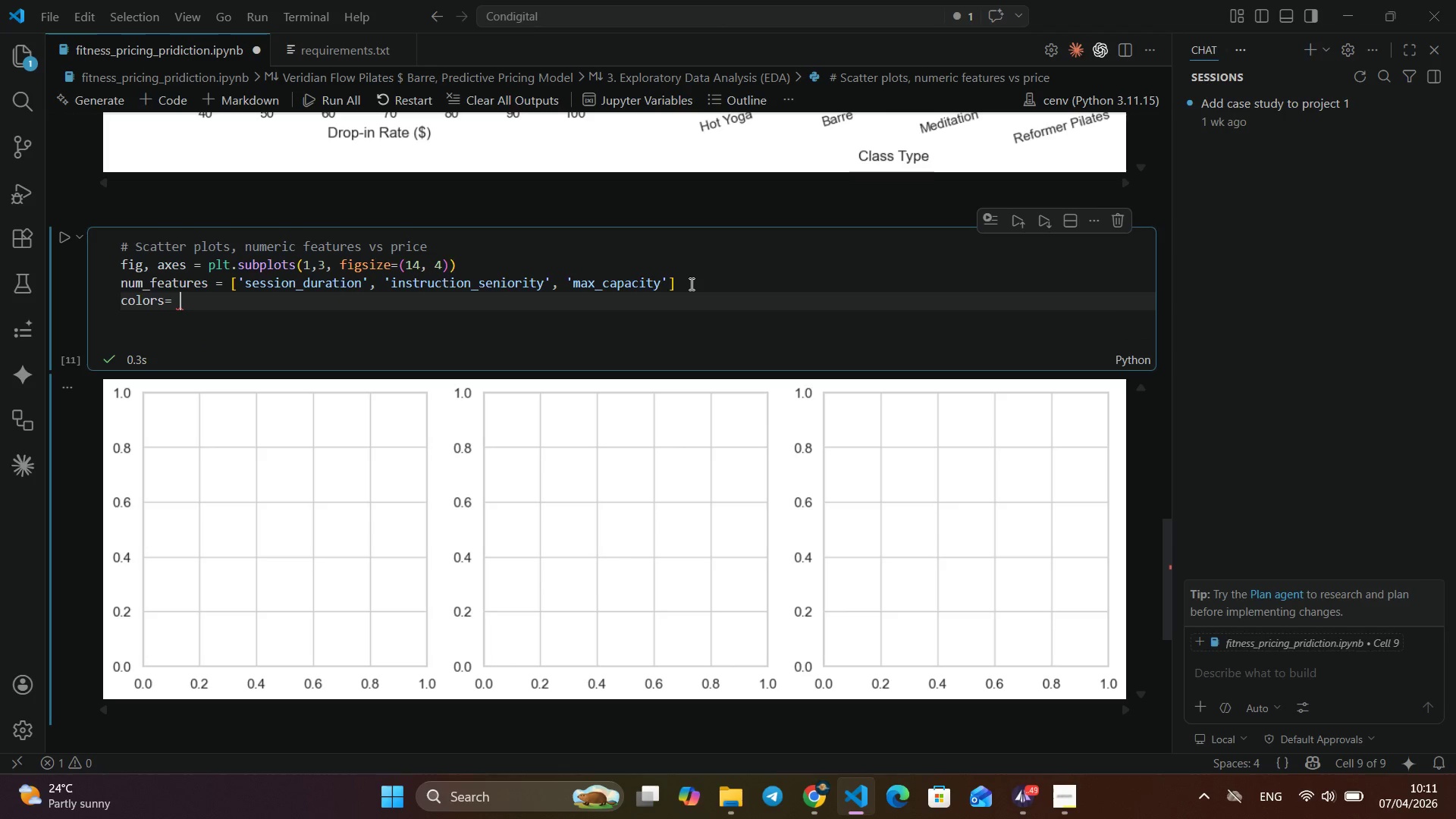 
key(ArrowLeft)
 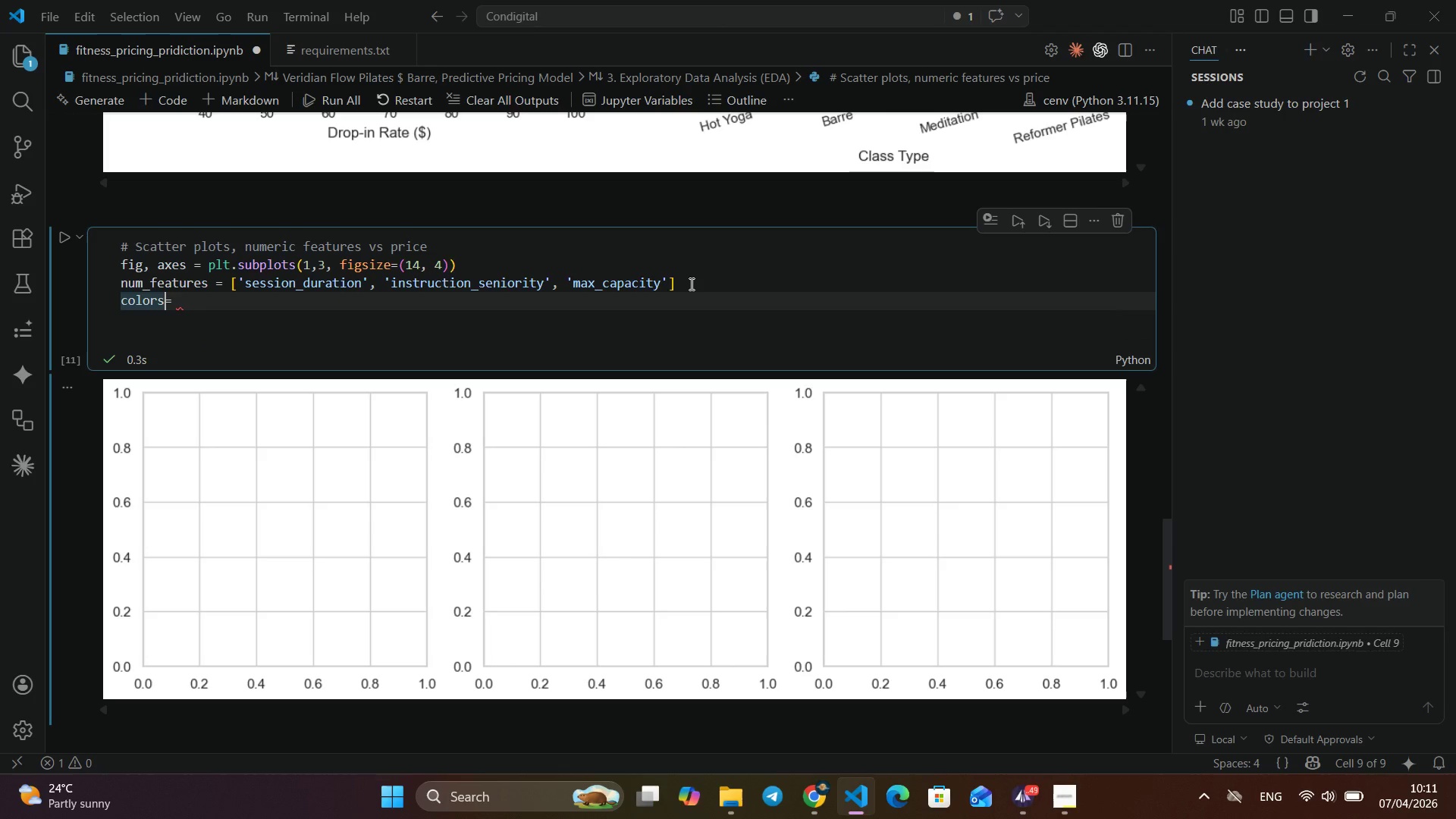 
key(ArrowLeft)
 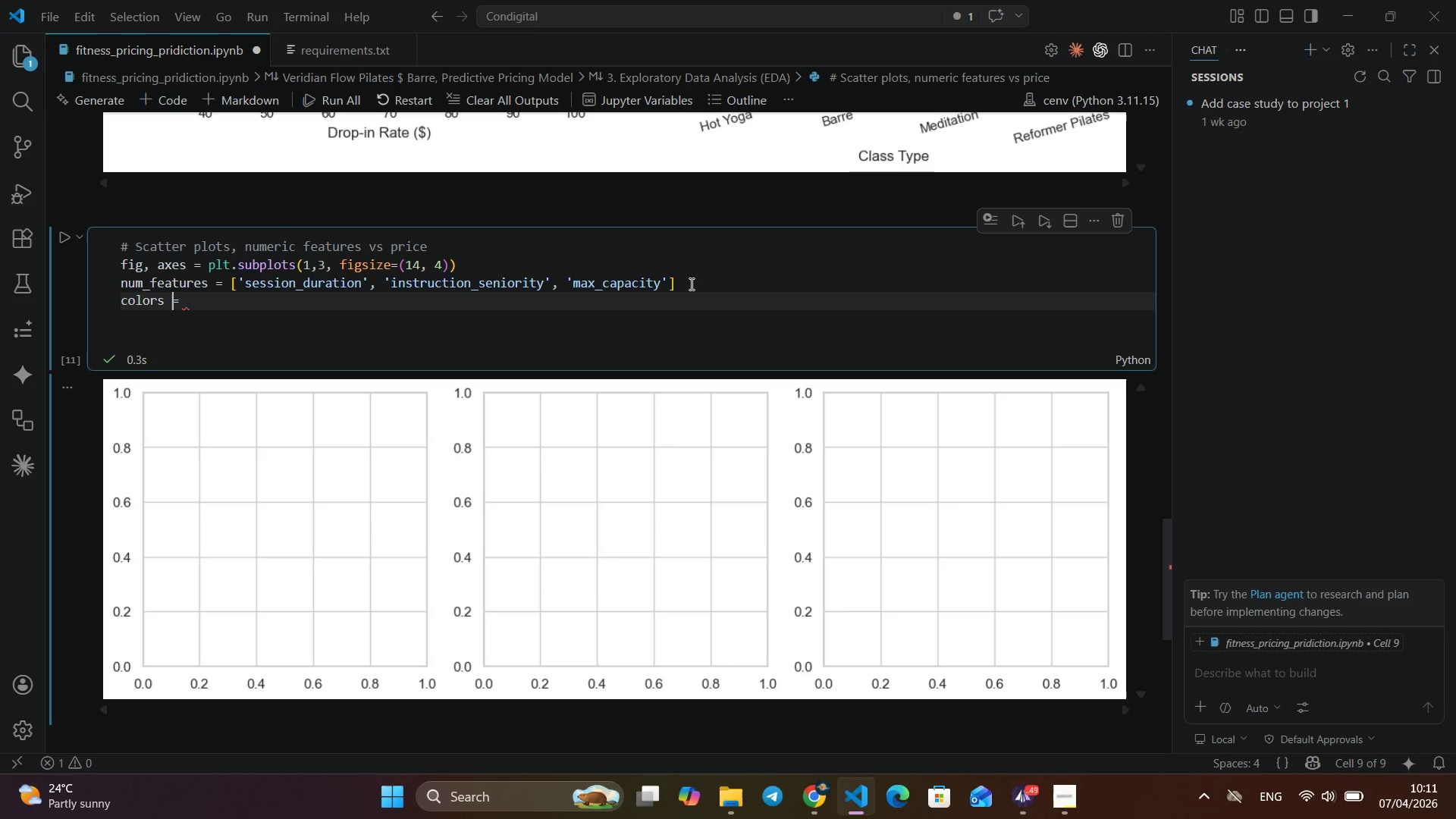 
key(Space)
 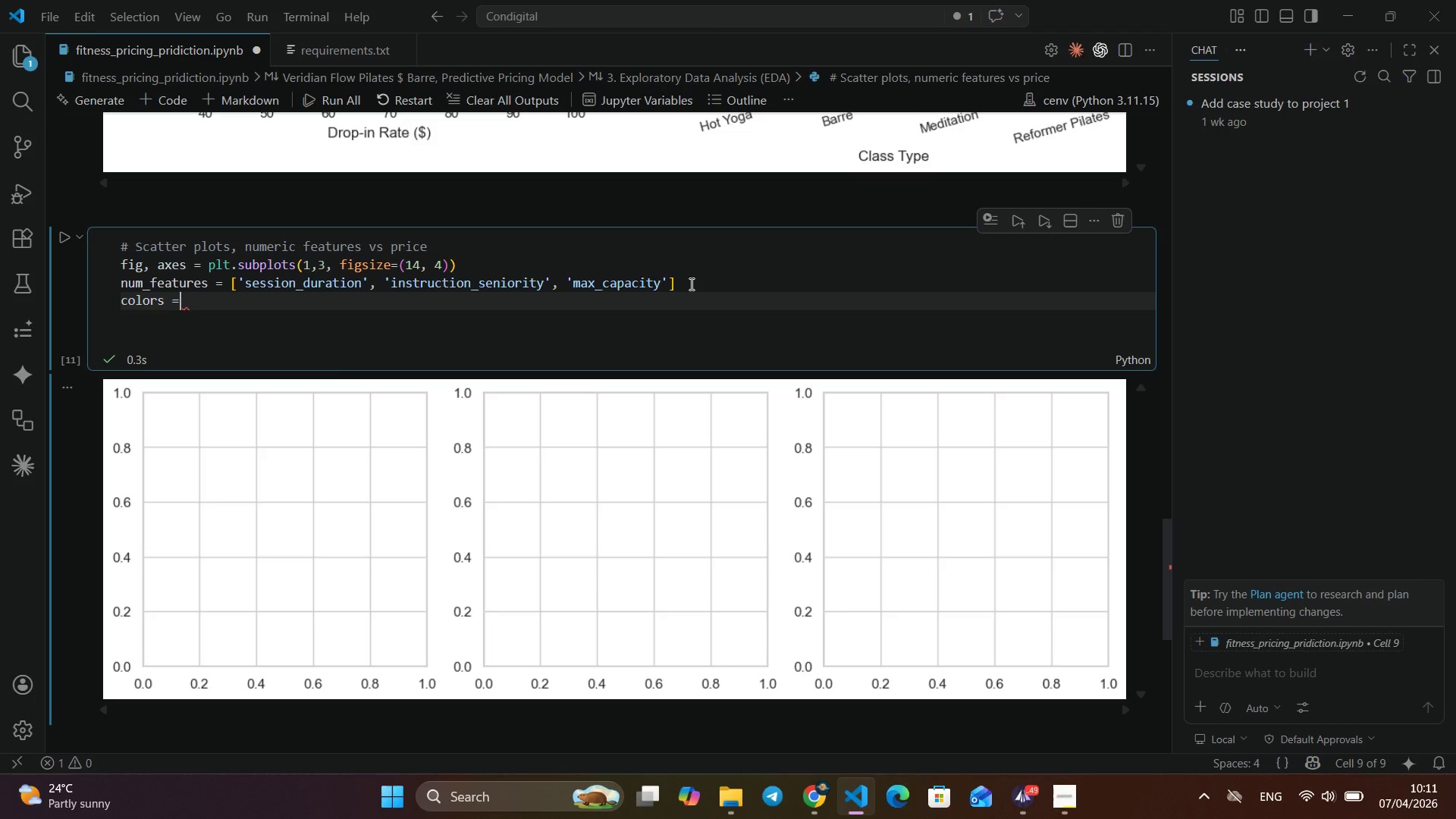 
key(ArrowRight)
 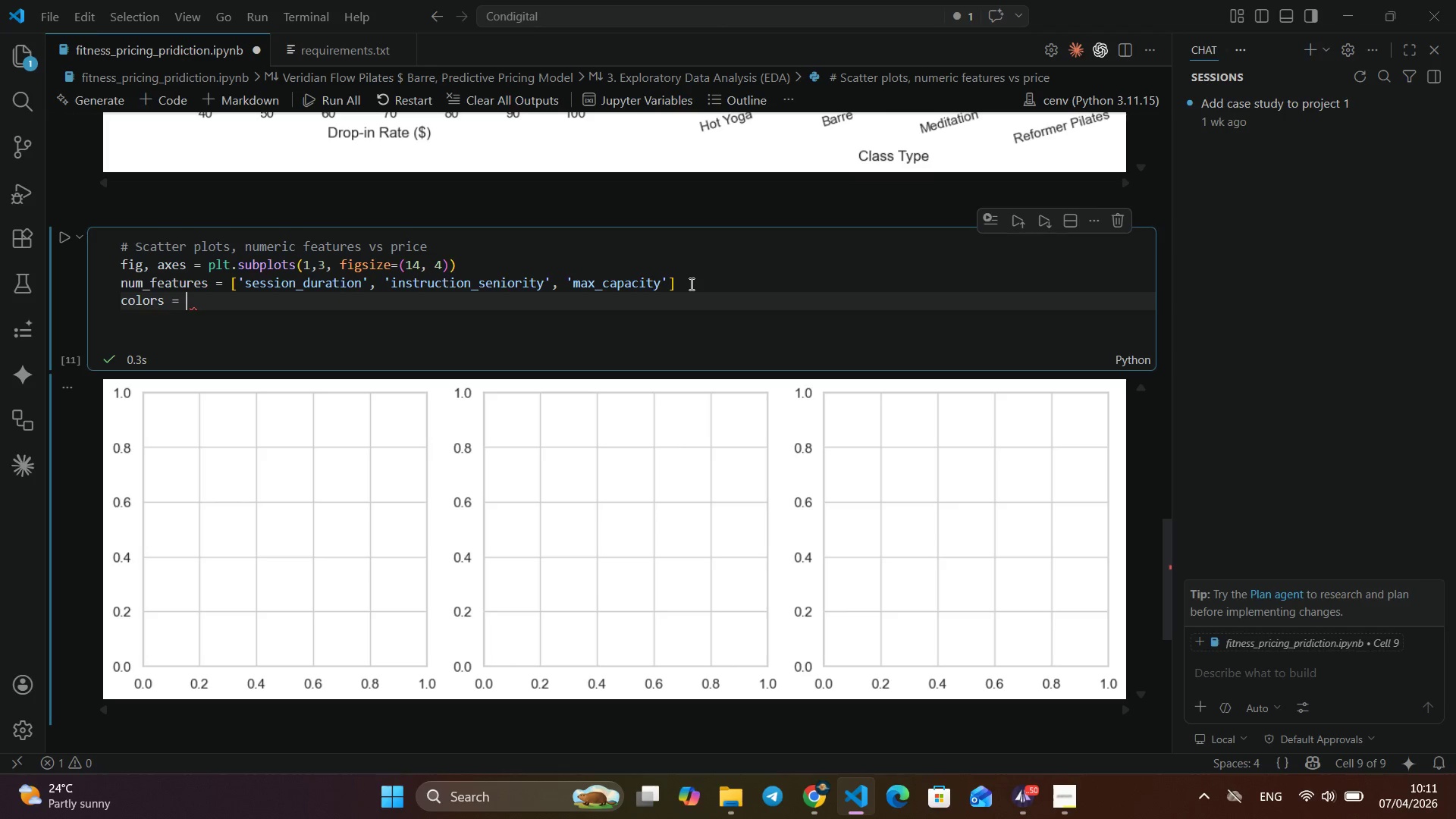 
key(Space)
 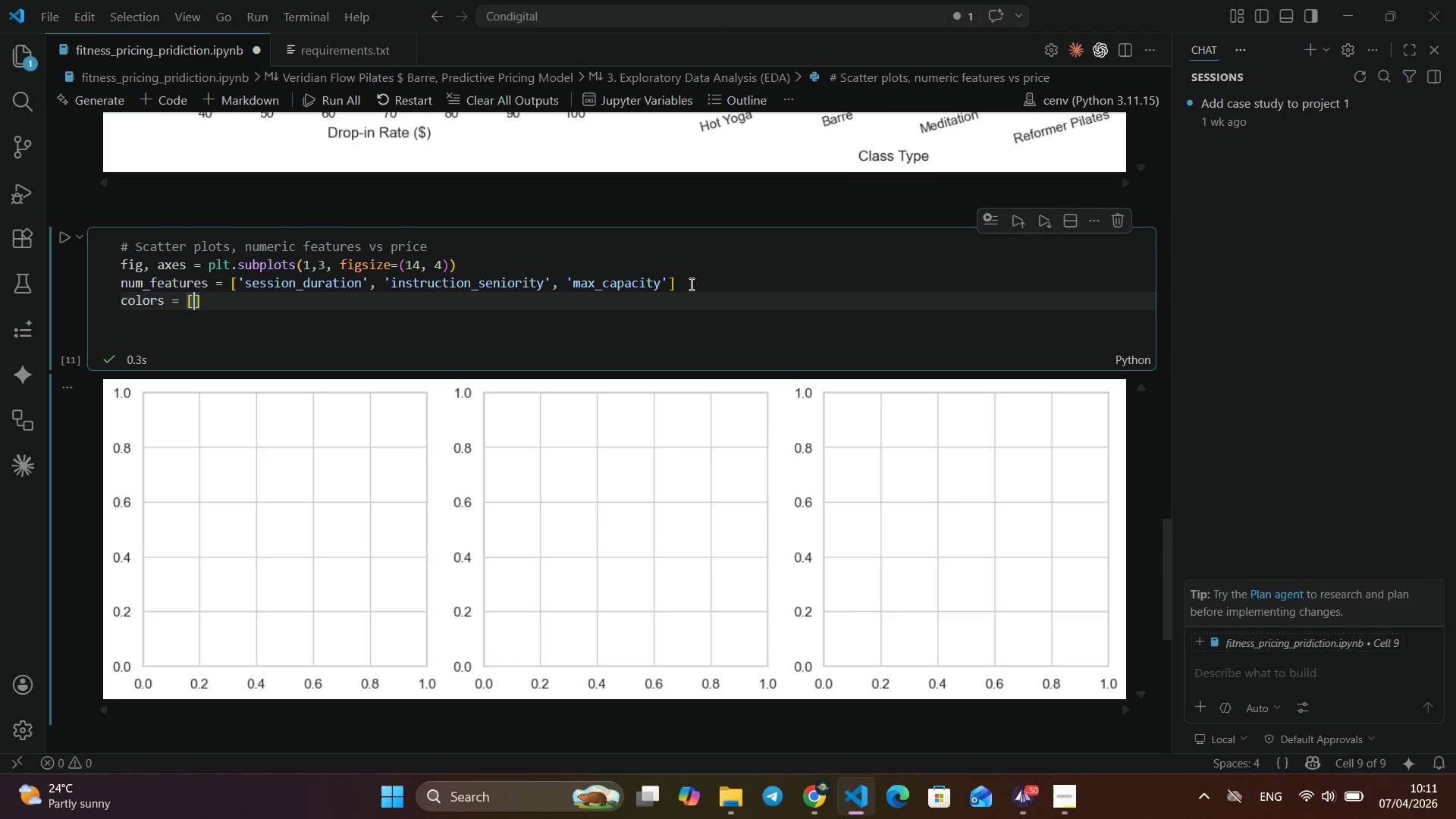 
key(BracketLeft)
 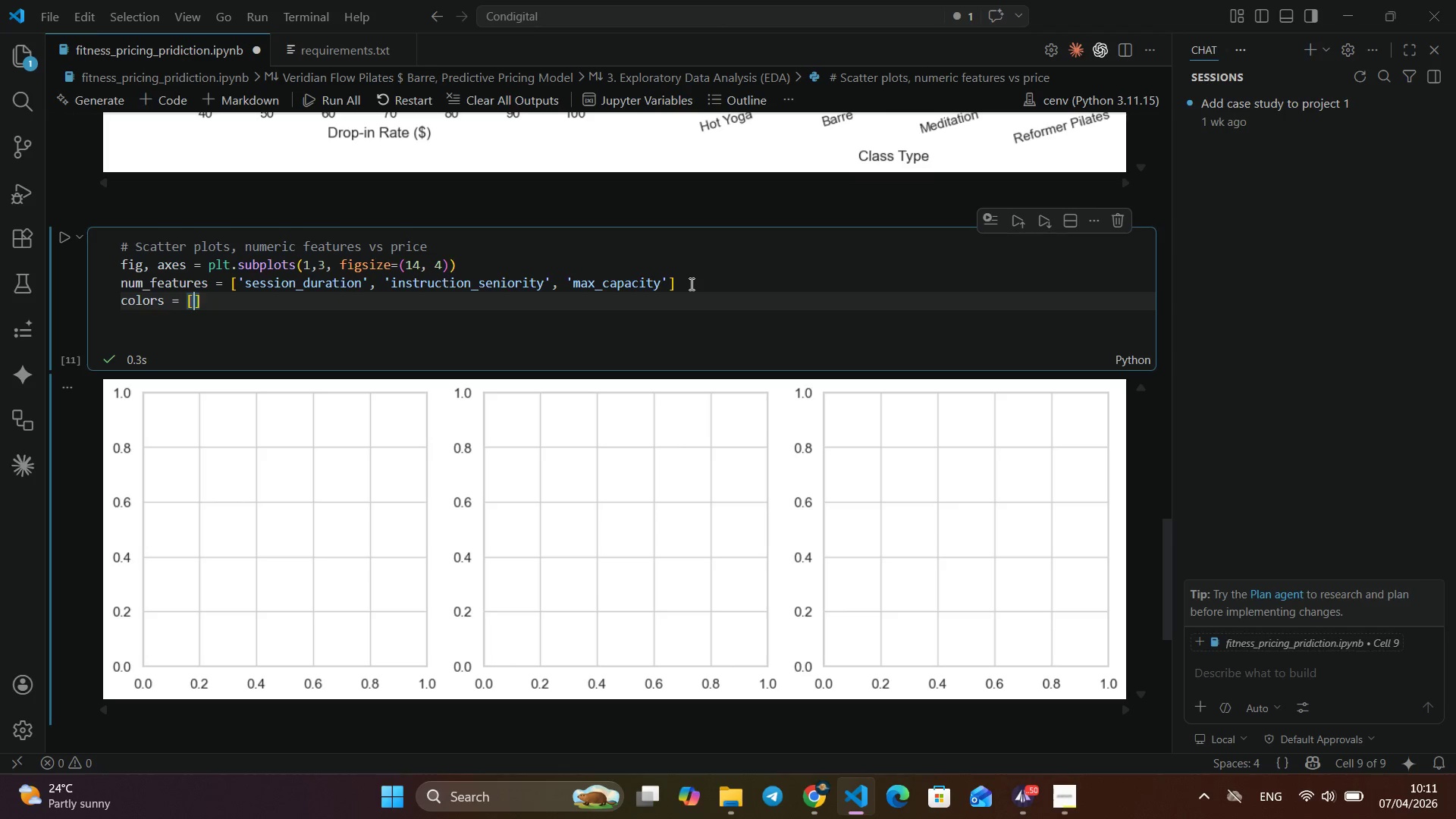 
key(Quote)
 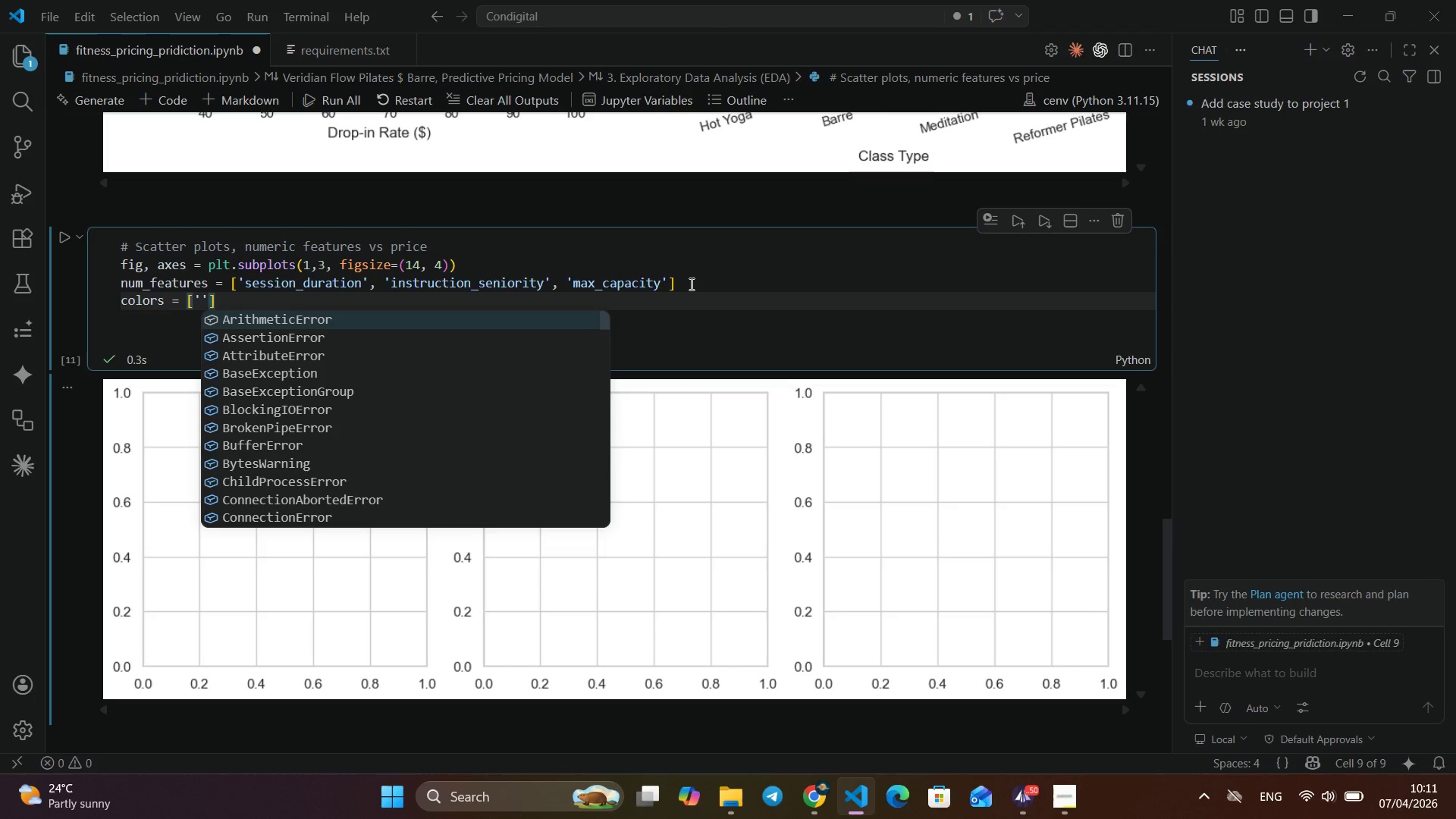 
scroll: coordinate [529, 293], scroll_direction: up, amount: 21.0
 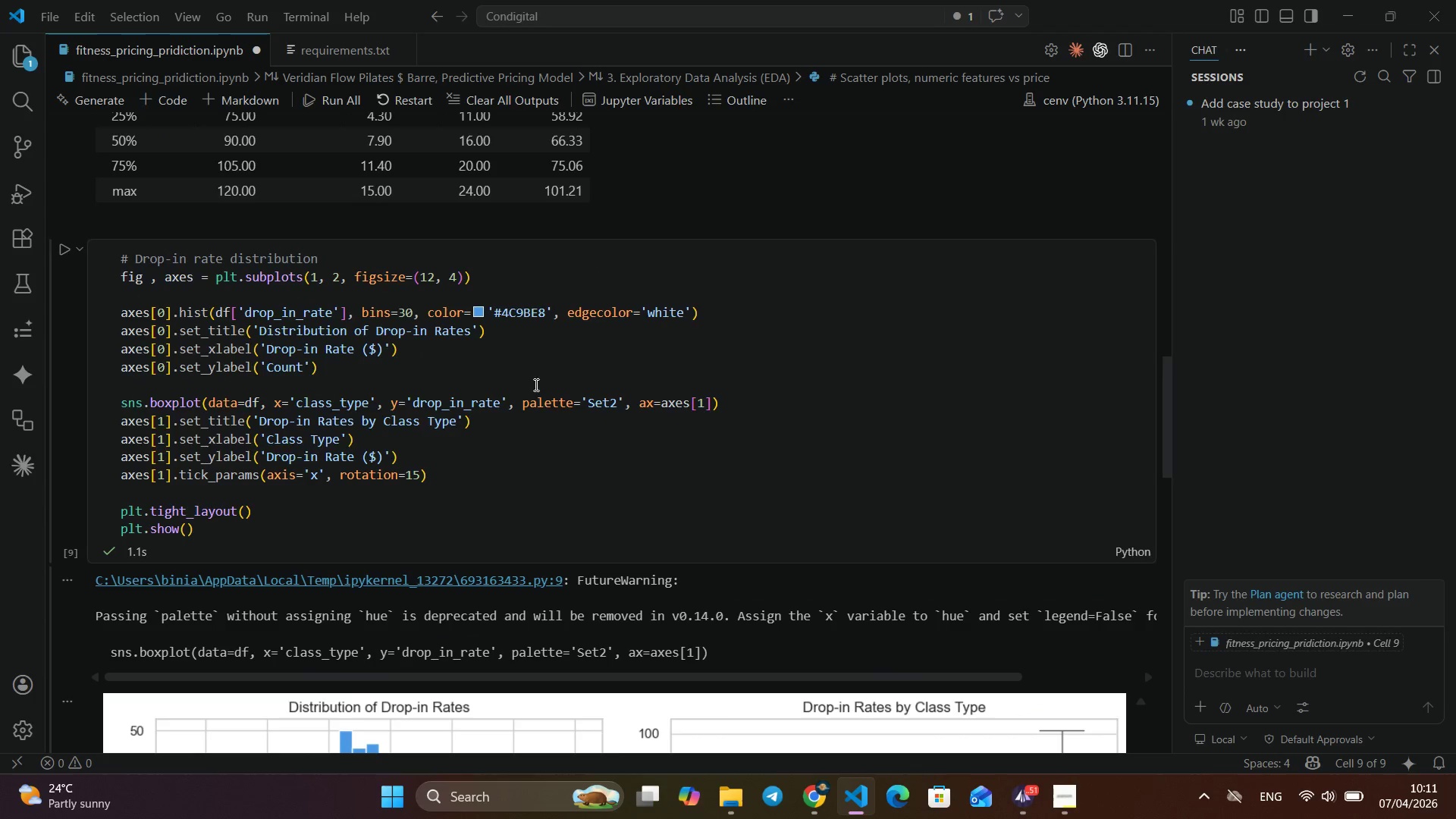 
scroll: coordinate [536, 381], scroll_direction: down, amount: 3.0
 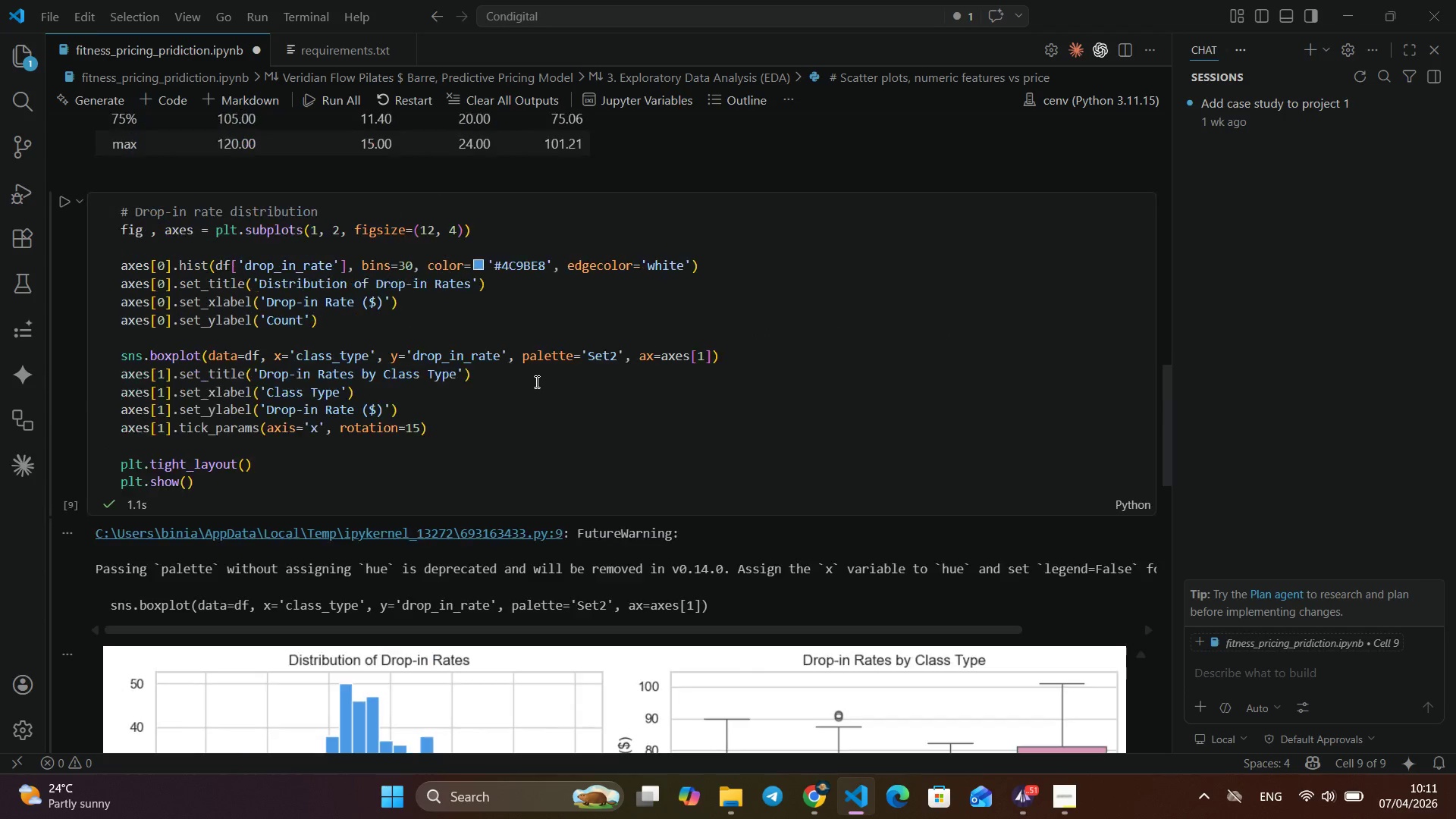 
scroll: coordinate [535, 381], scroll_direction: up, amount: 2.0
 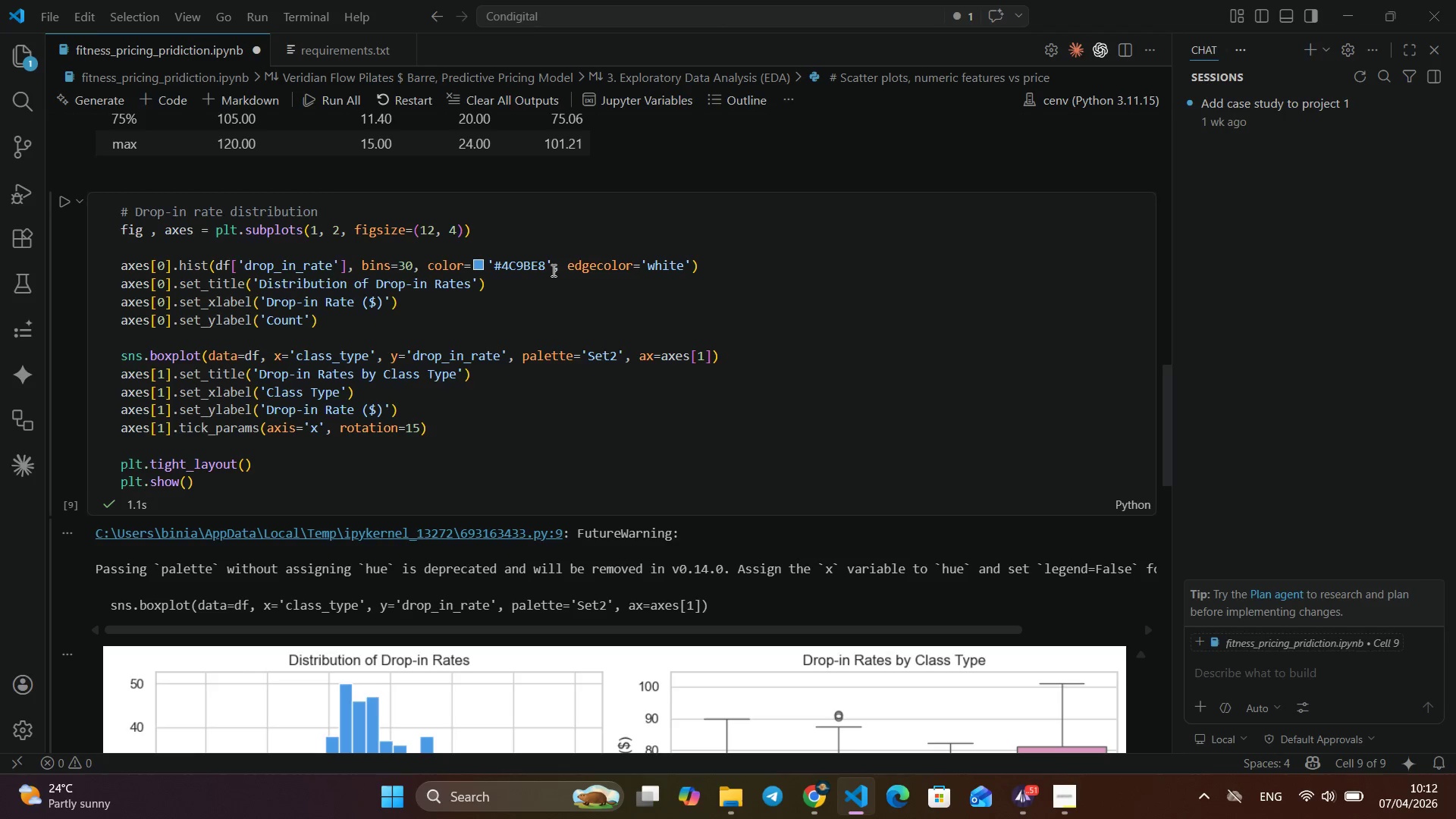 
left_click_drag(start_coordinate=[551, 264], to_coordinate=[502, 256])
 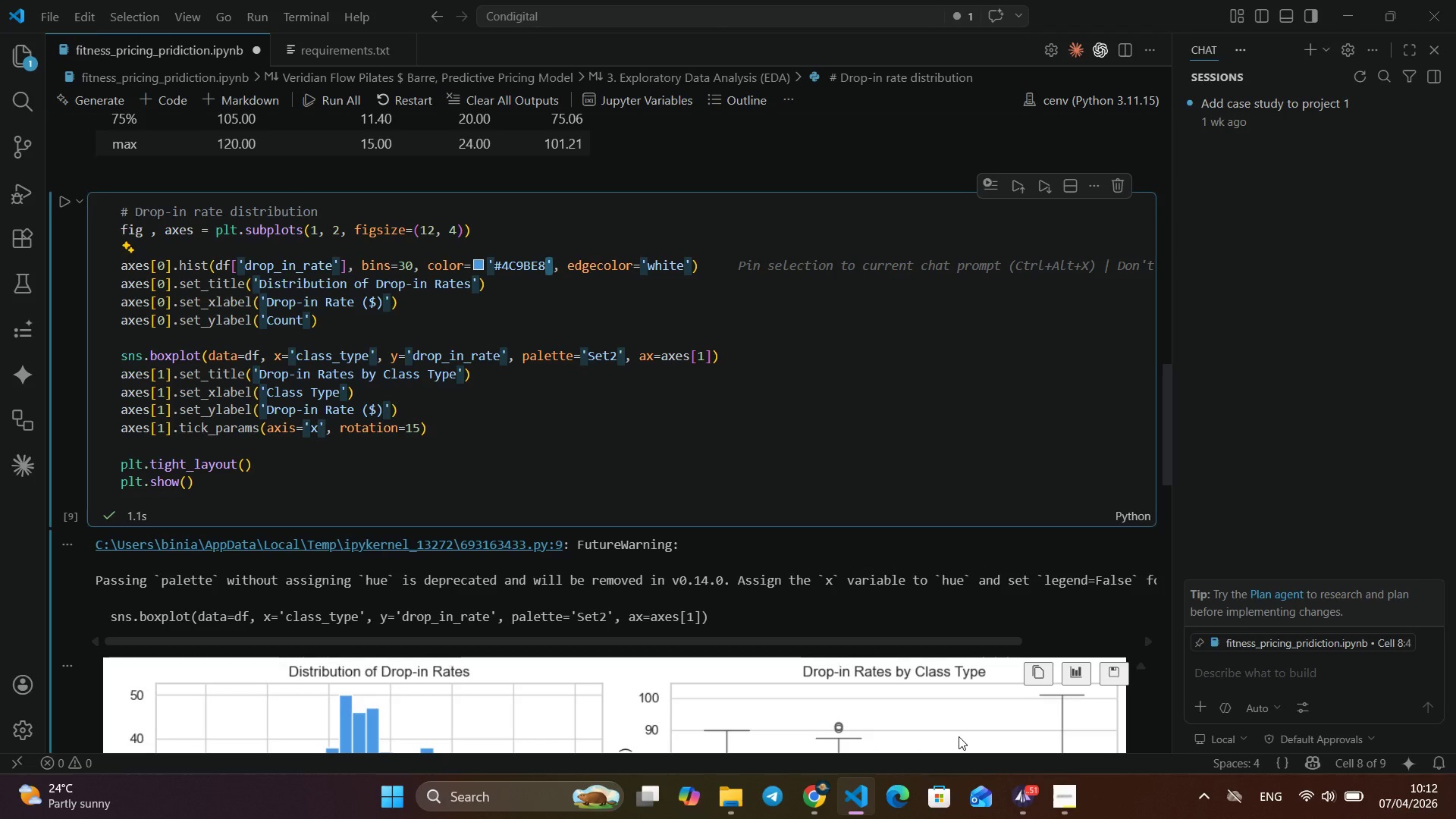 
key(Shift+ArrowLeft)
 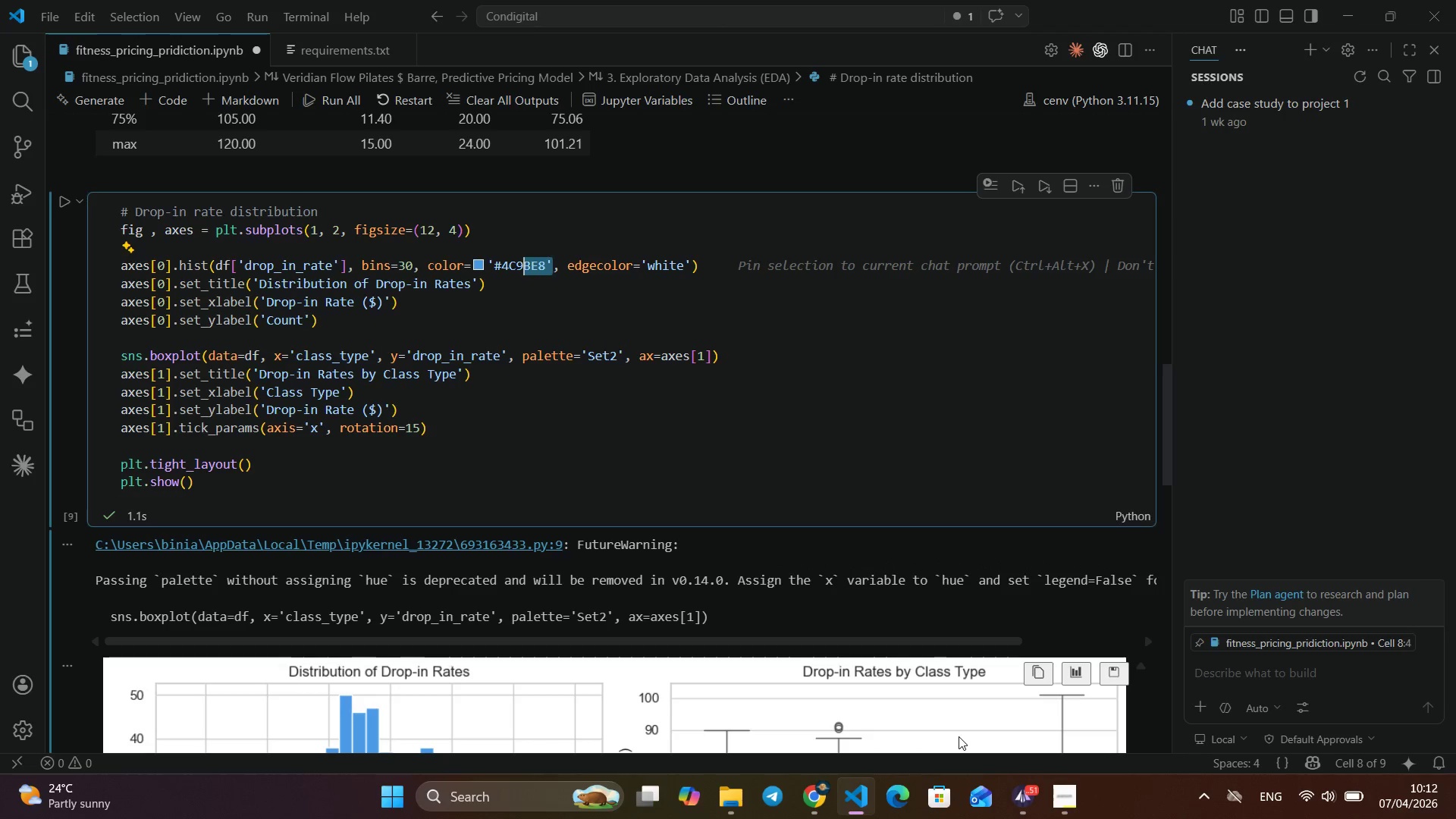 
key(Shift+ArrowLeft)
 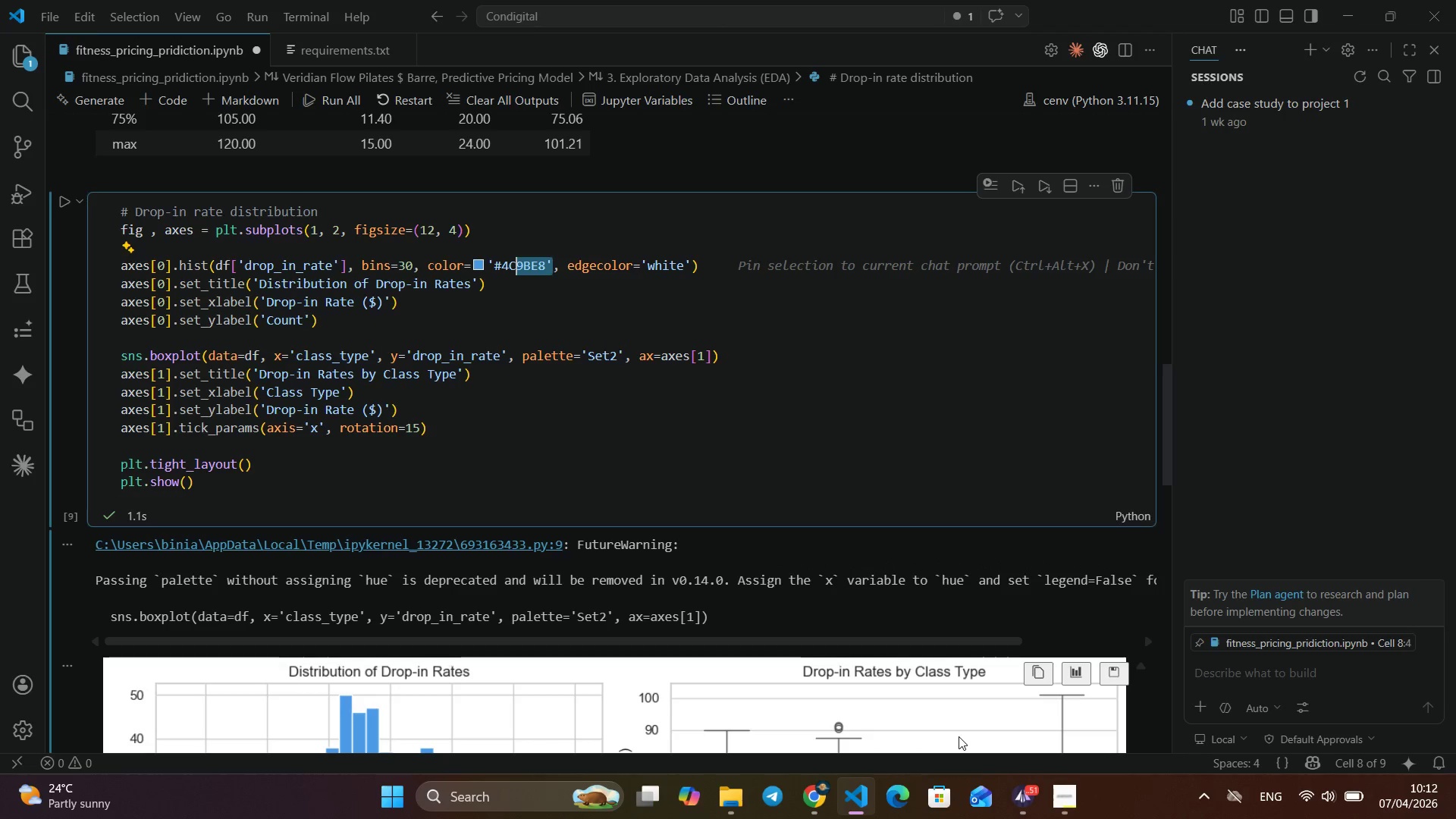 
key(Shift+ArrowLeft)
 